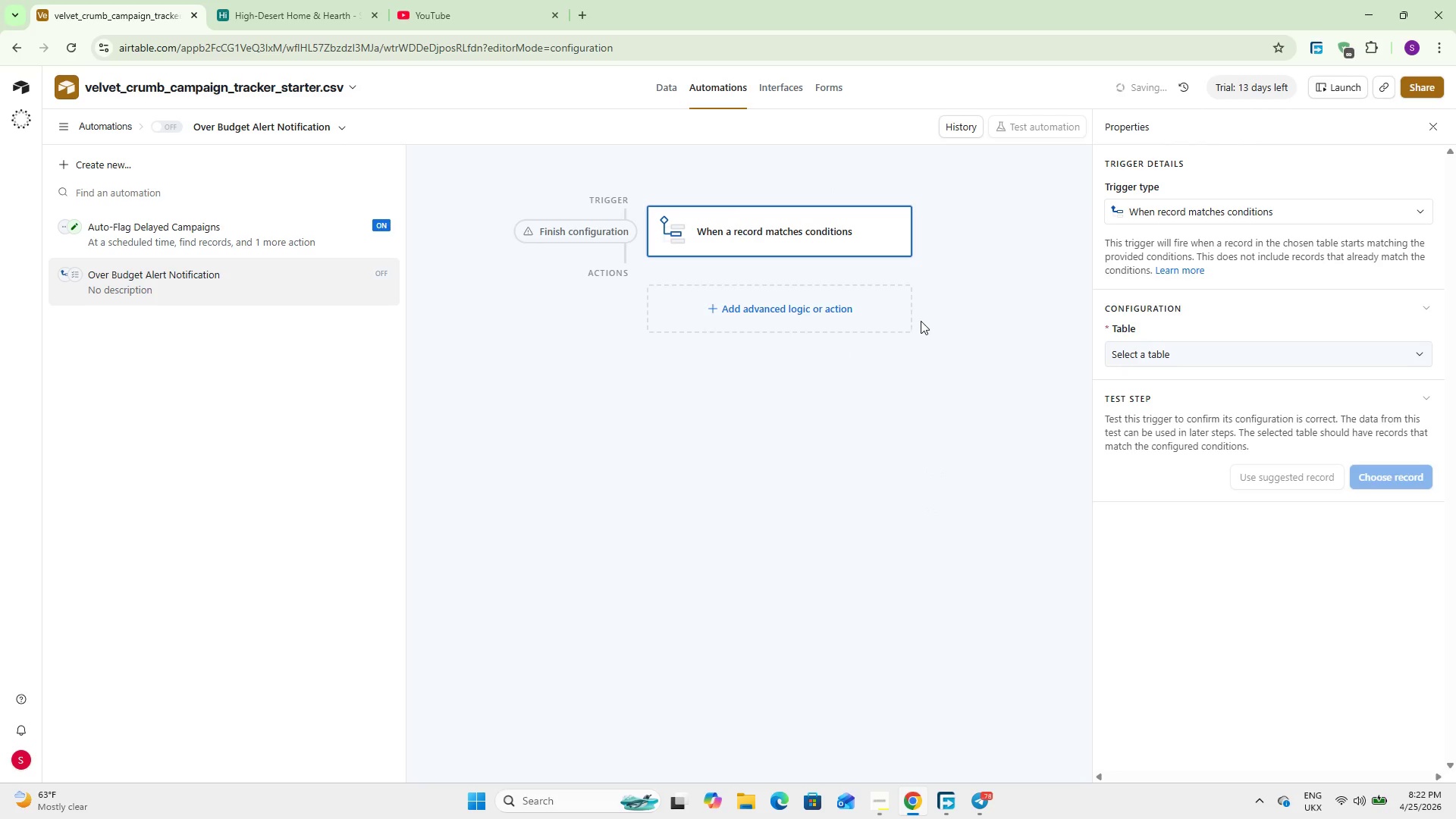 
wait(6.22)
 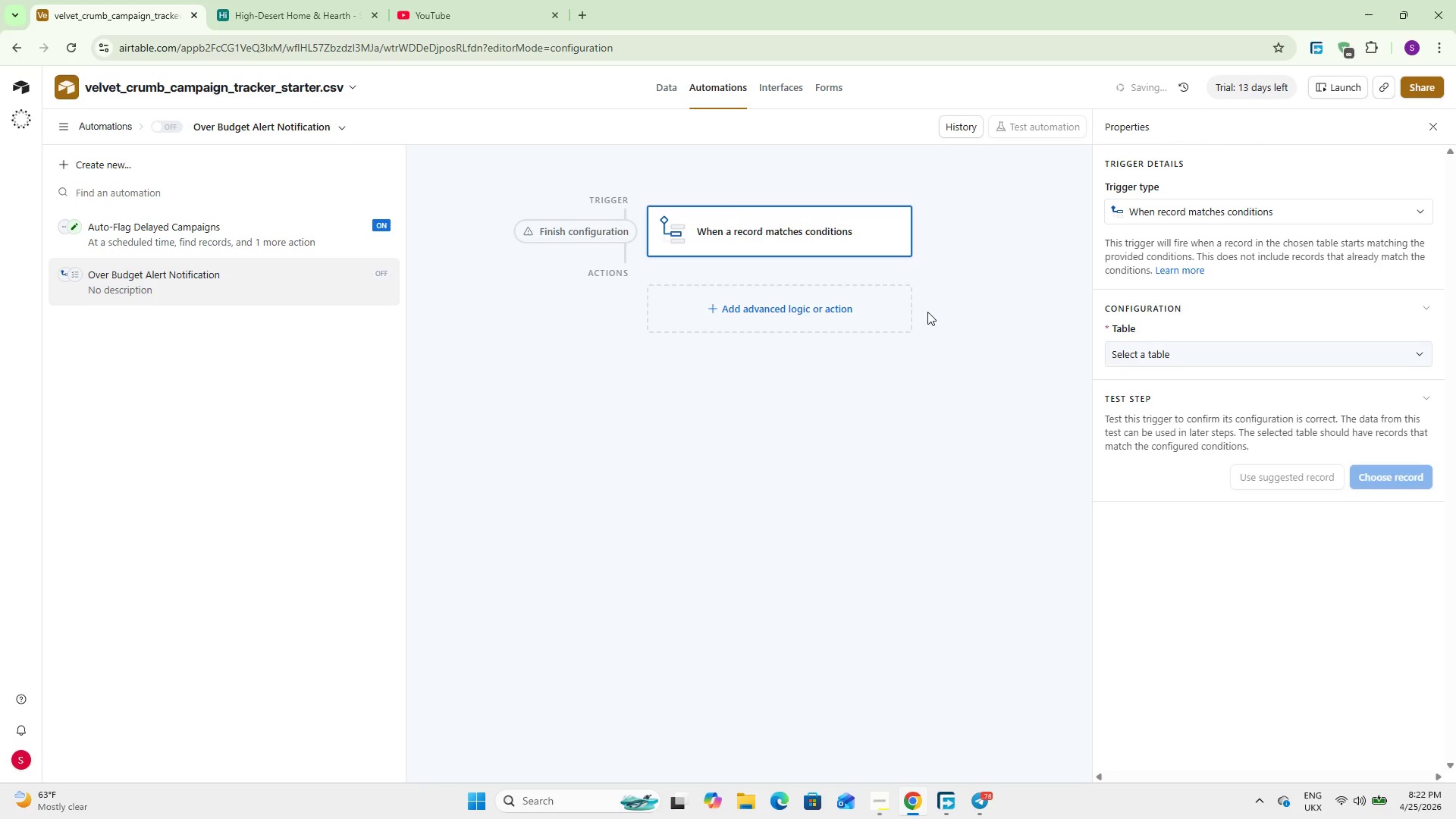 
left_click([1161, 356])
 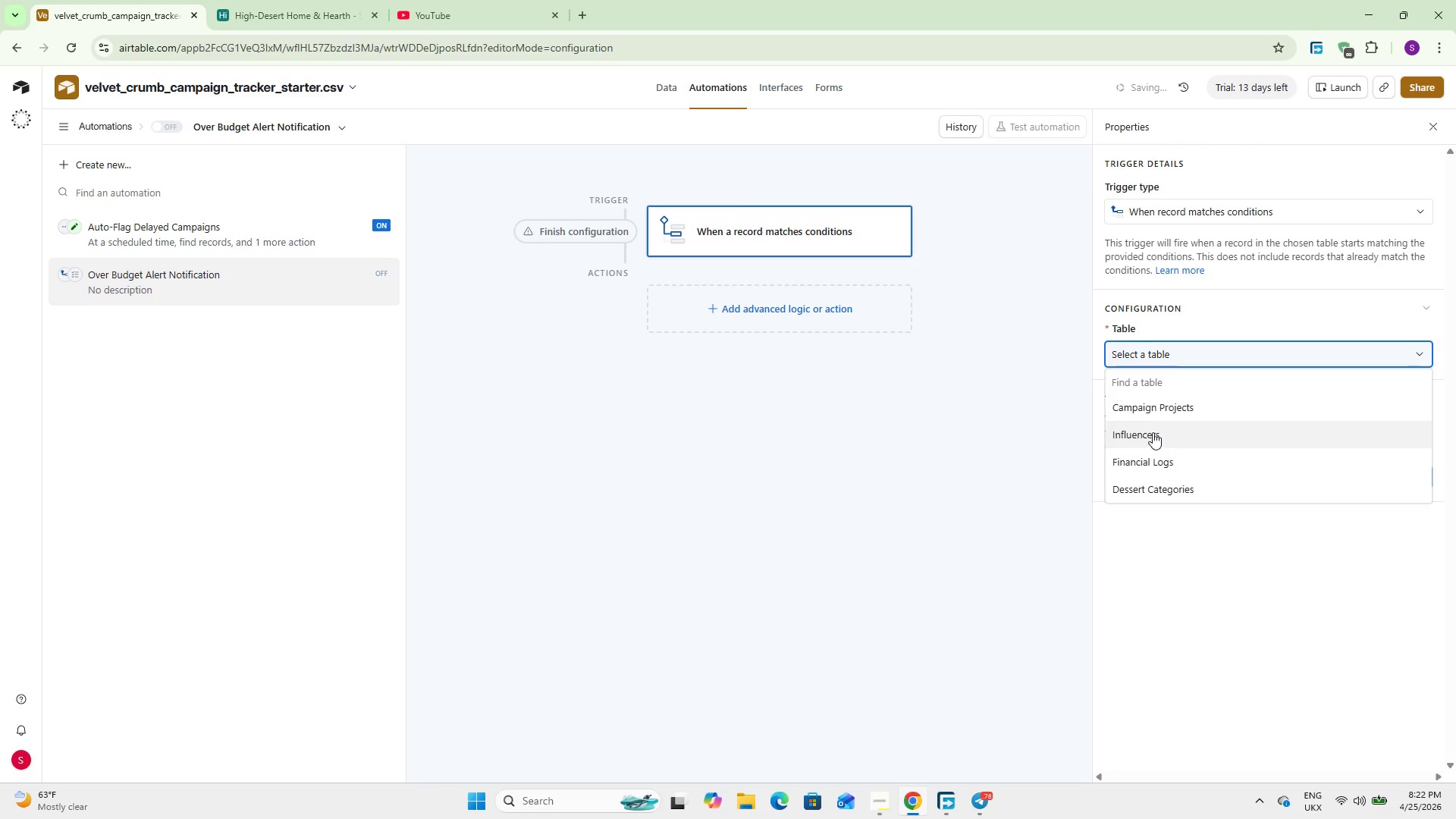 
left_click([1159, 401])
 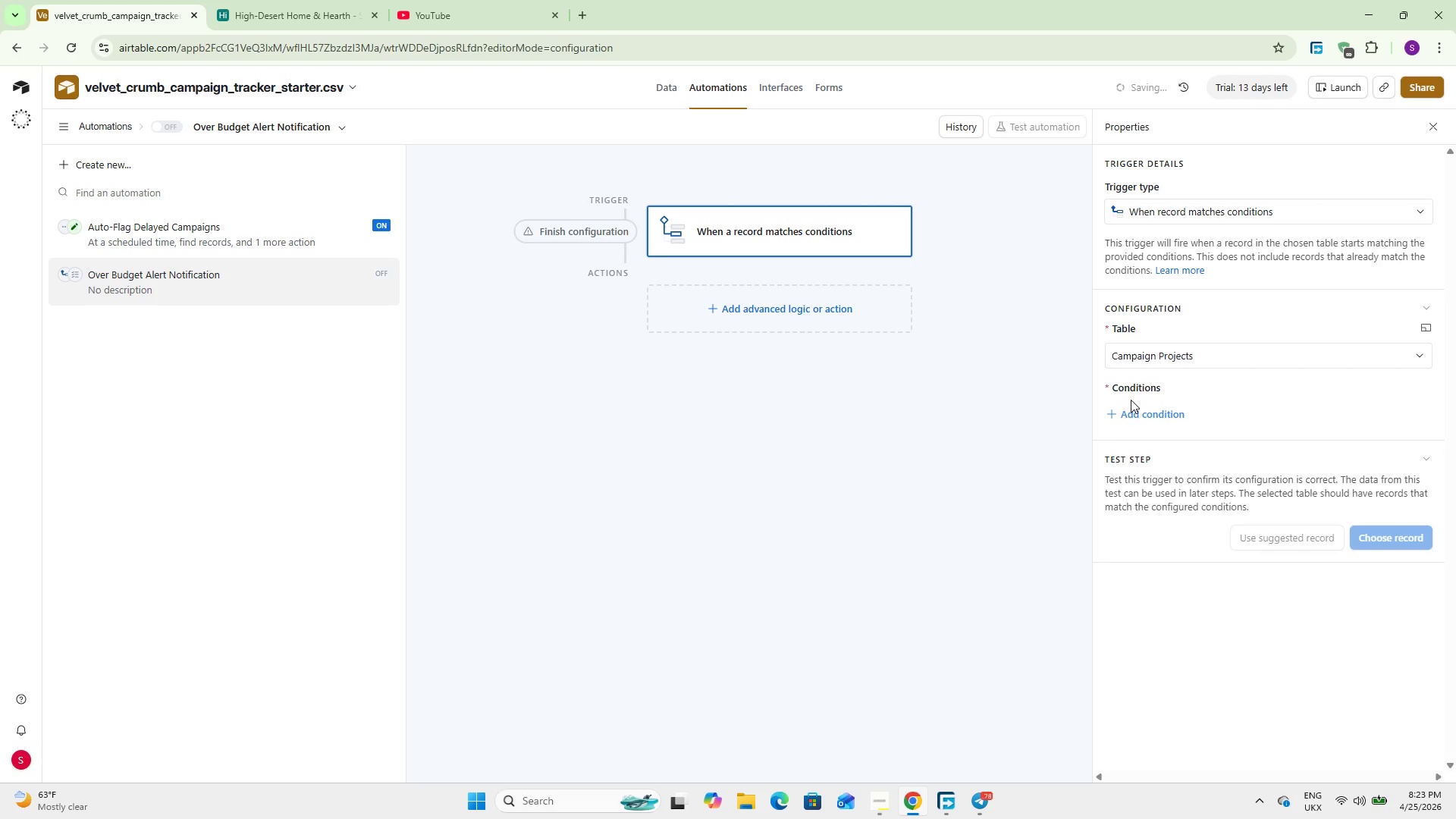 
wait(5.3)
 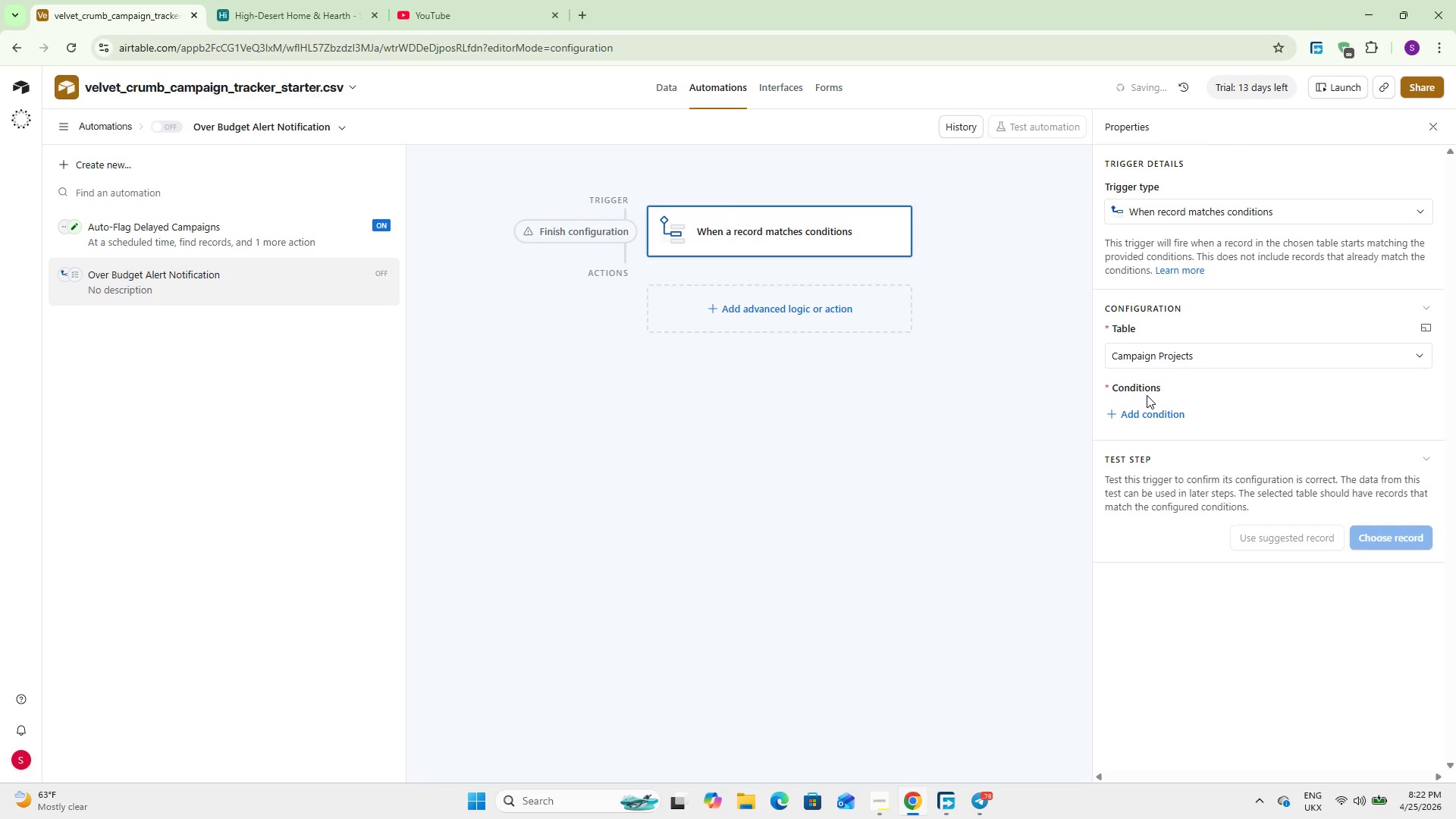 
left_click([1131, 406])
 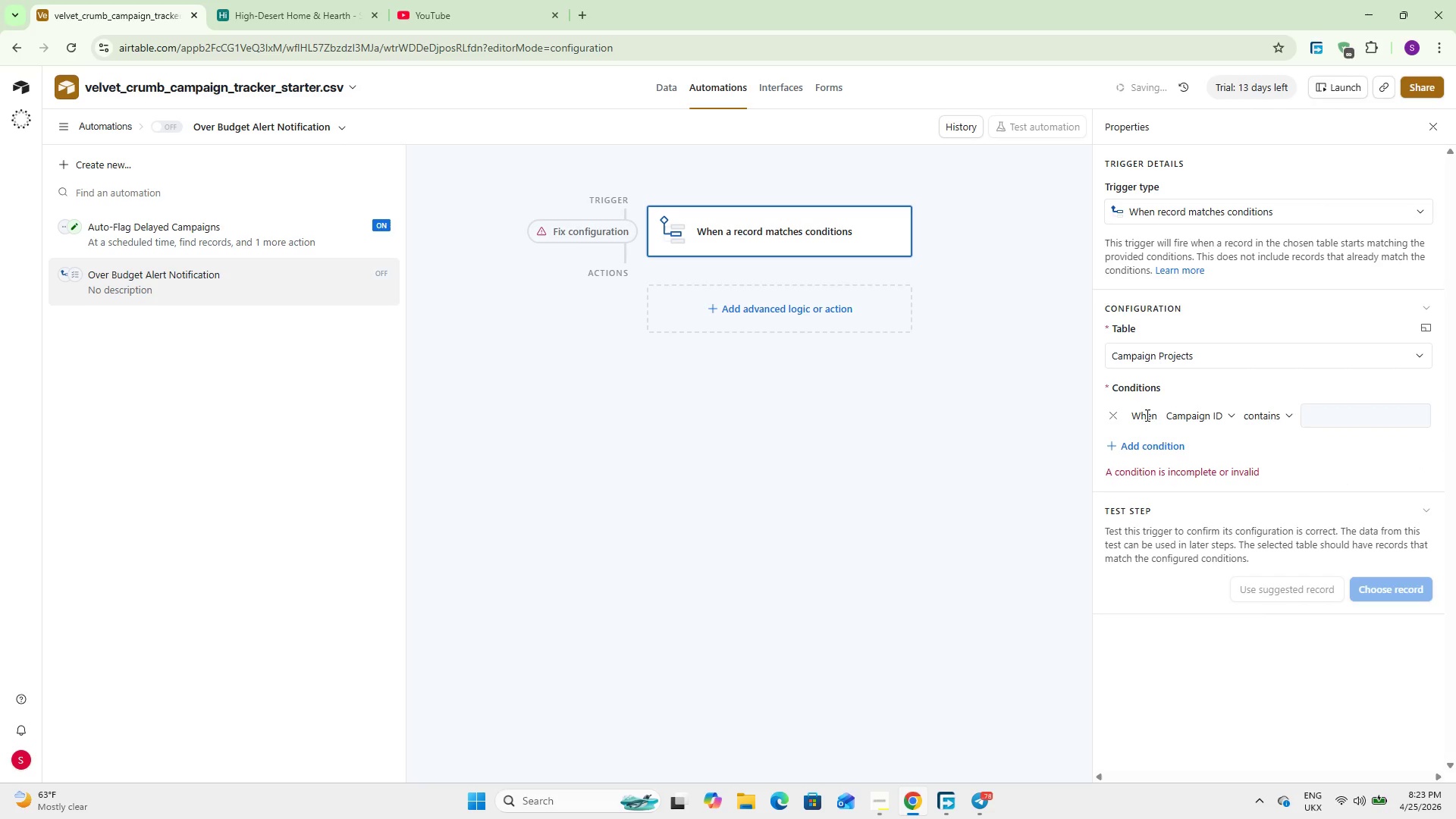 
double_click([1185, 410])
 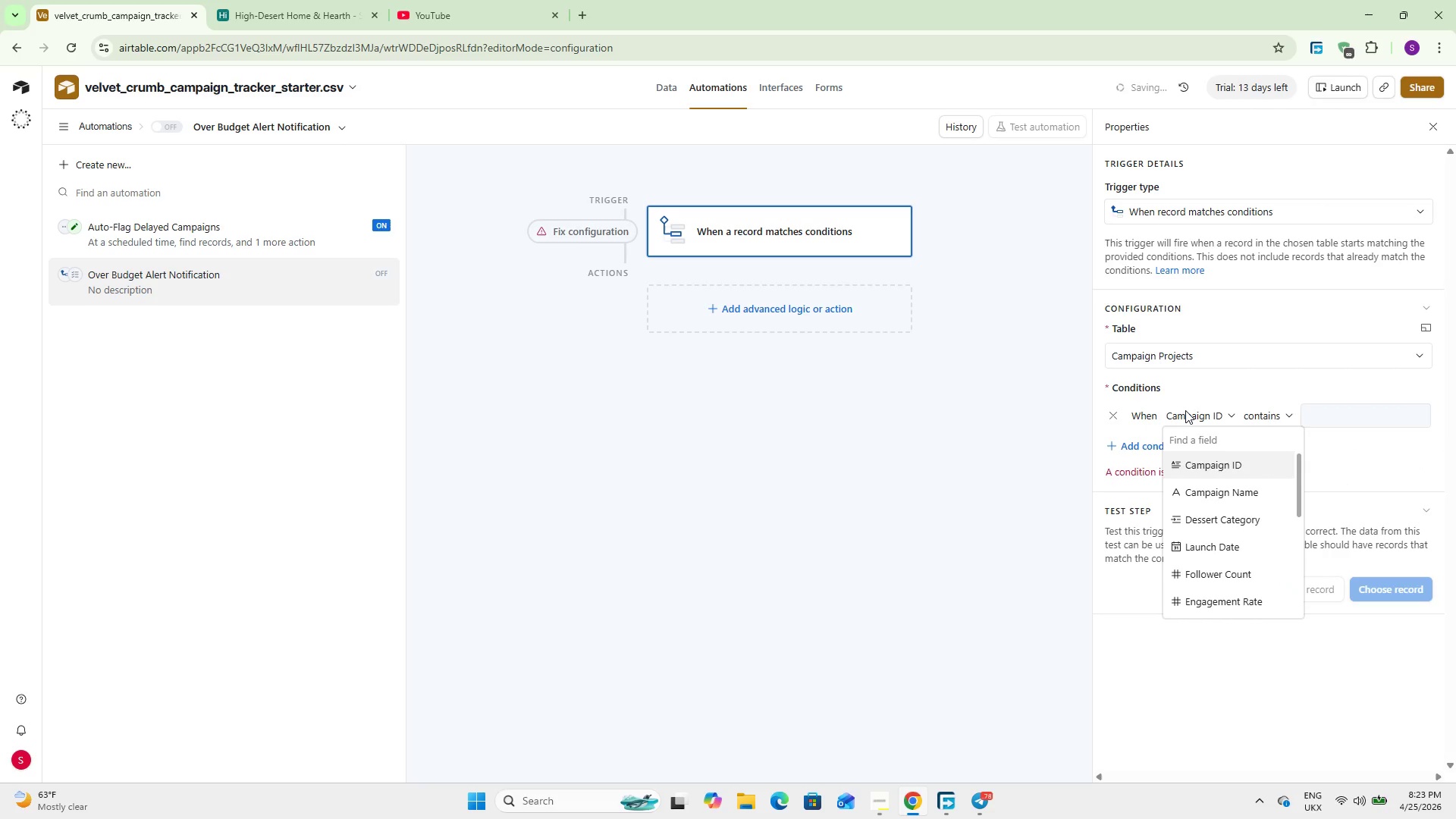 
type(ca)
 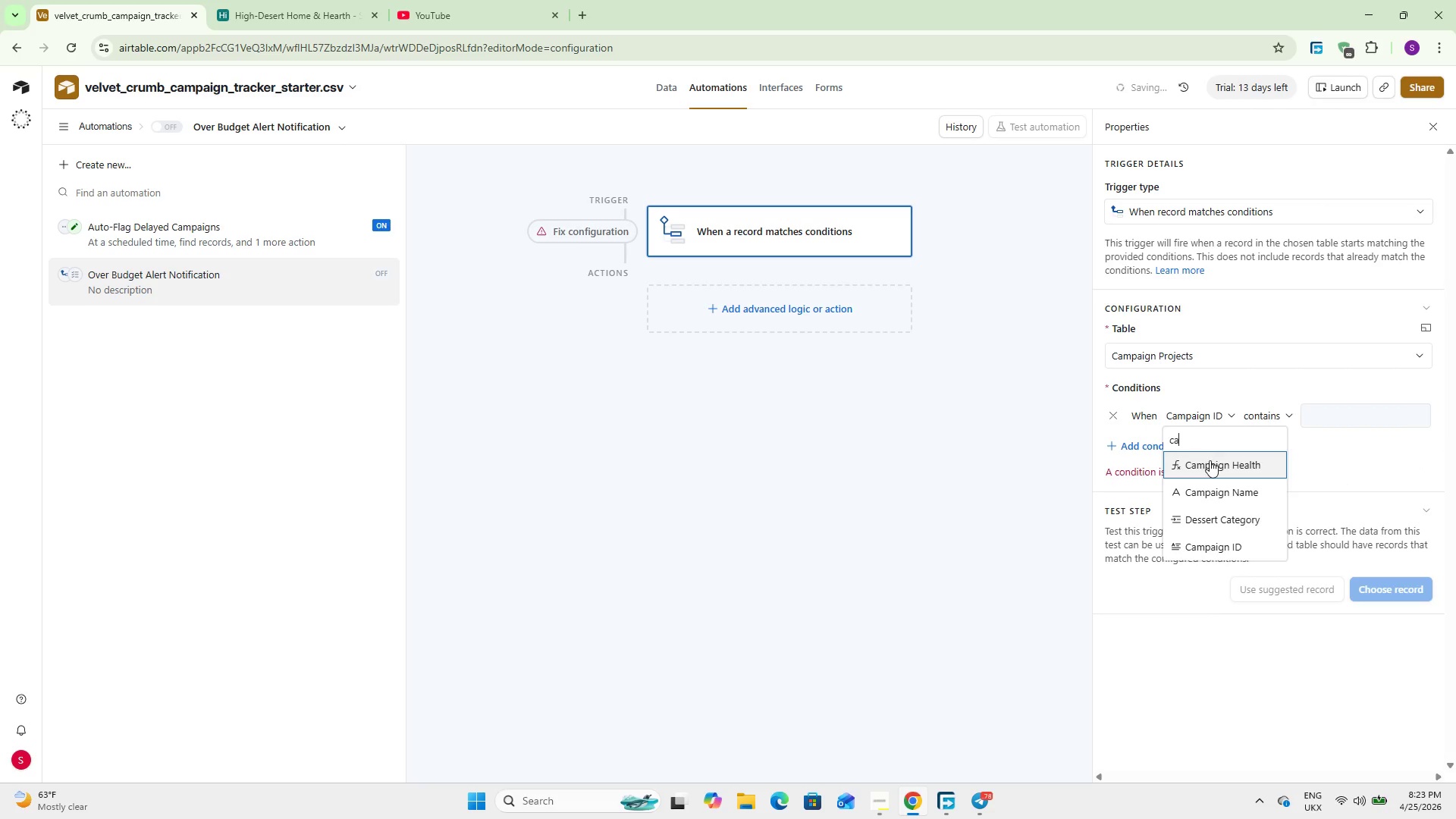 
left_click([1210, 460])
 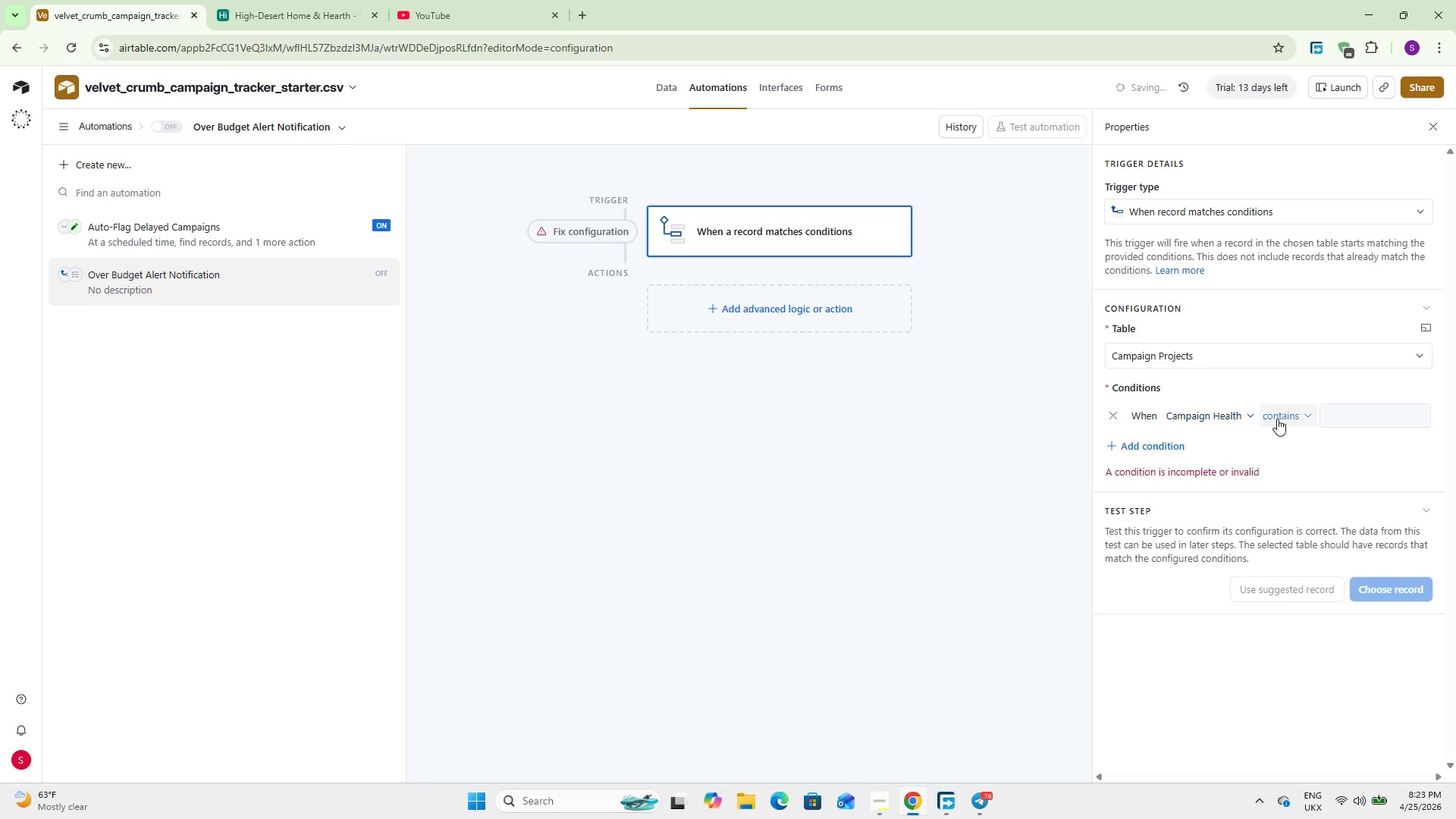 
left_click([1279, 519])
 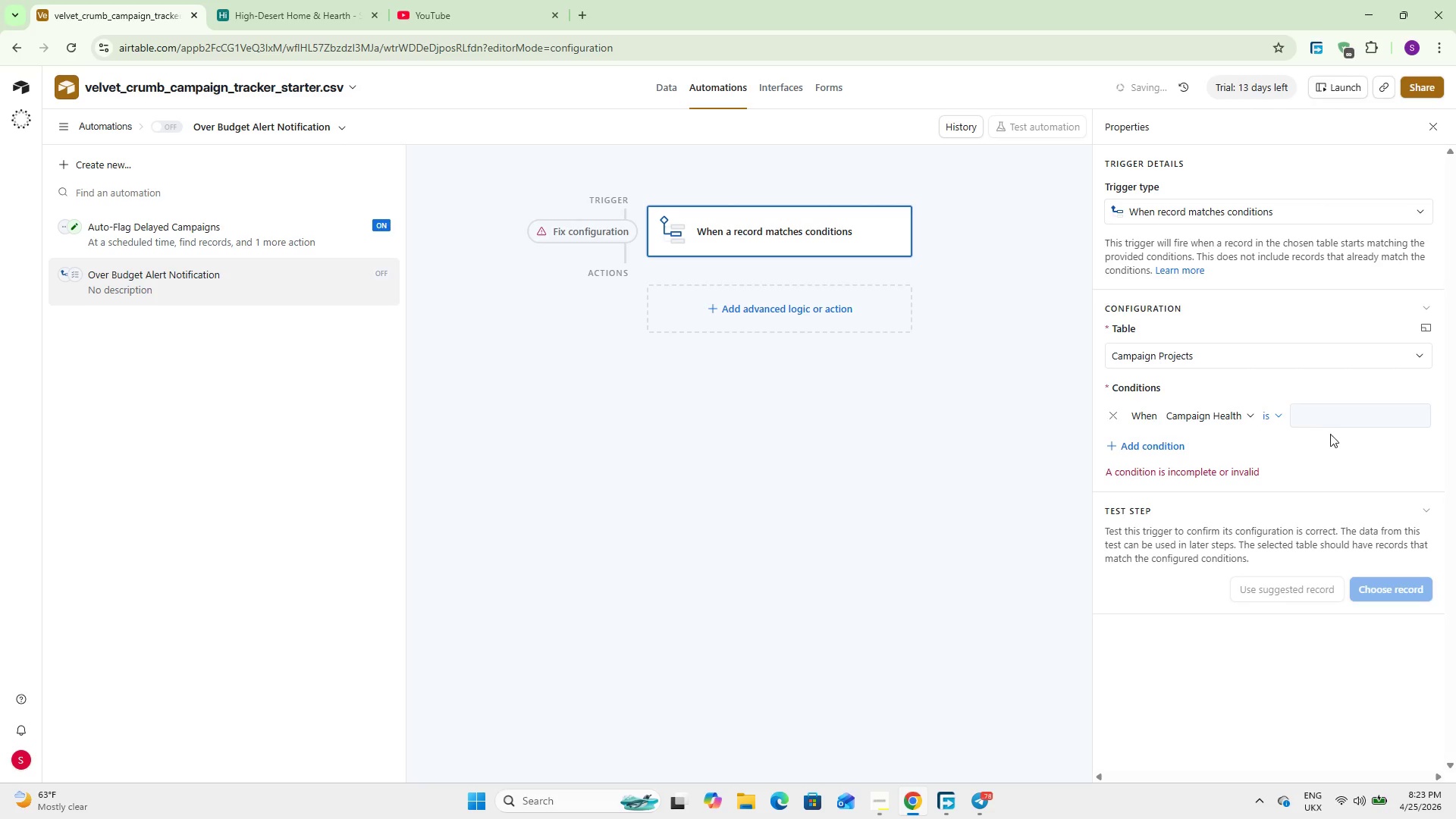 
left_click([1331, 419])
 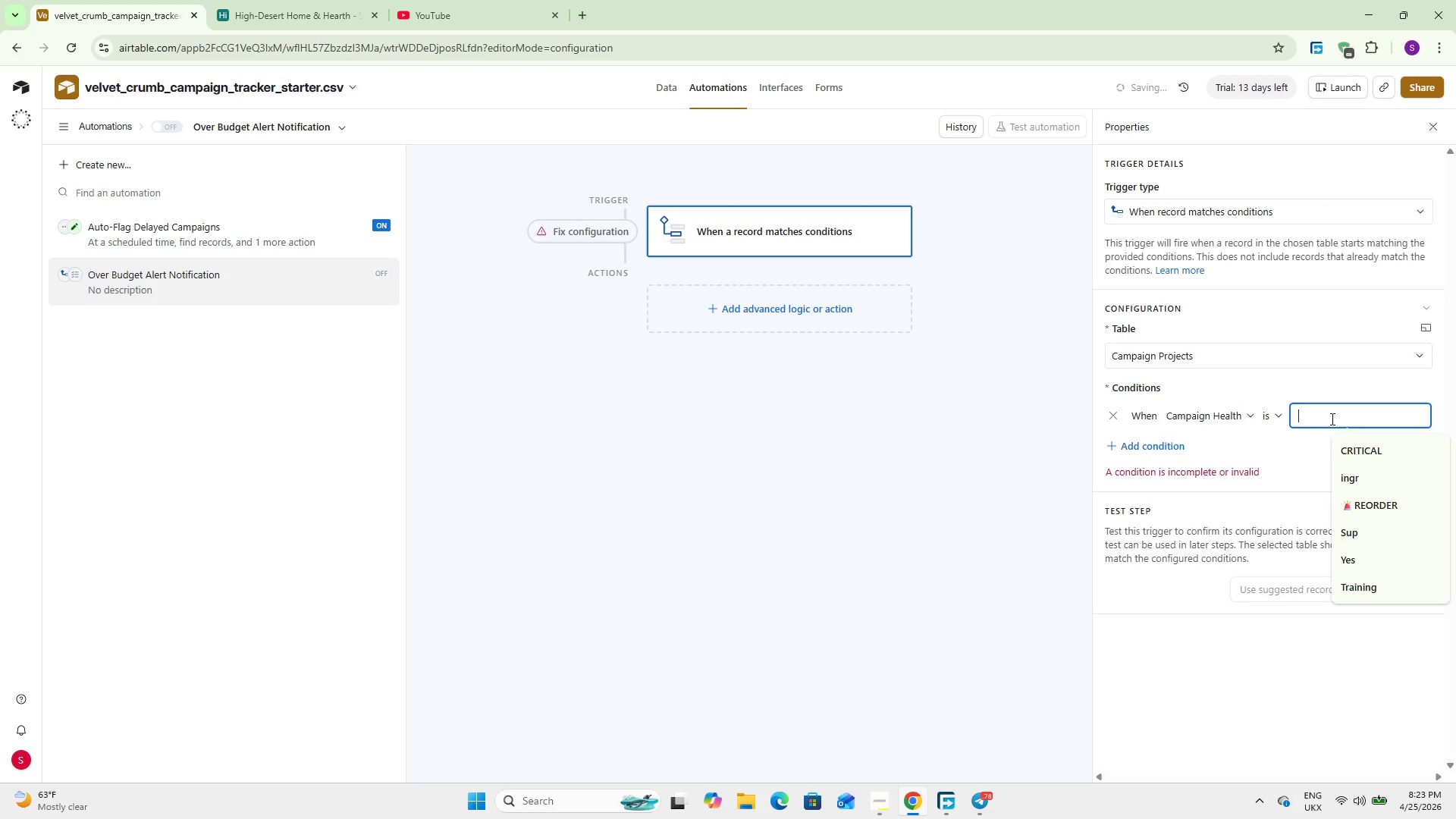 
type(Over Budget)
 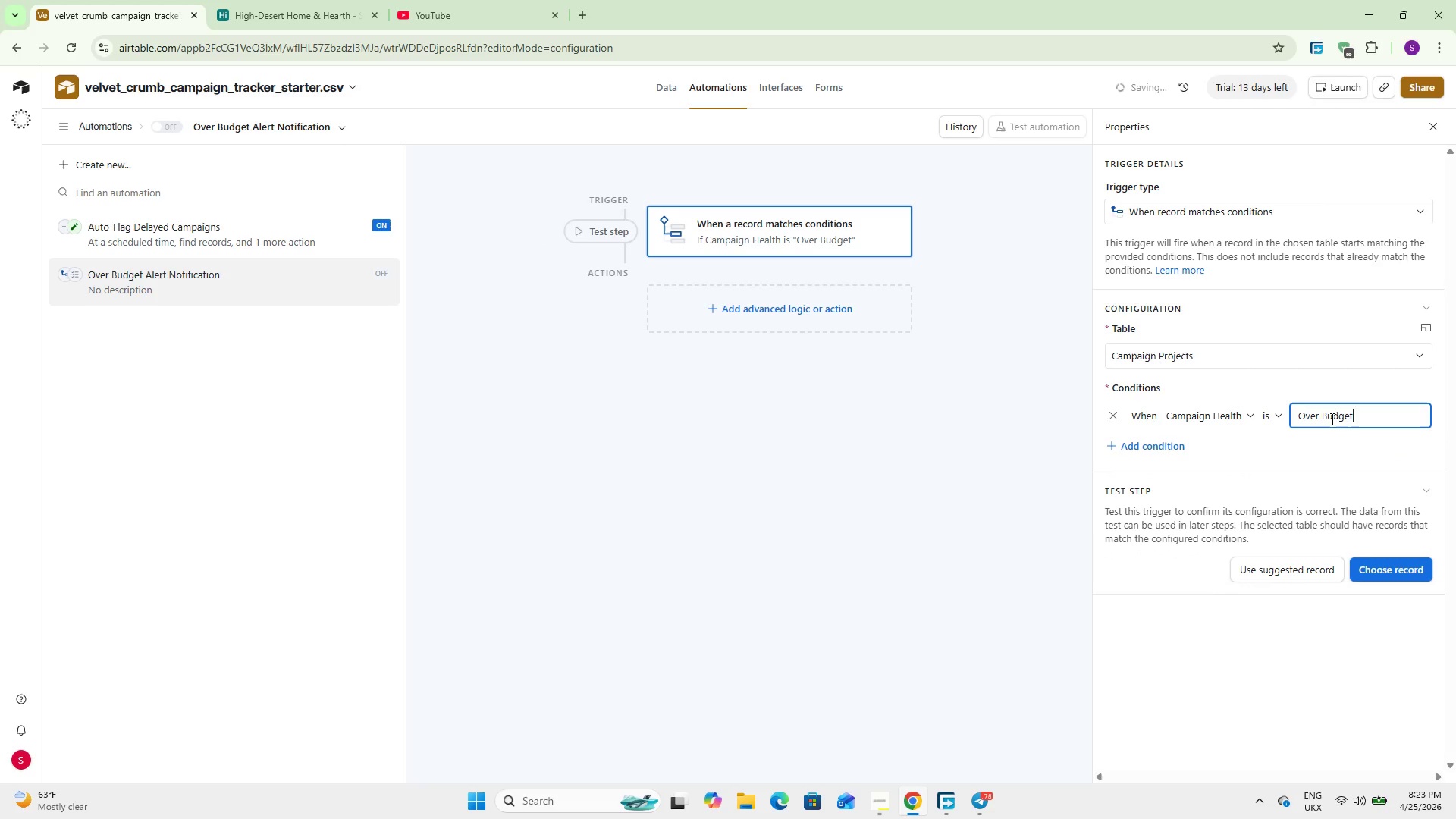 
wait(7.97)
 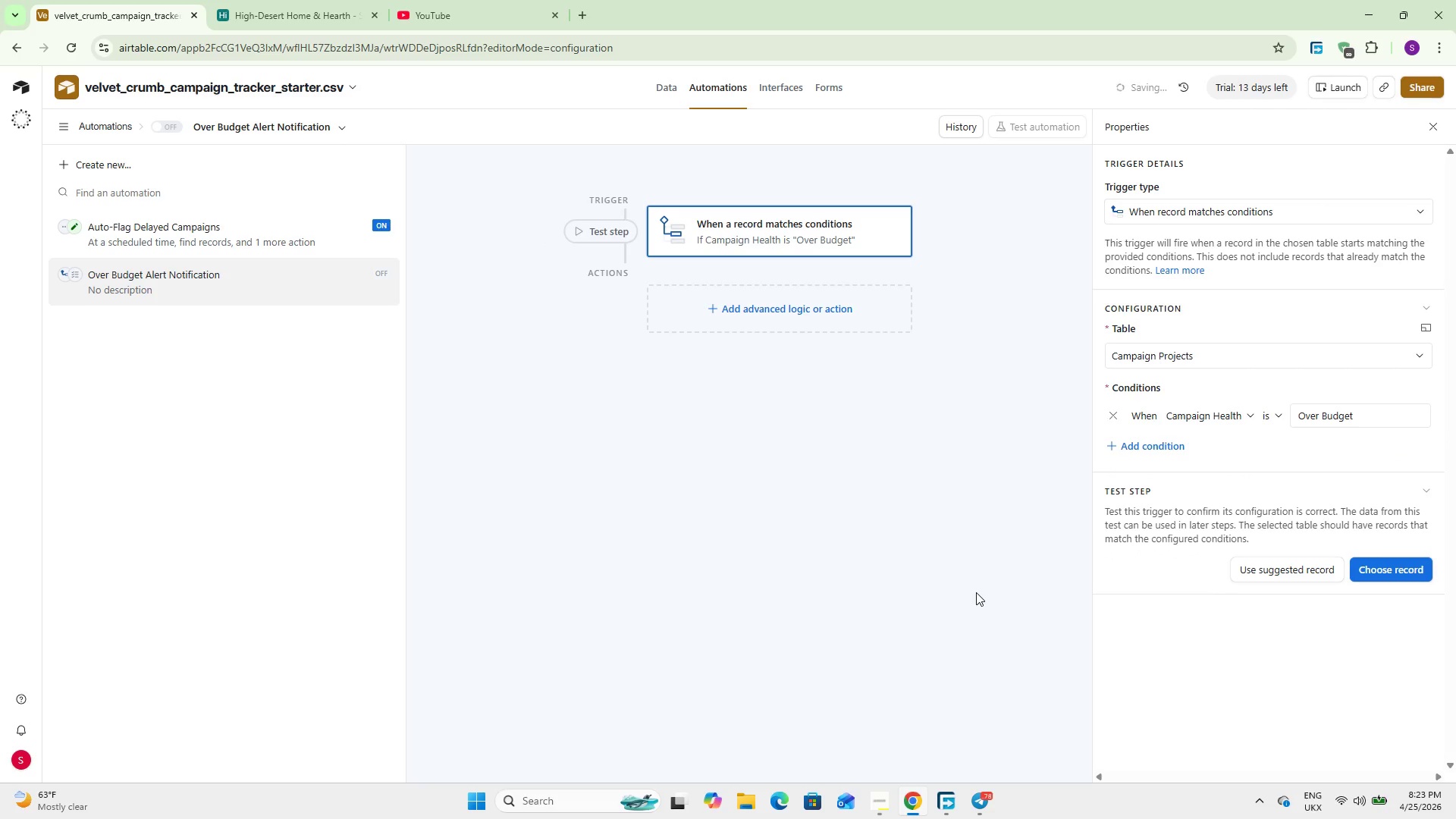 
left_click([784, 290])
 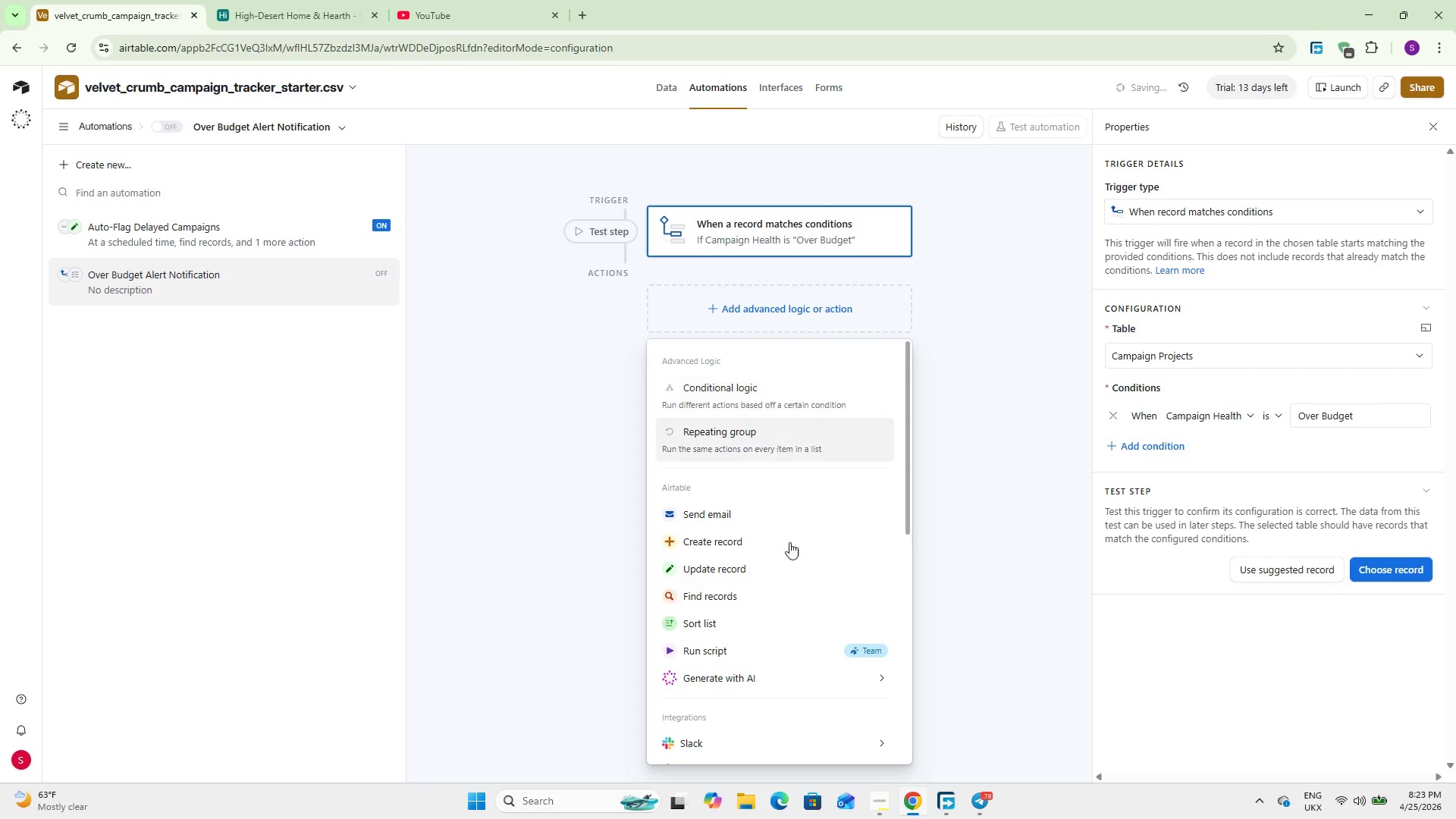 
scroll: coordinate [793, 605], scroll_direction: down, amount: 6.0
 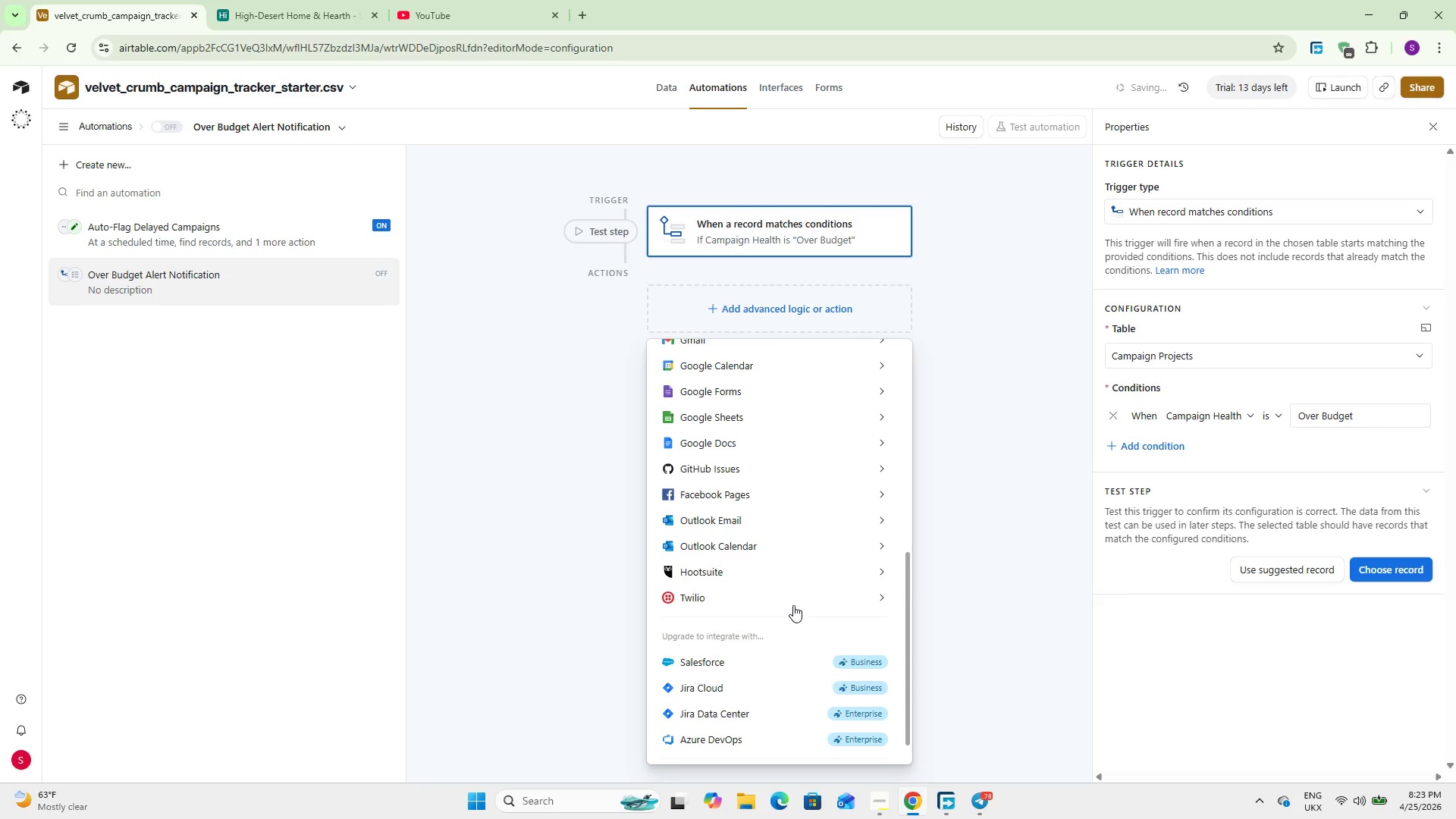 
scroll: coordinate [793, 605], scroll_direction: up, amount: 2.0
 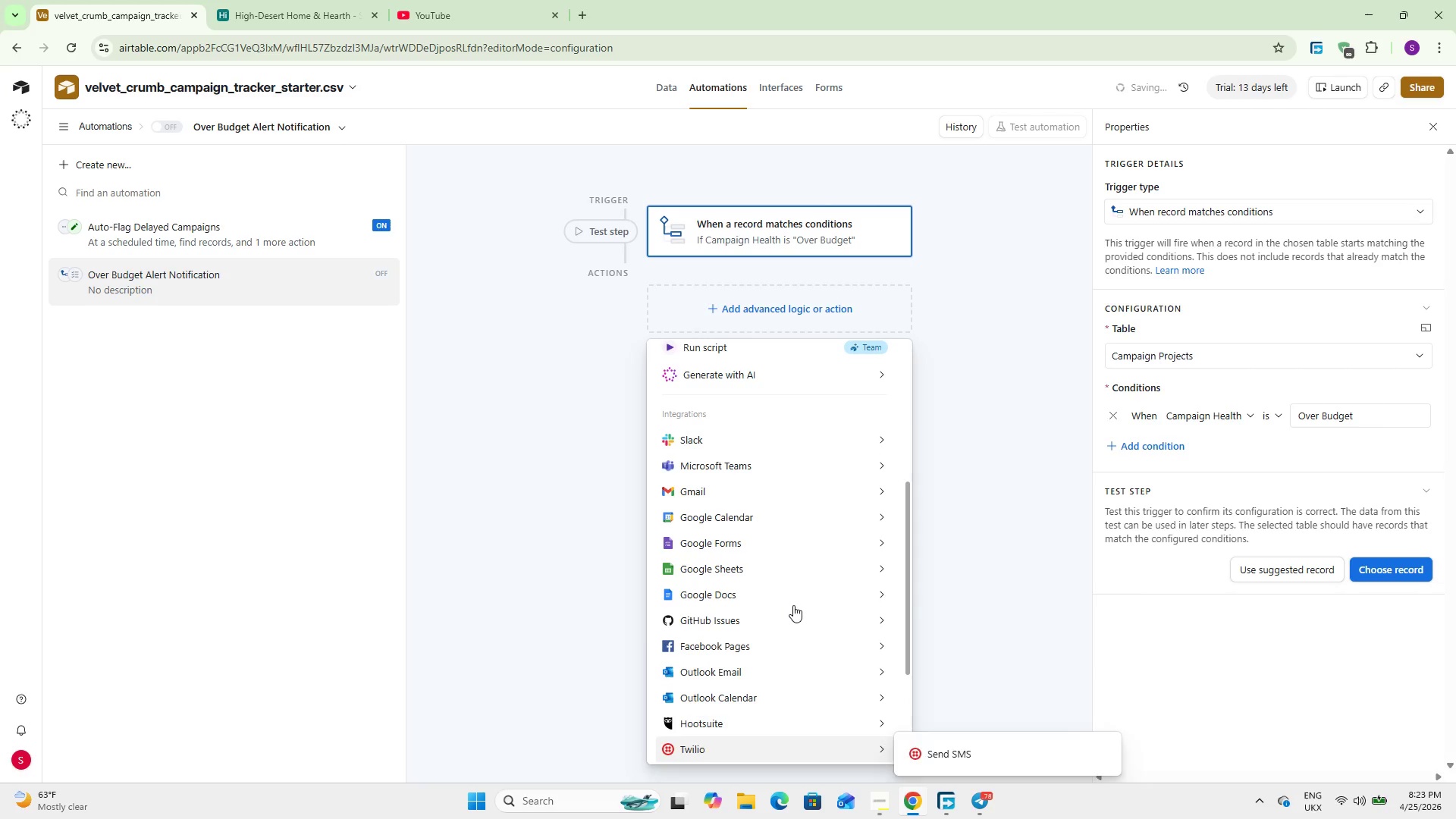 
scroll: coordinate [793, 605], scroll_direction: down, amount: 3.0
 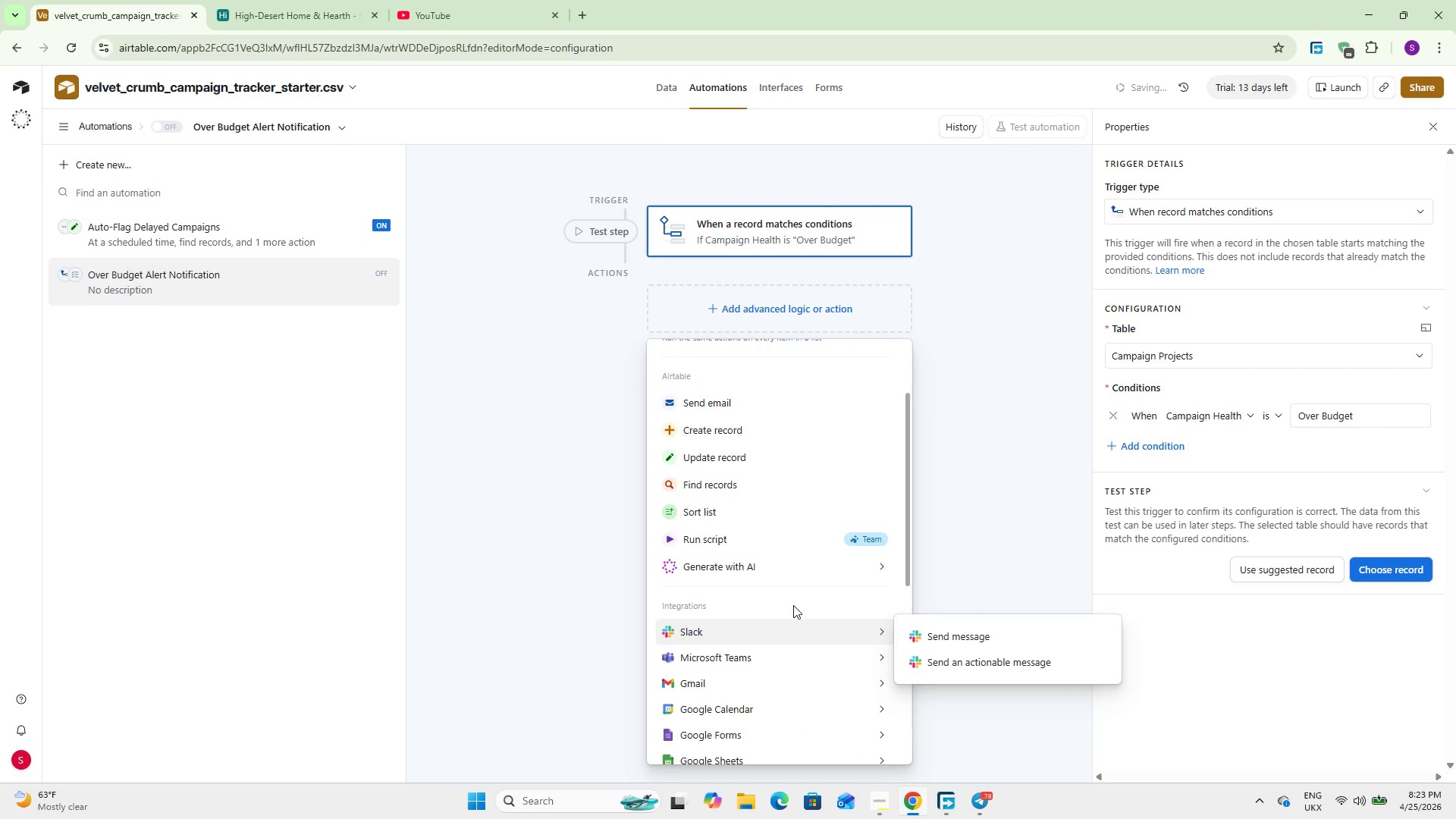 
scroll: coordinate [793, 605], scroll_direction: up, amount: 4.0
 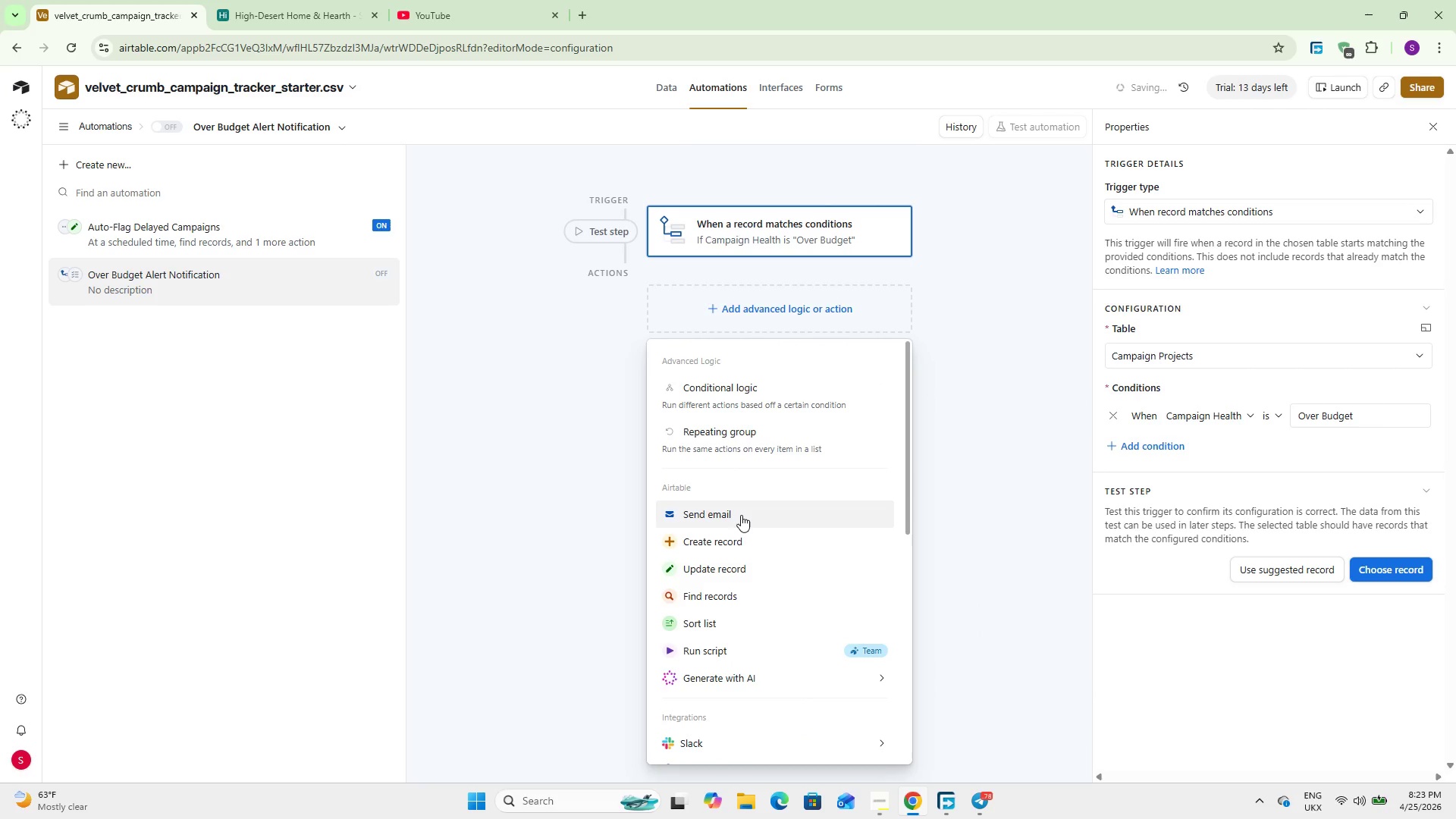 
left_click([741, 515])
 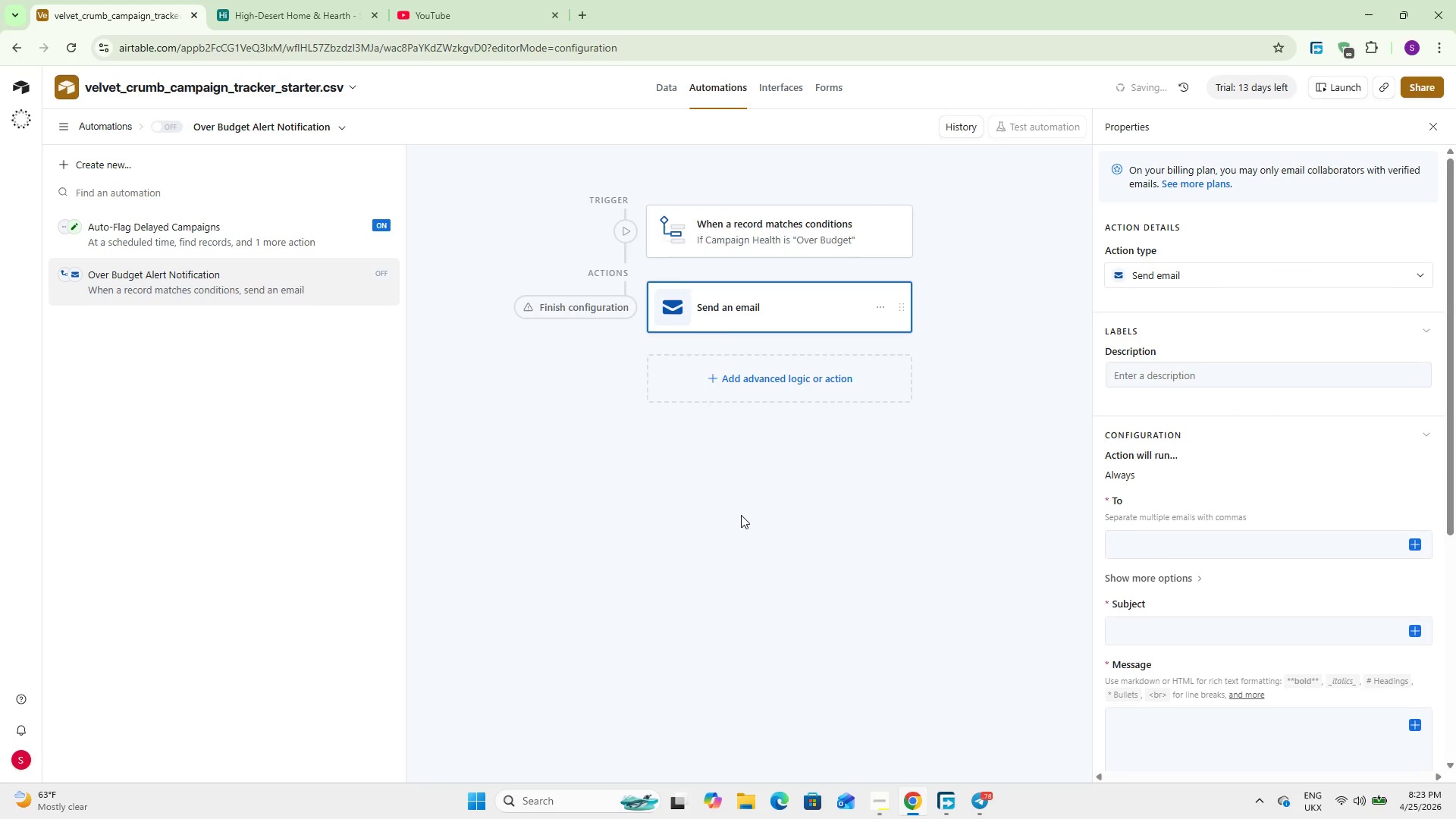 
wait(5.16)
 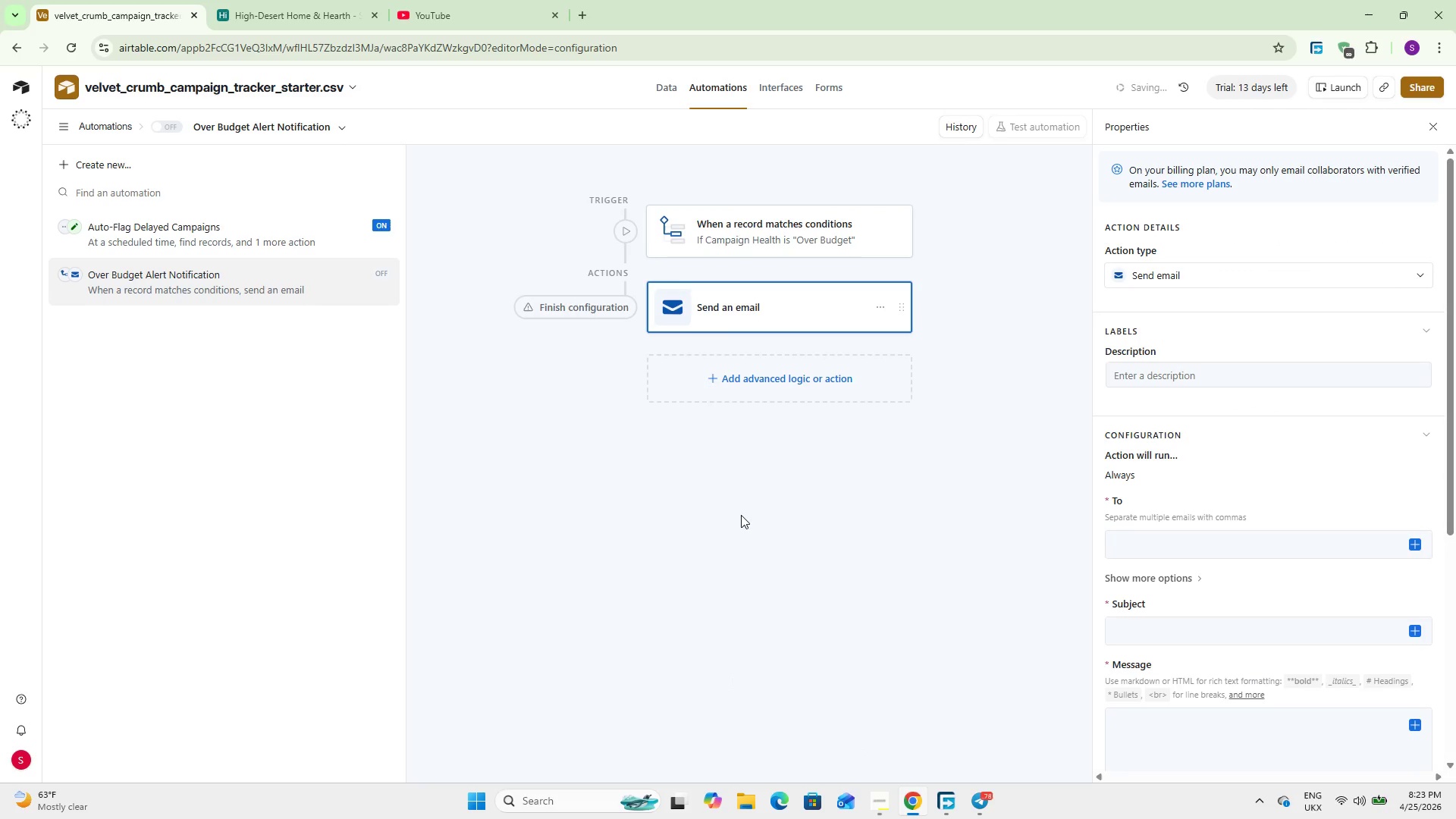 
left_click([754, 313])
 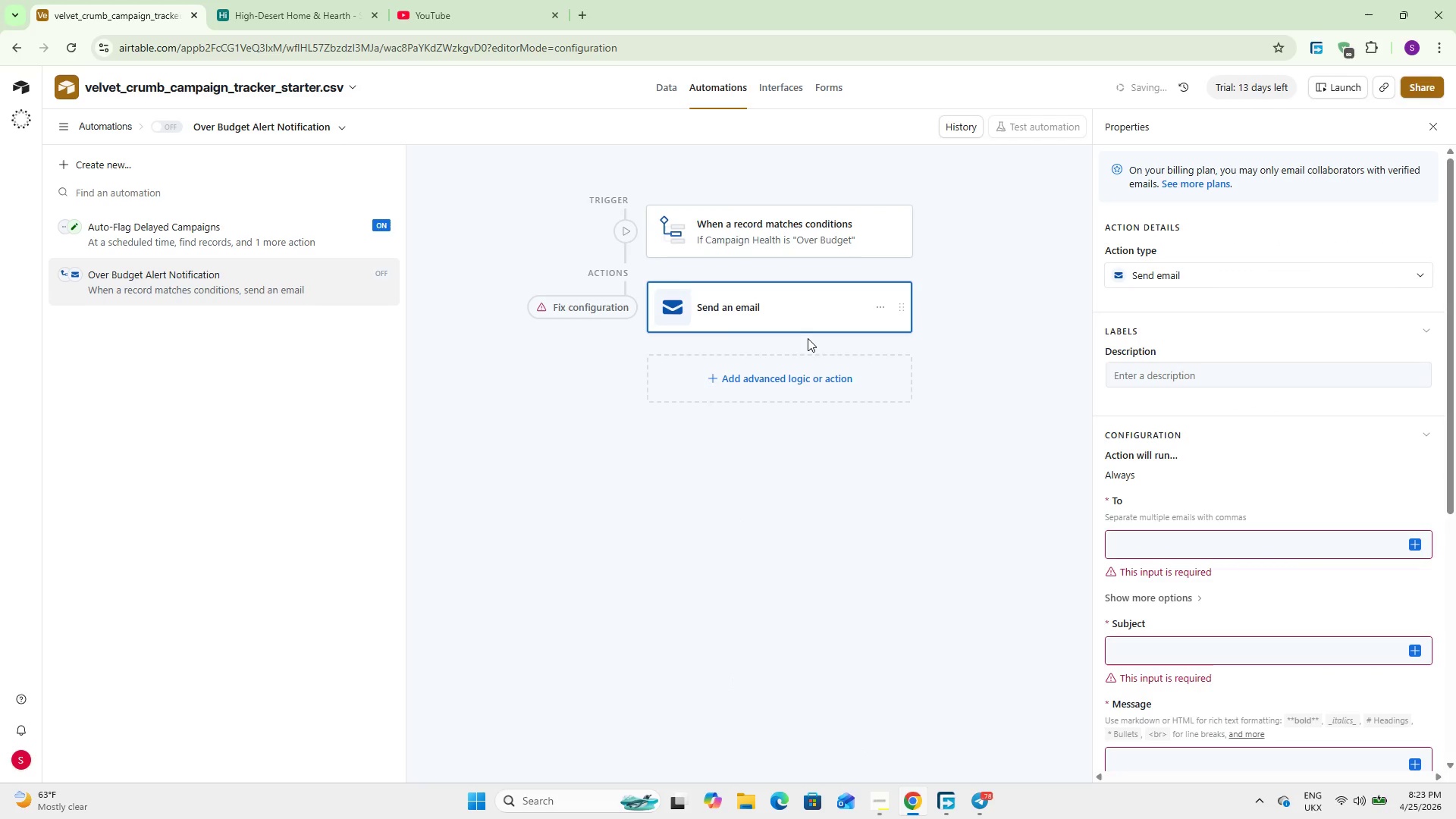 
key(Delete)
 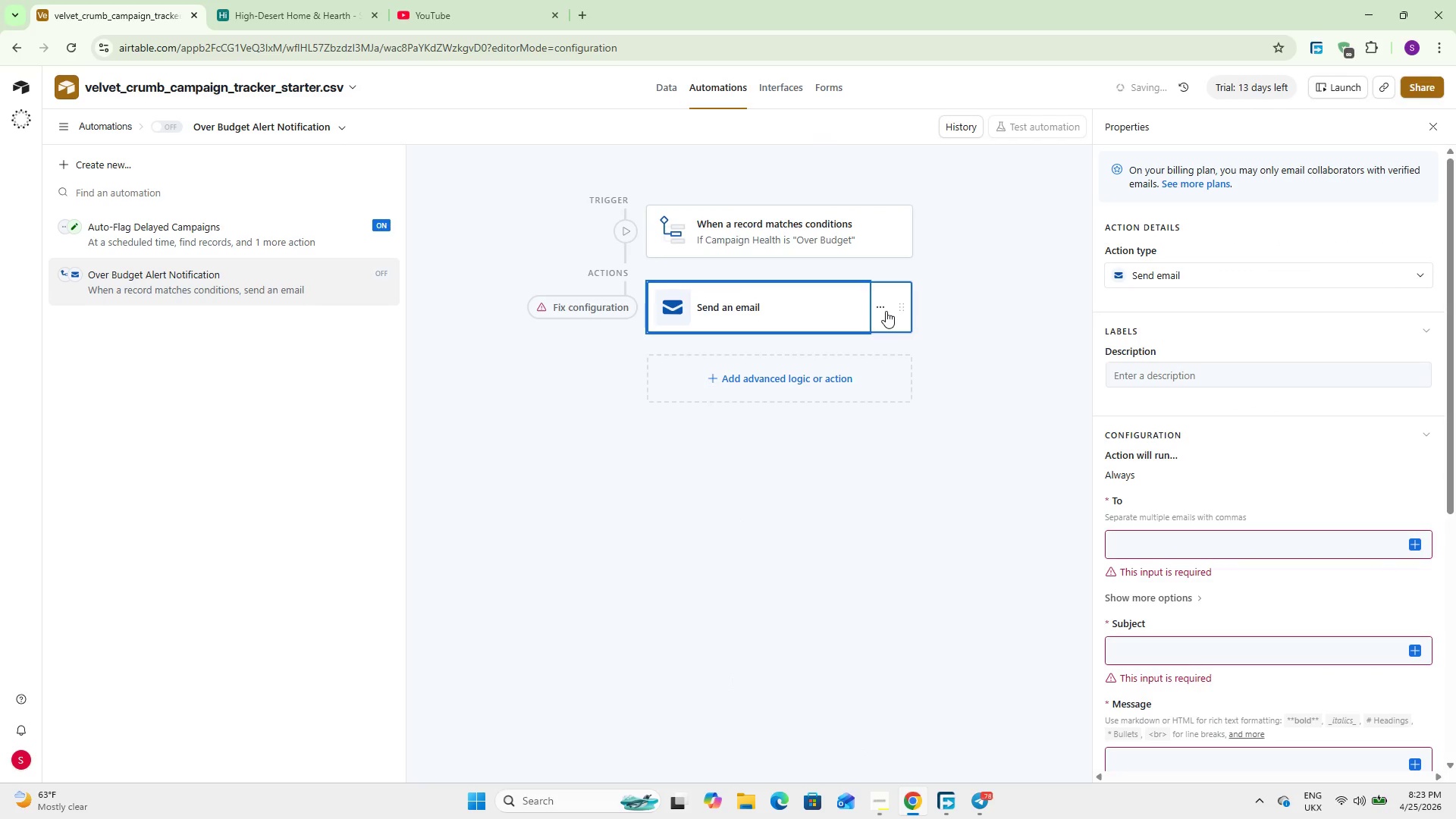 
left_click([884, 309])
 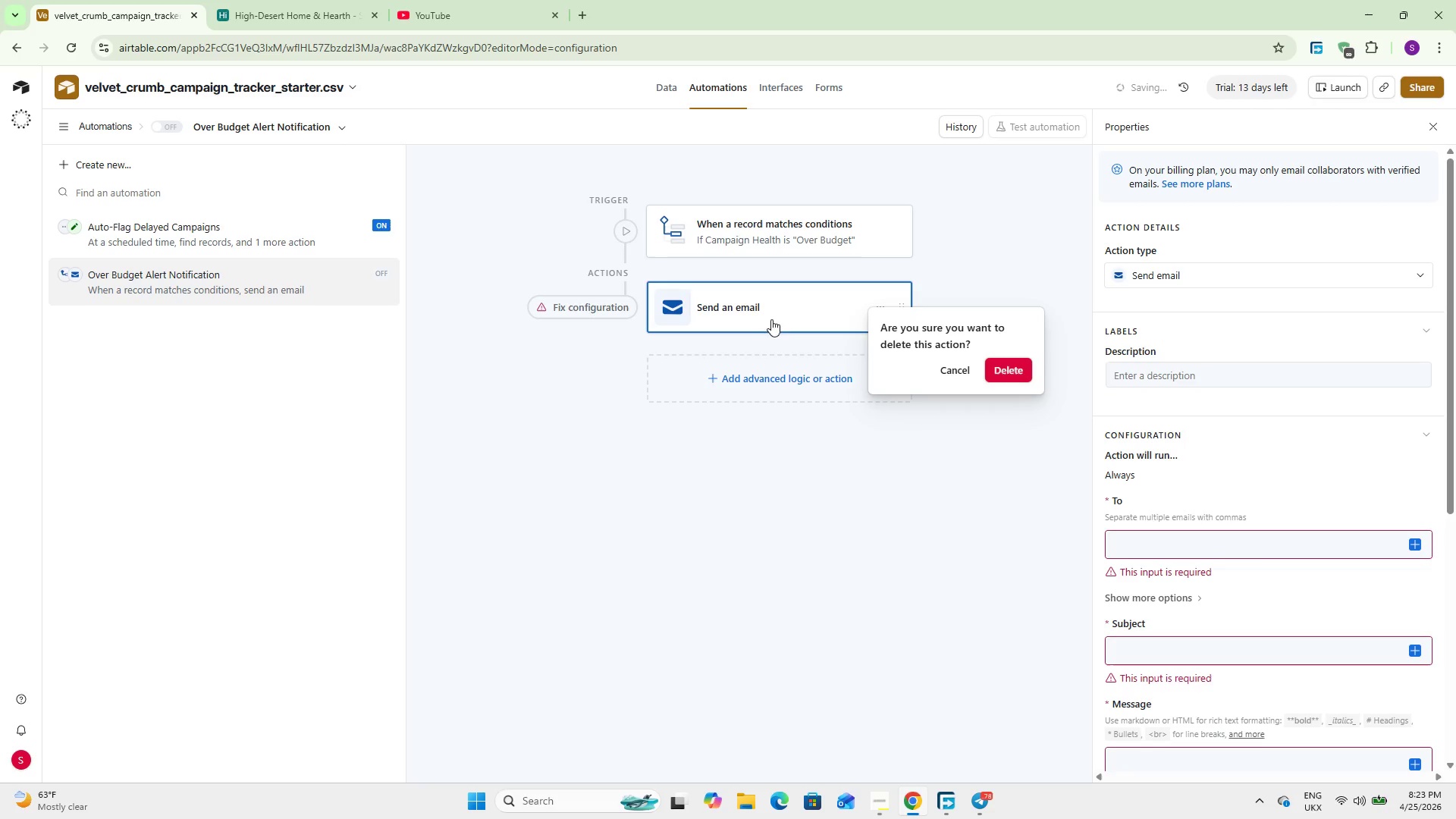 
left_click([1016, 373])
 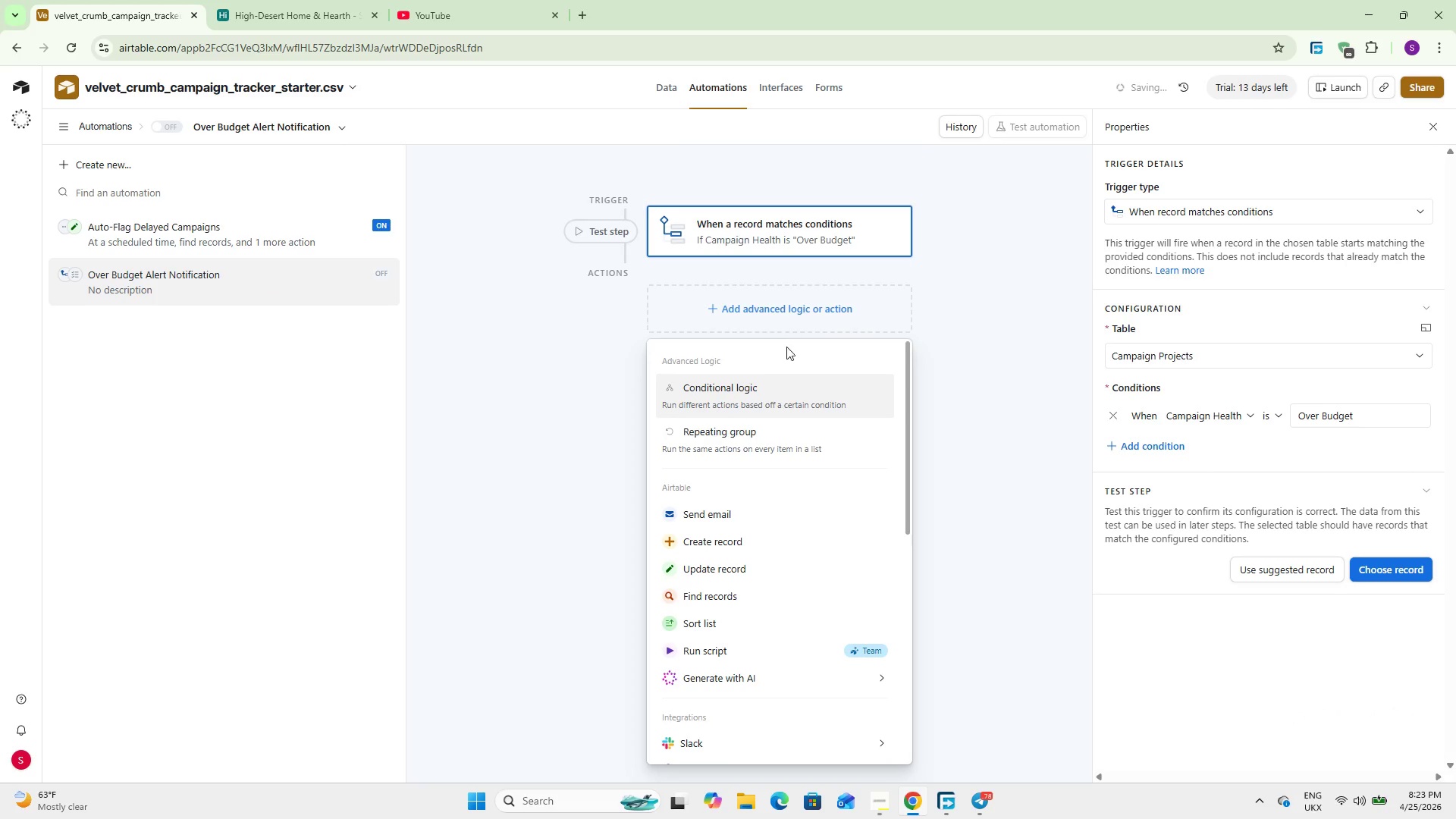 
scroll: coordinate [799, 479], scroll_direction: down, amount: 3.0
 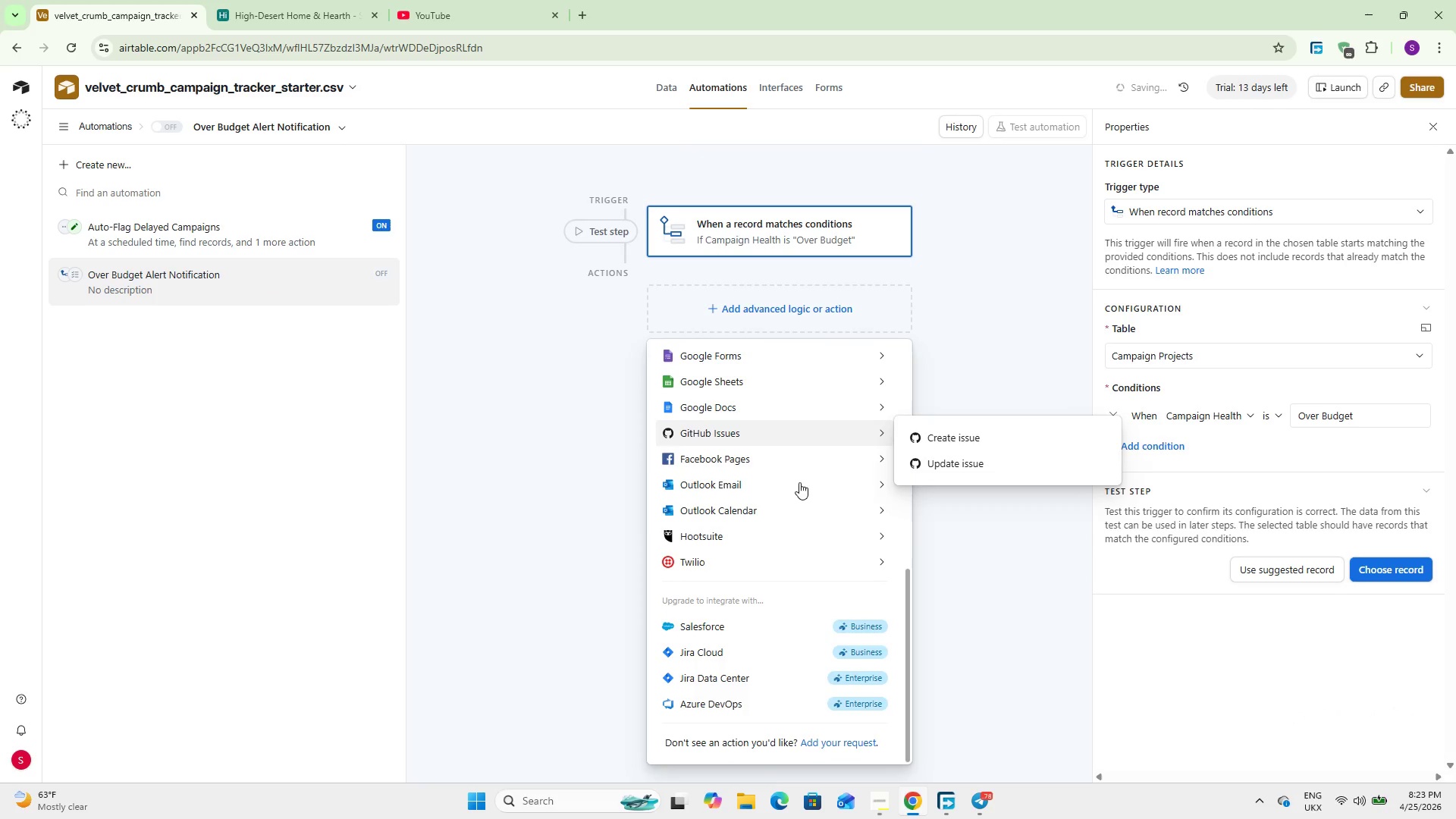 
scroll: coordinate [721, 522], scroll_direction: up, amount: 12.0
 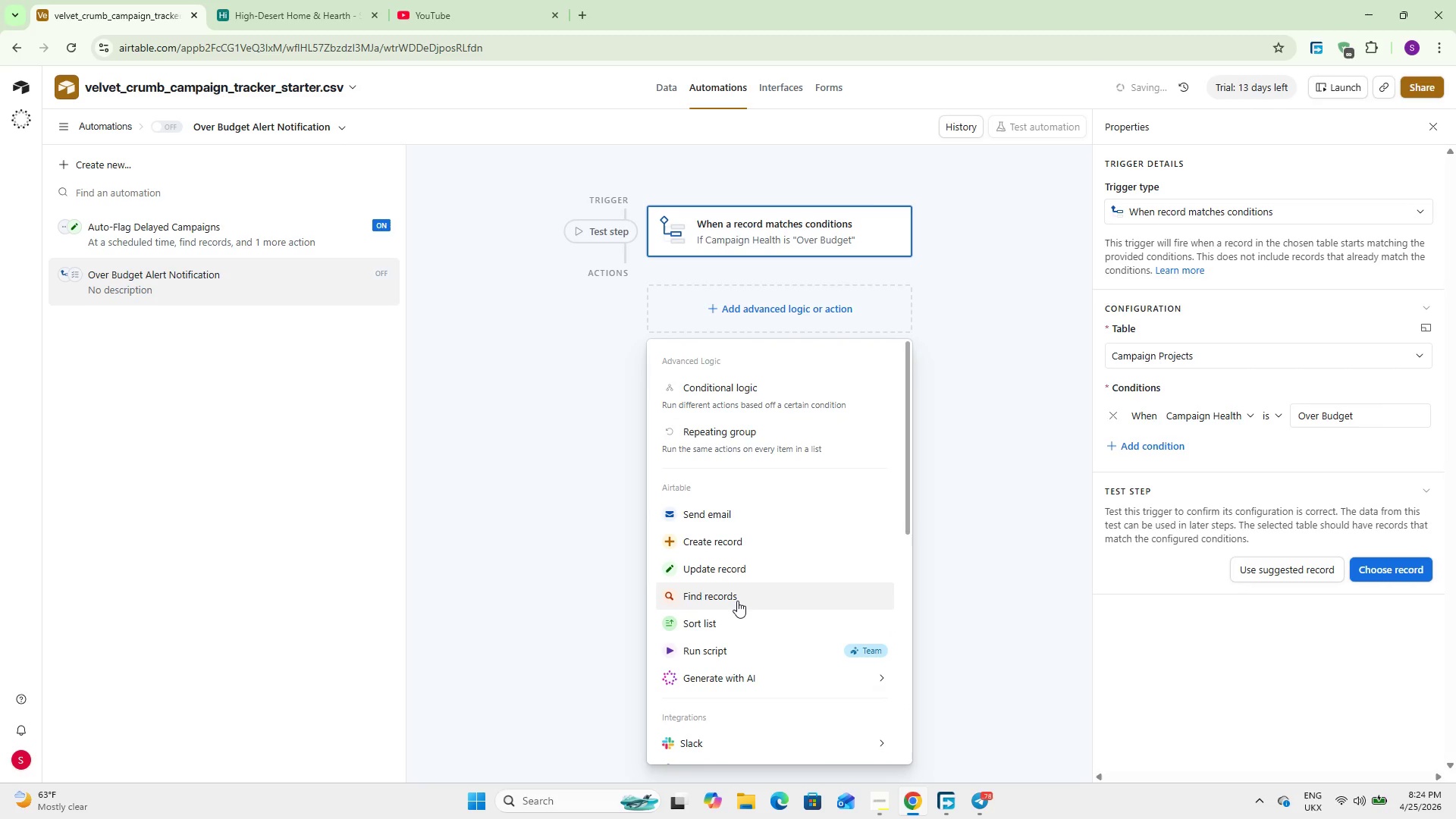 
scroll: coordinate [733, 665], scroll_direction: down, amount: 12.0
 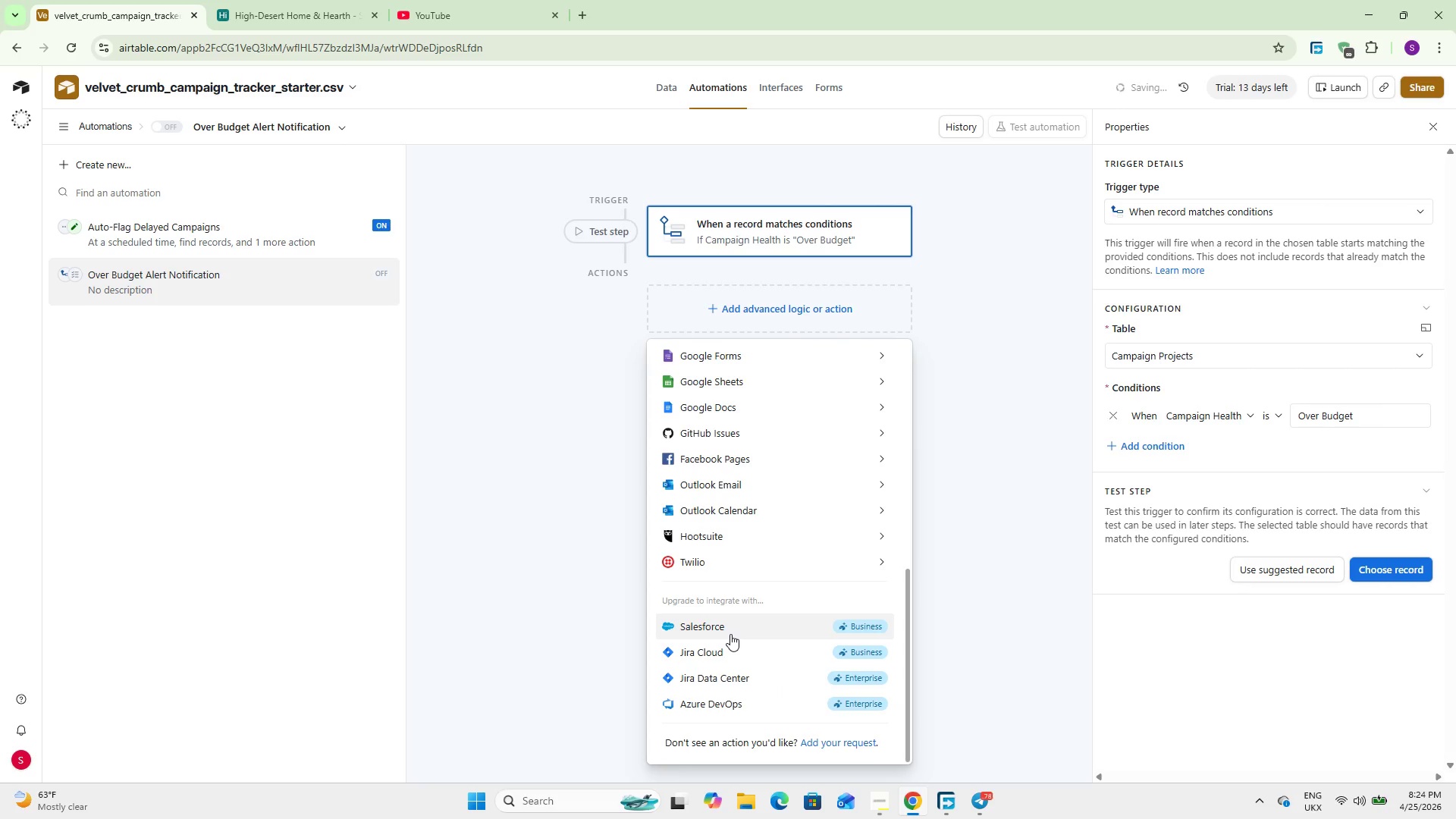 
wait(5.34)
 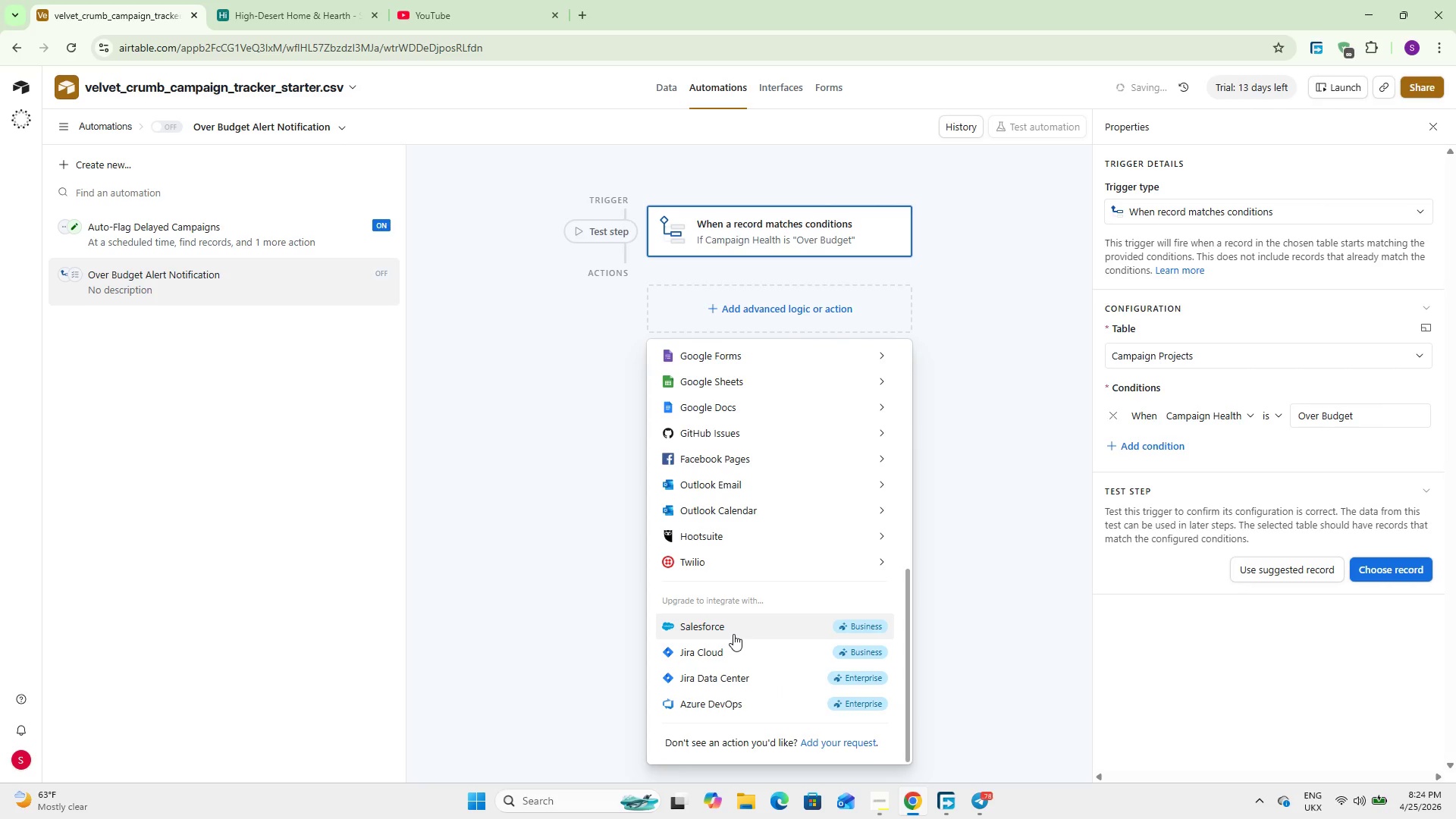 
scroll: coordinate [733, 633], scroll_direction: up, amount: 3.0
 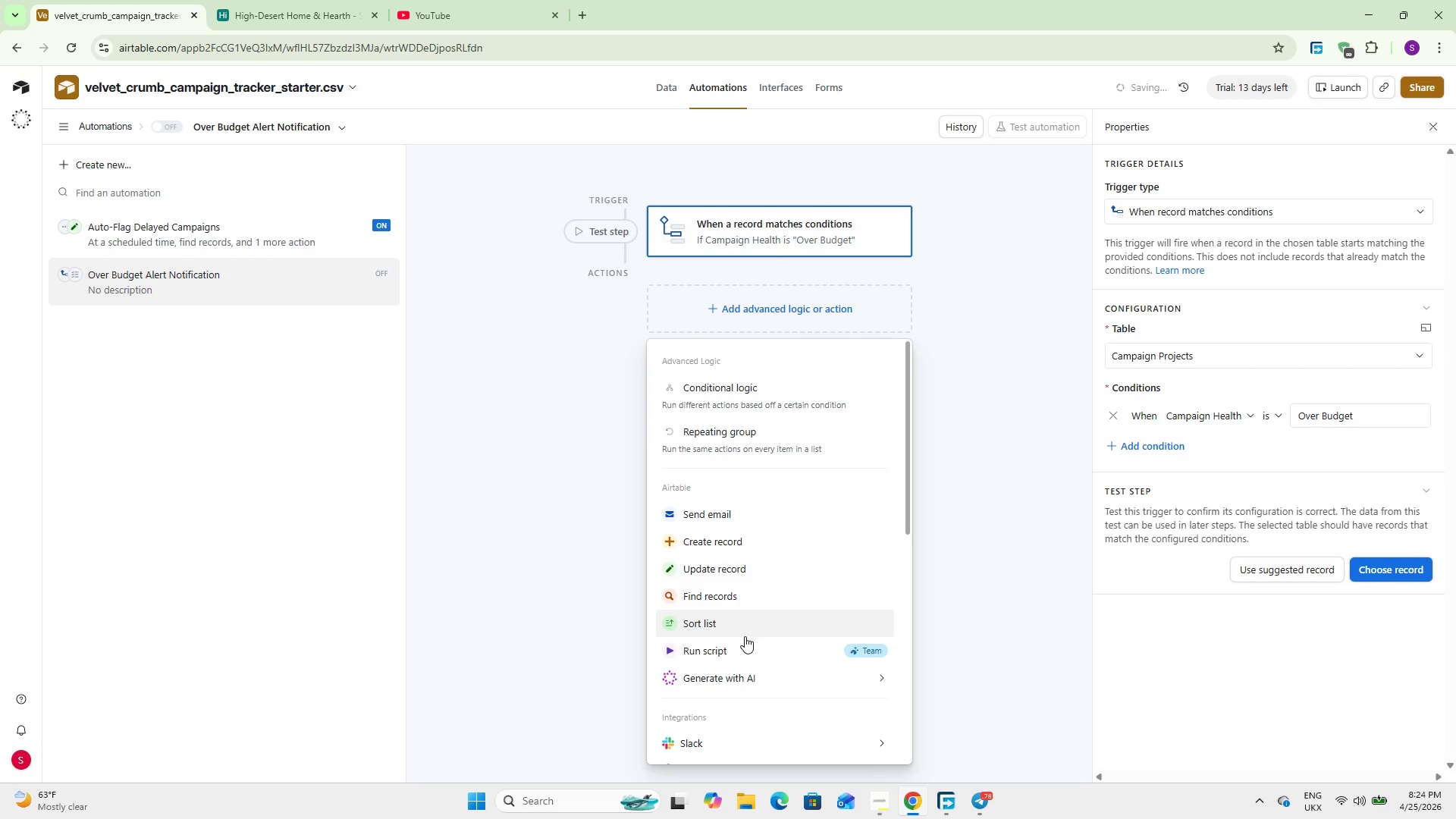 
wait(9.76)
 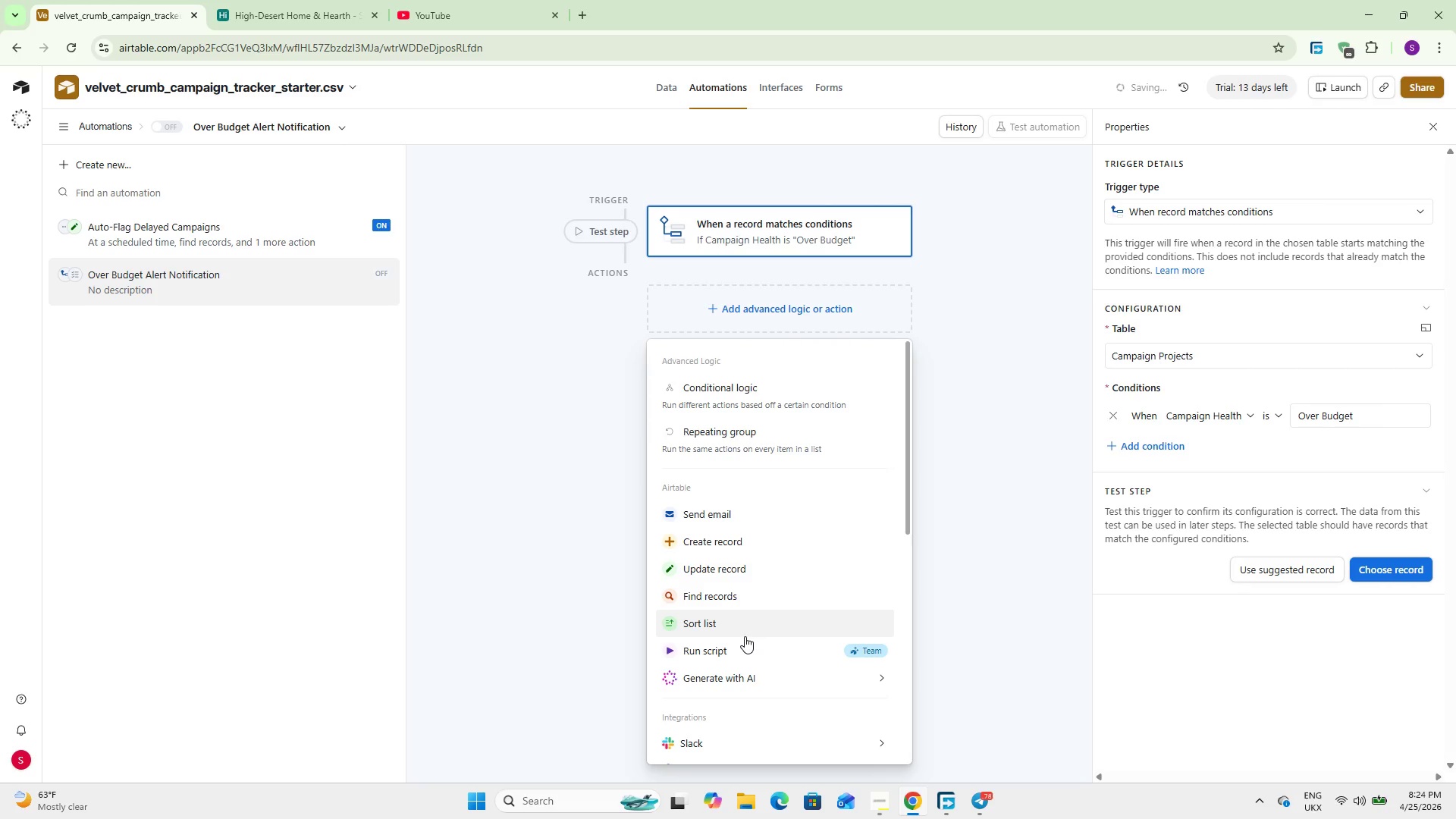 
left_click([767, 514])
 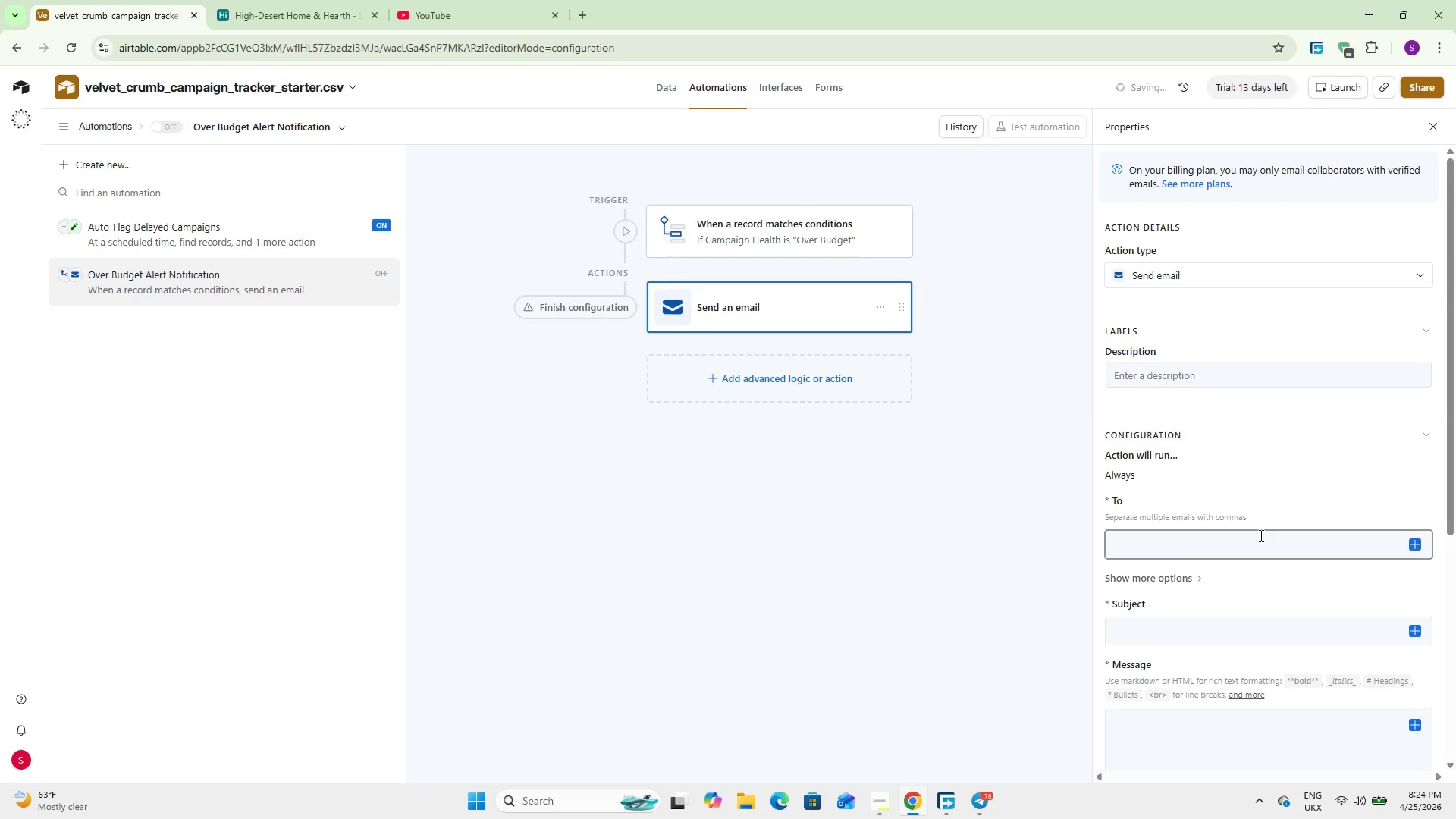 
wait(22.36)
 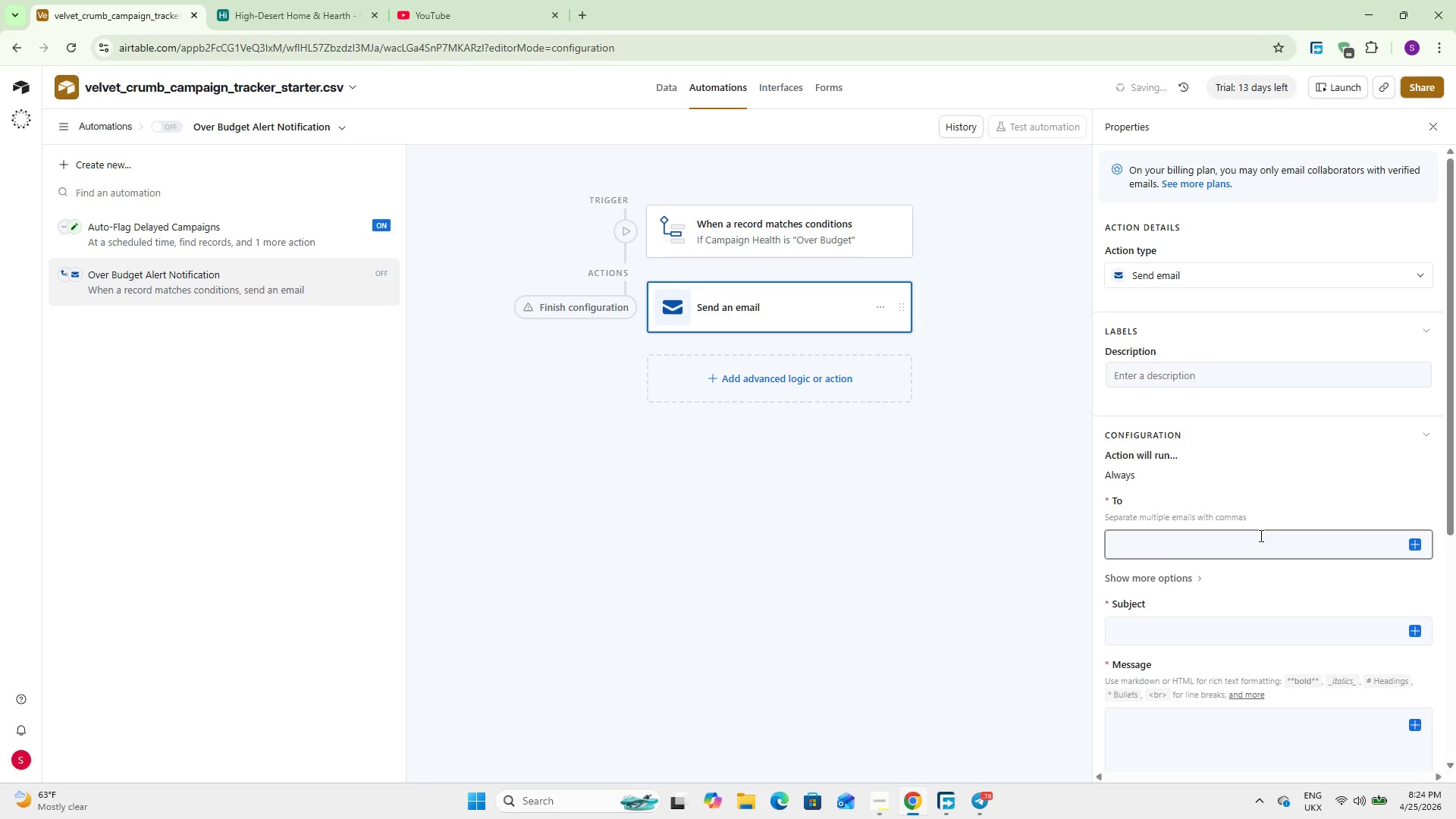 
scroll: coordinate [1163, 485], scroll_direction: down, amount: 6.0
 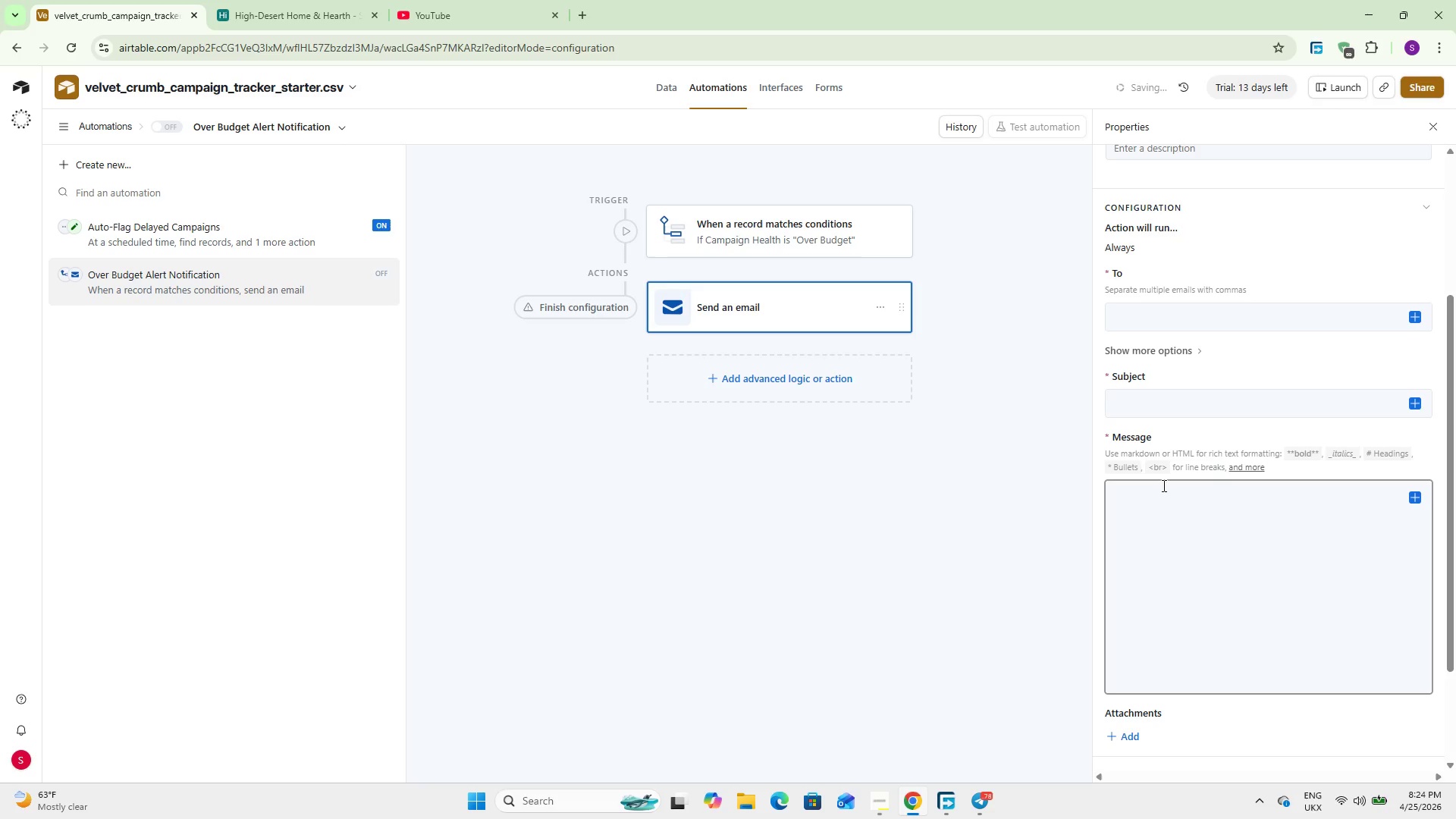 
wait(15.13)
 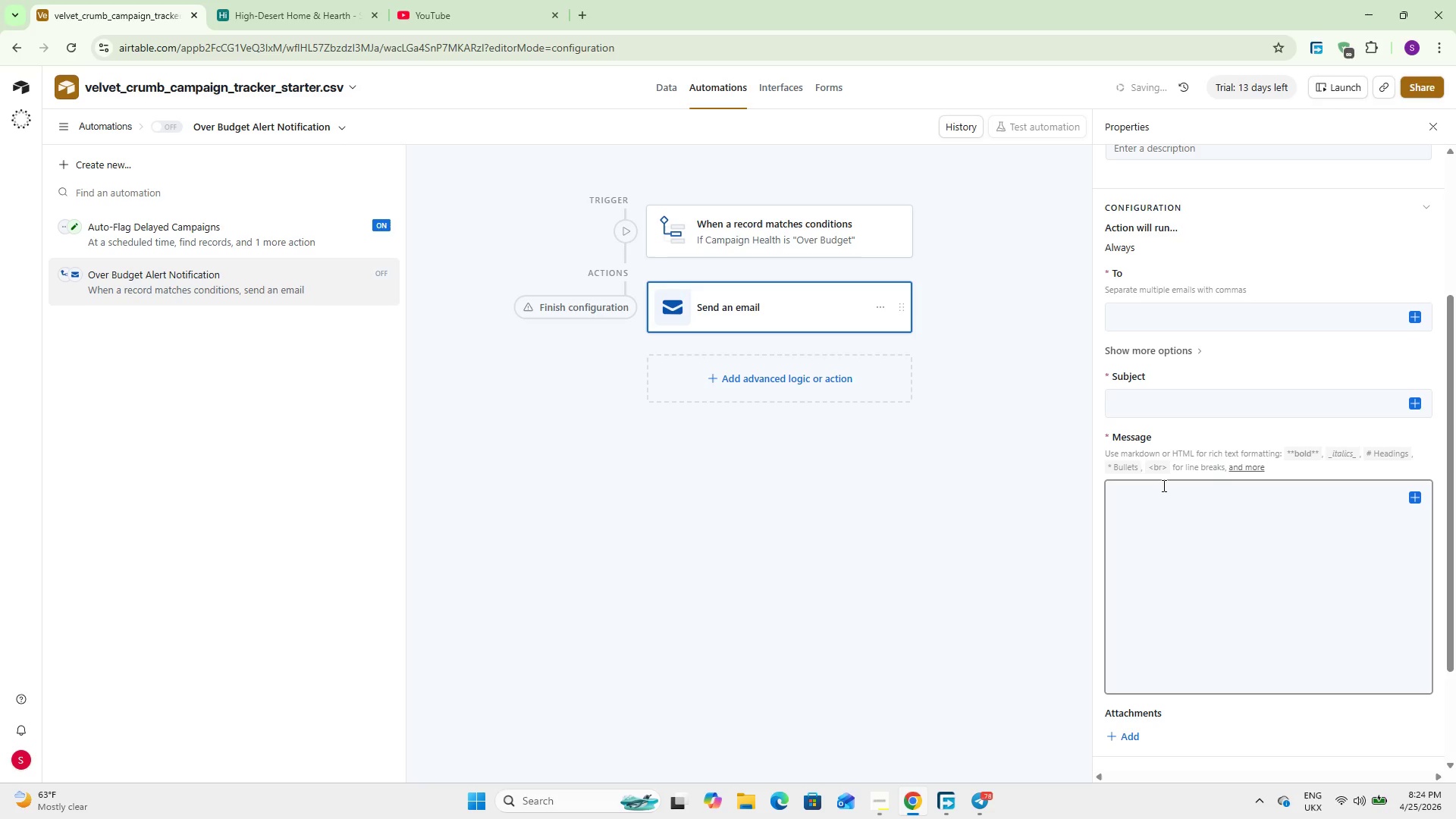 
left_click([1250, 316])
 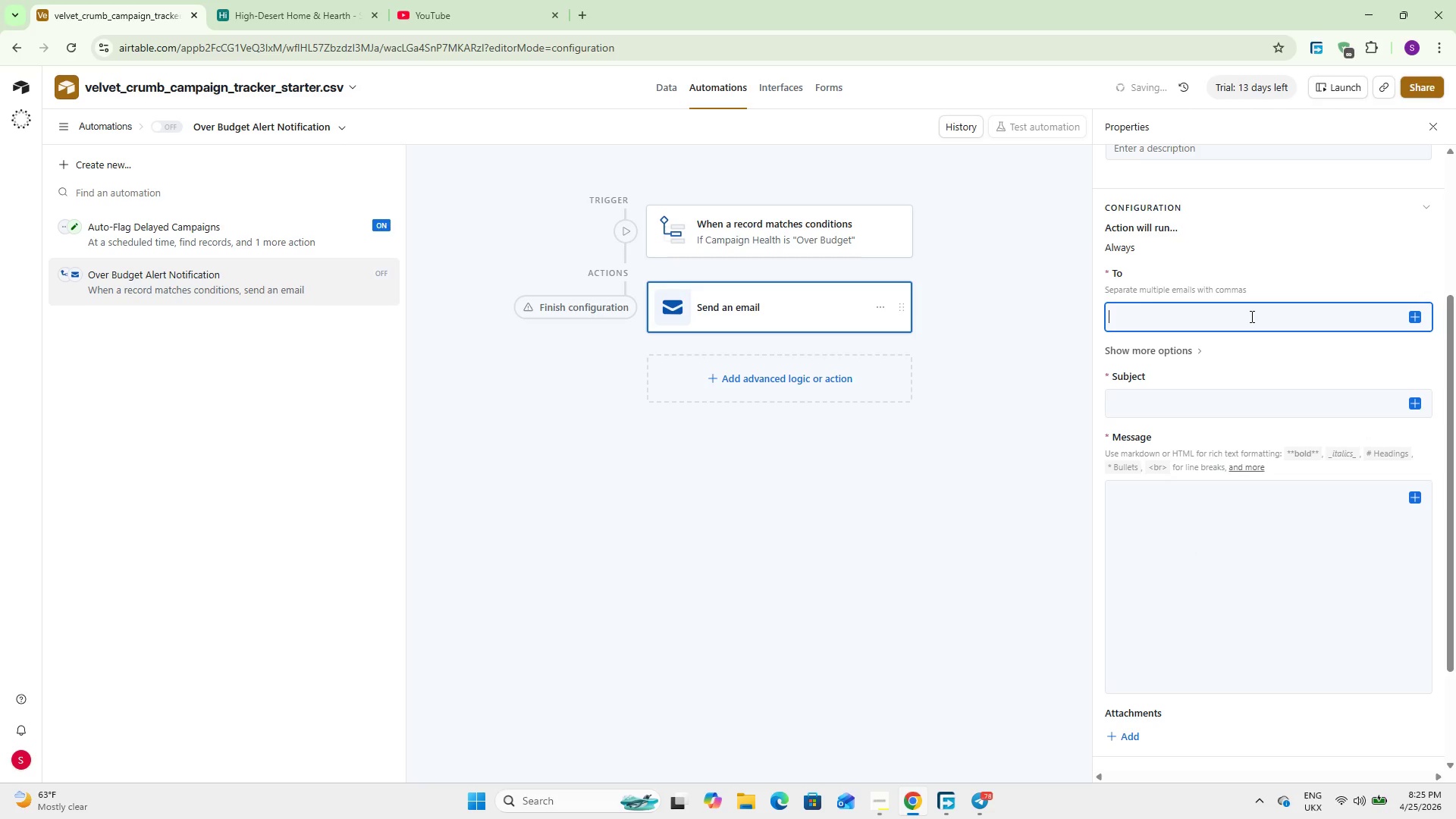 
wait(7.61)
 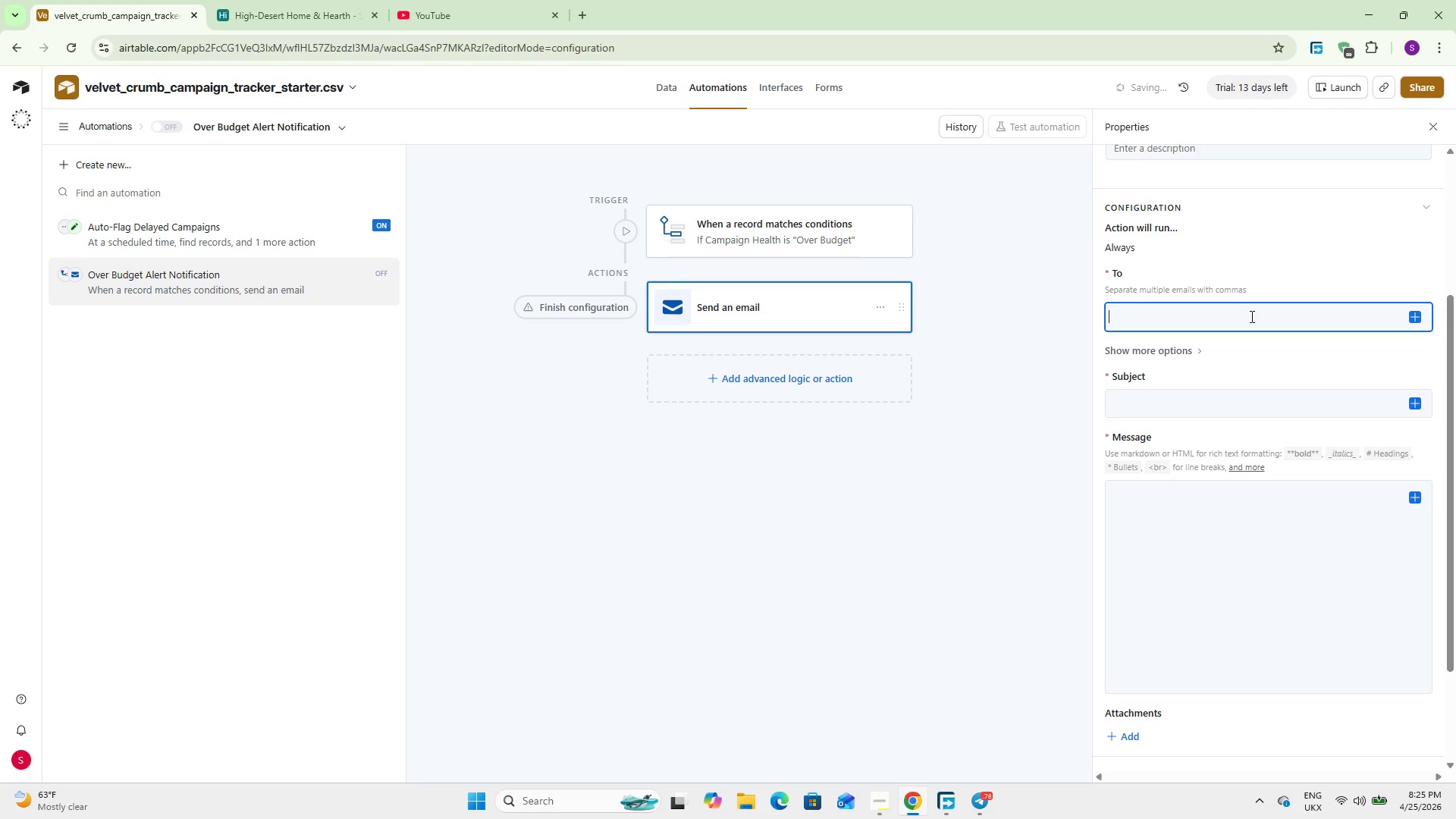 
type(Xsilencex007~gmail.com)
 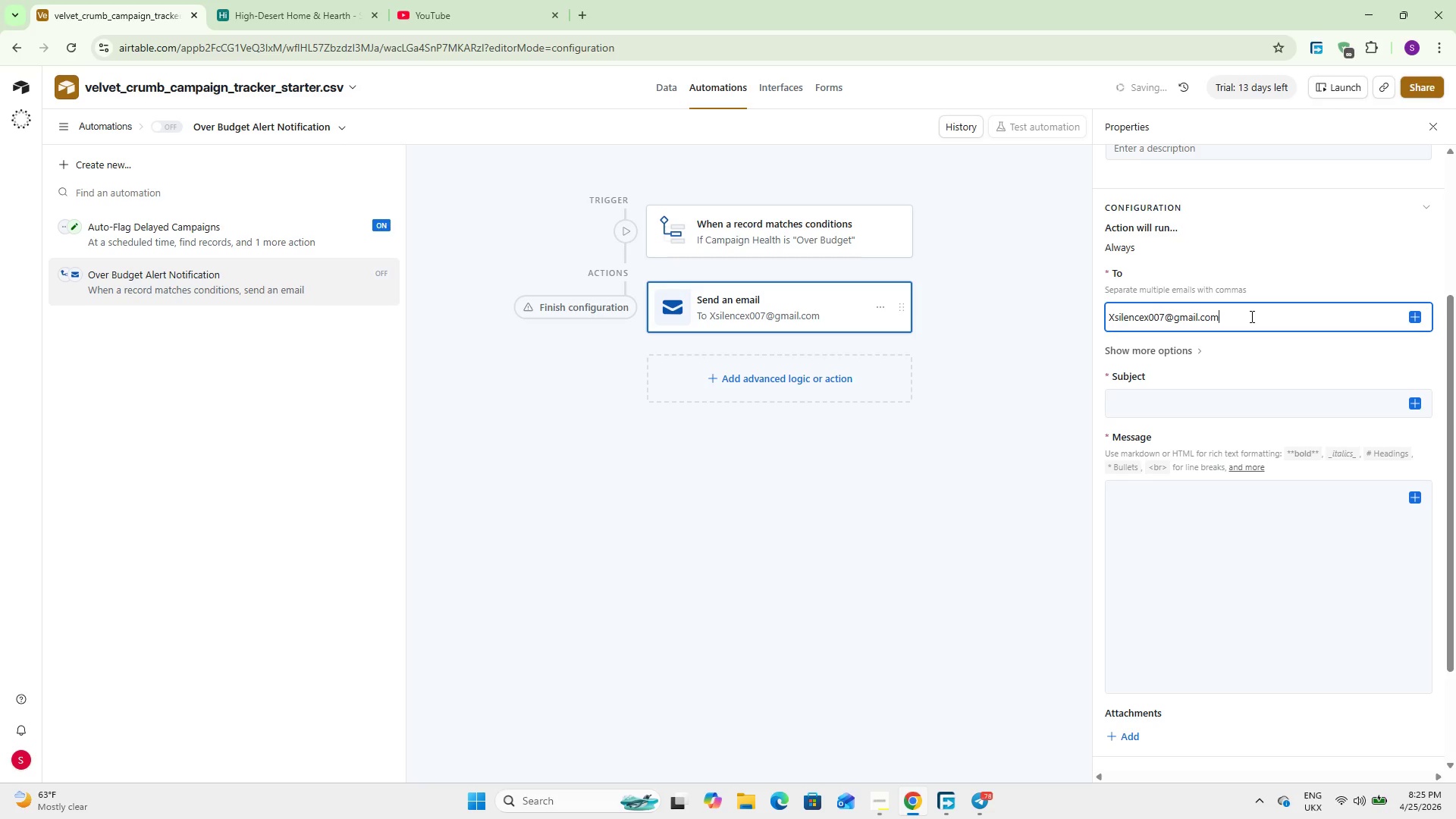 
left_click([1181, 397])
 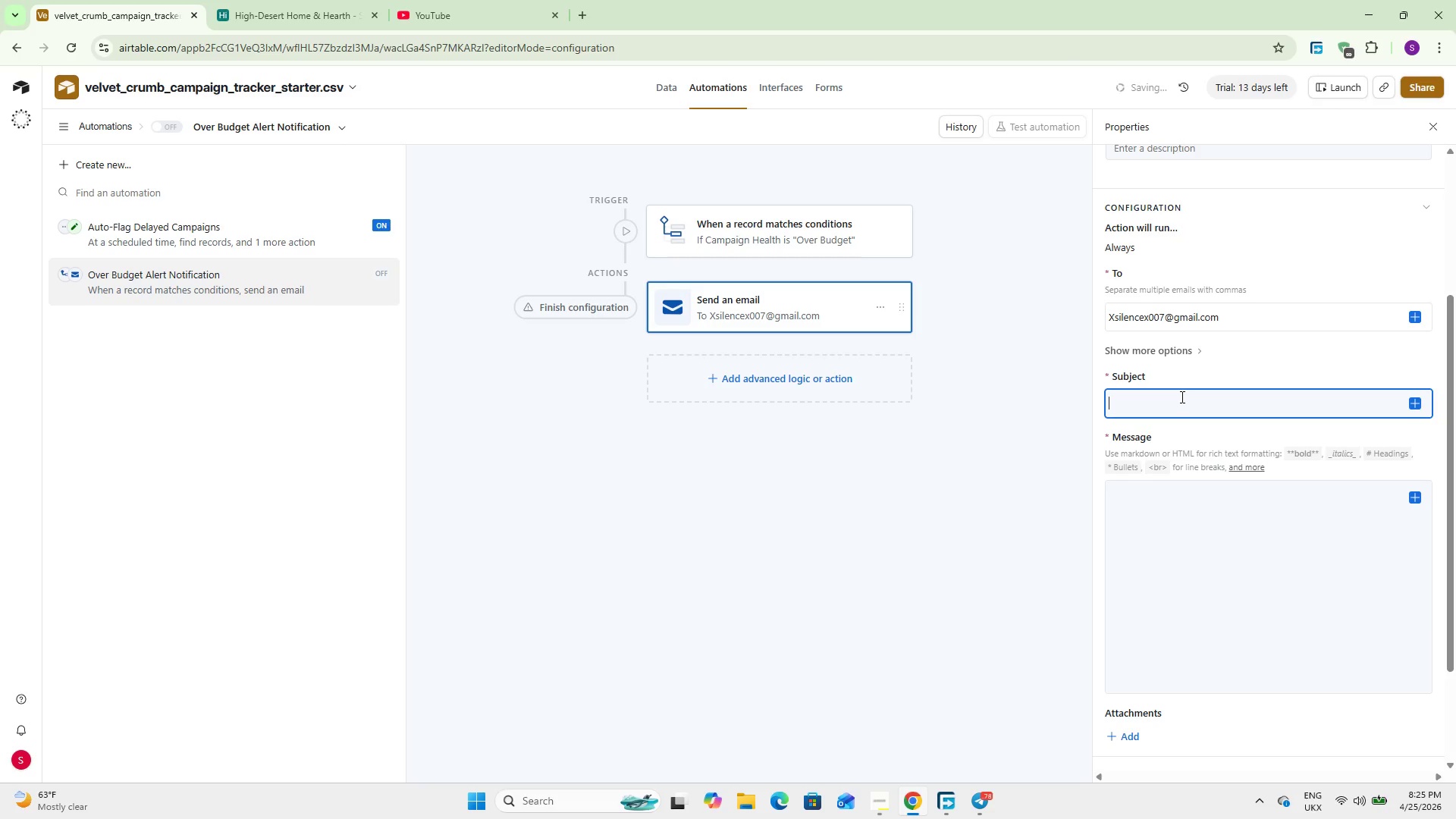 
type(Over Budget Alert)
 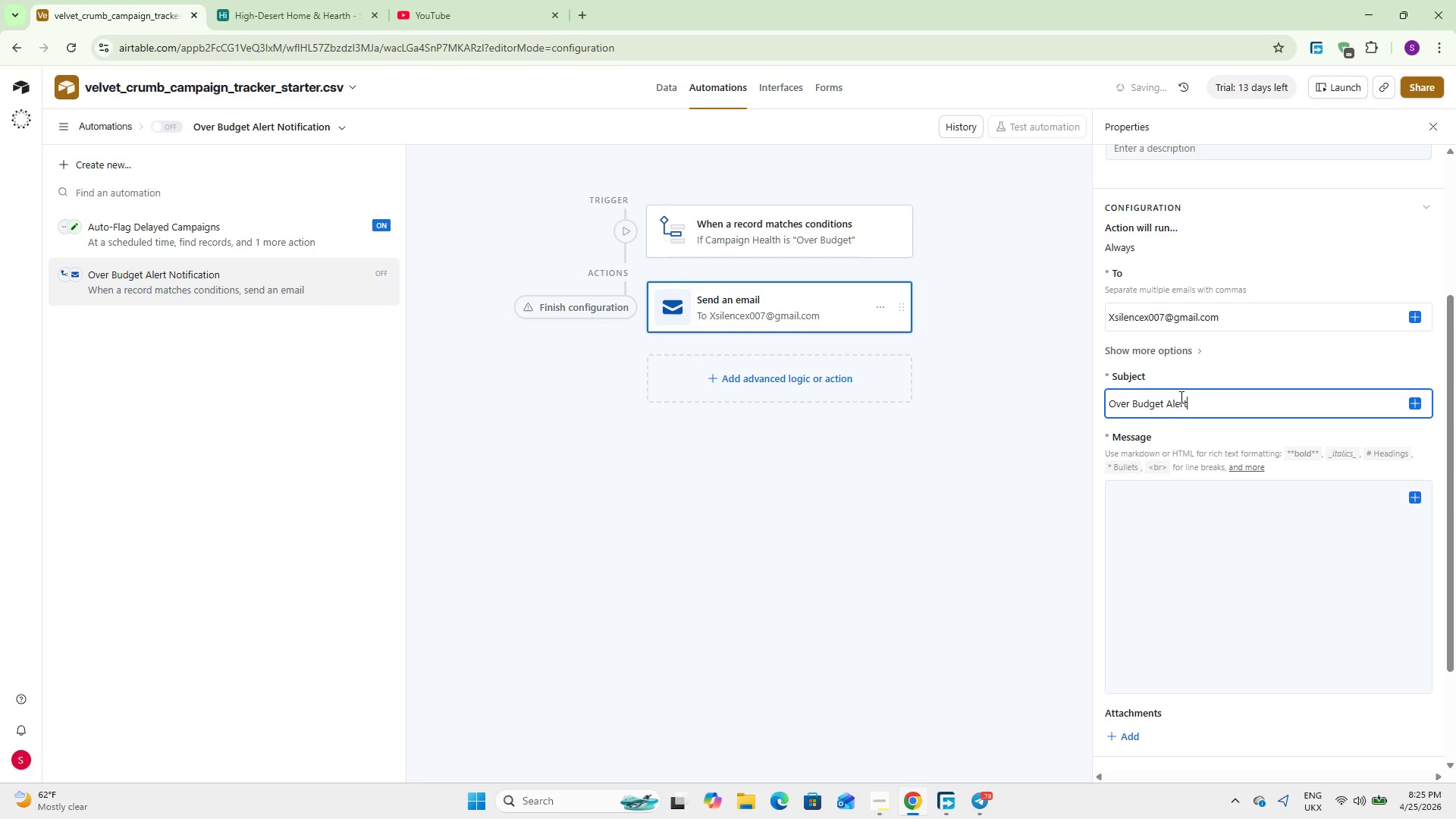 
left_click([1197, 491])
 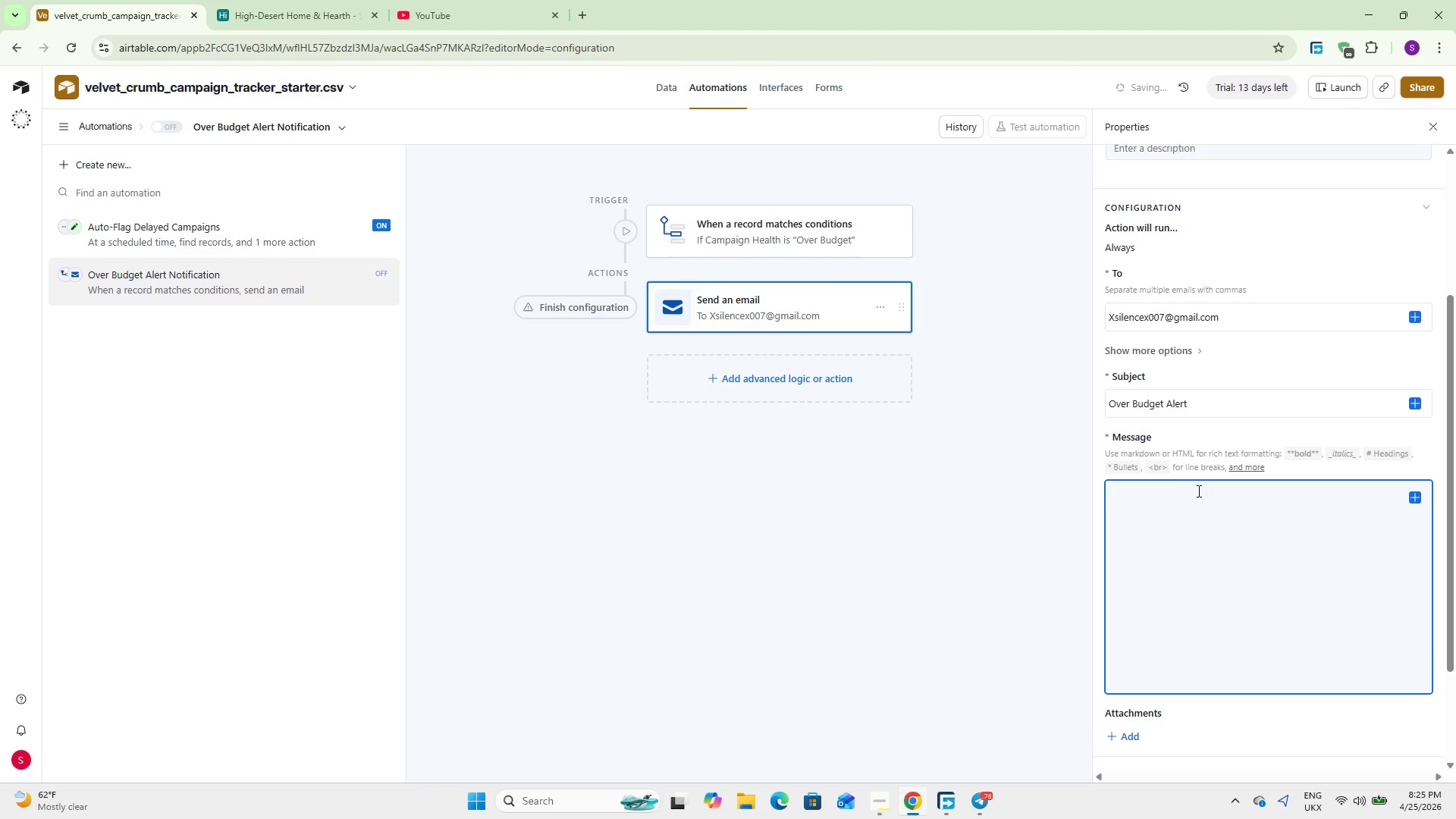 
type(Campaign {cam)
 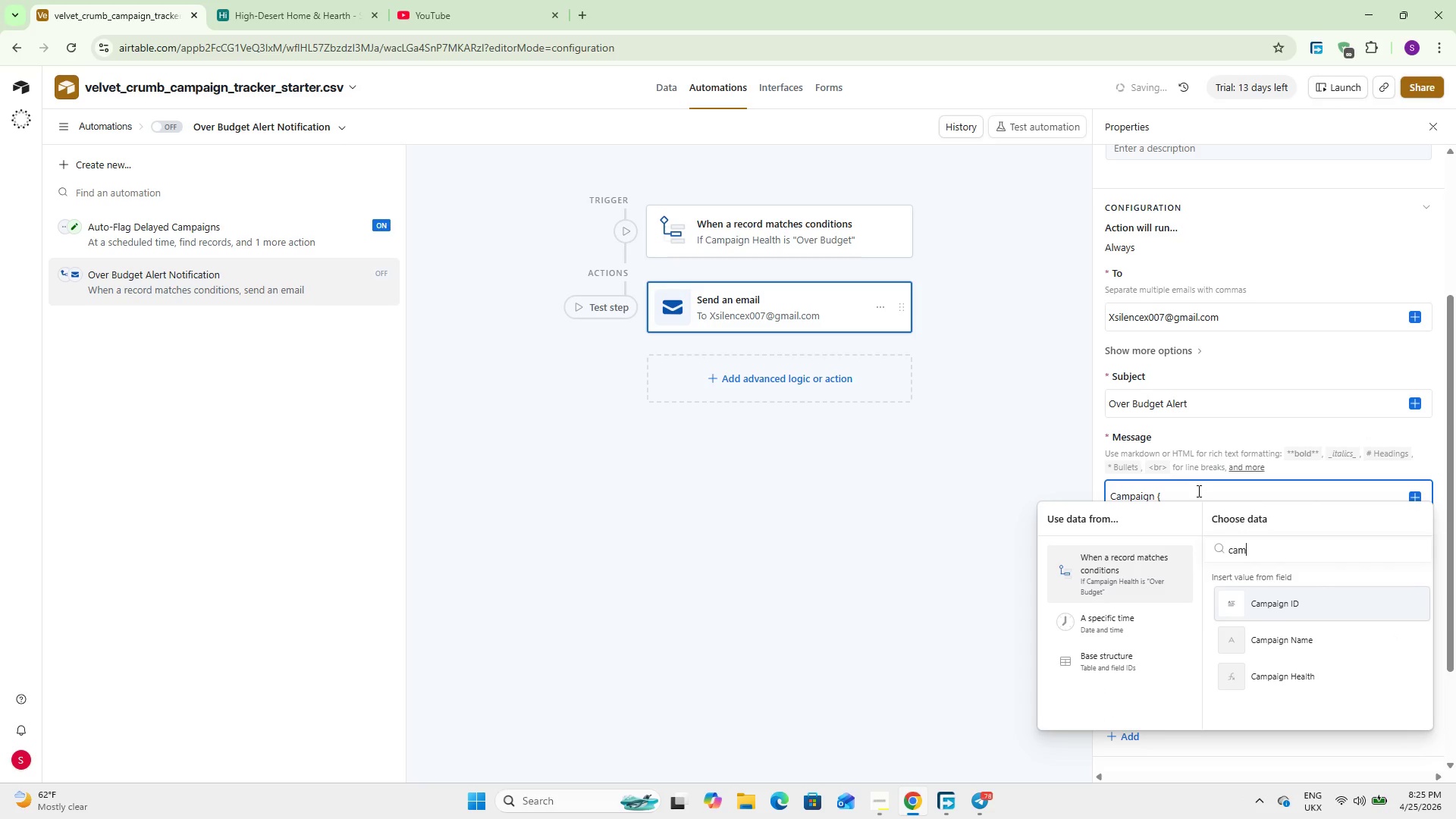 
key(ArrowDown)
 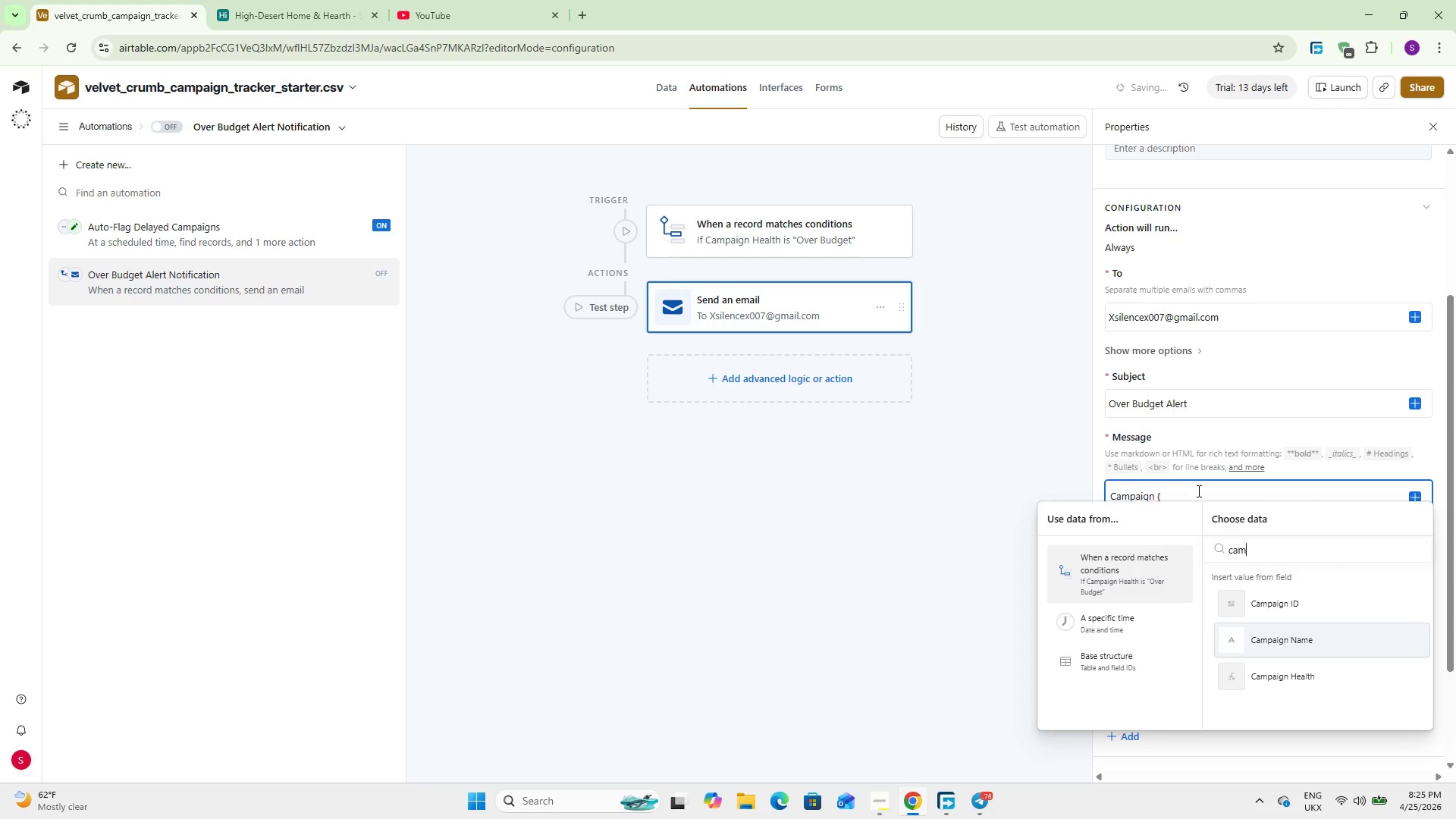 
key(Enter)
 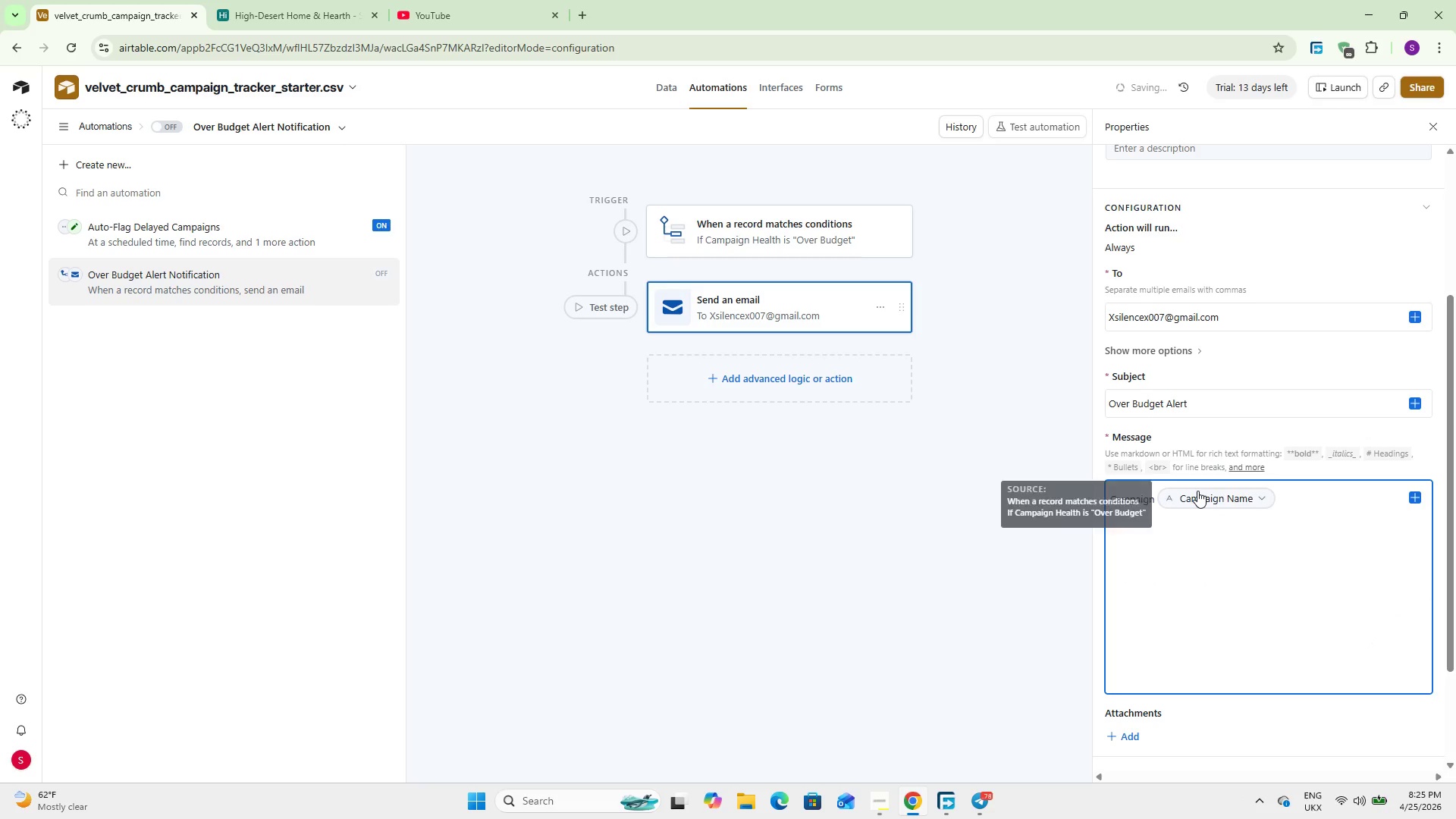 
type( is Now OVER BUDGET.)
 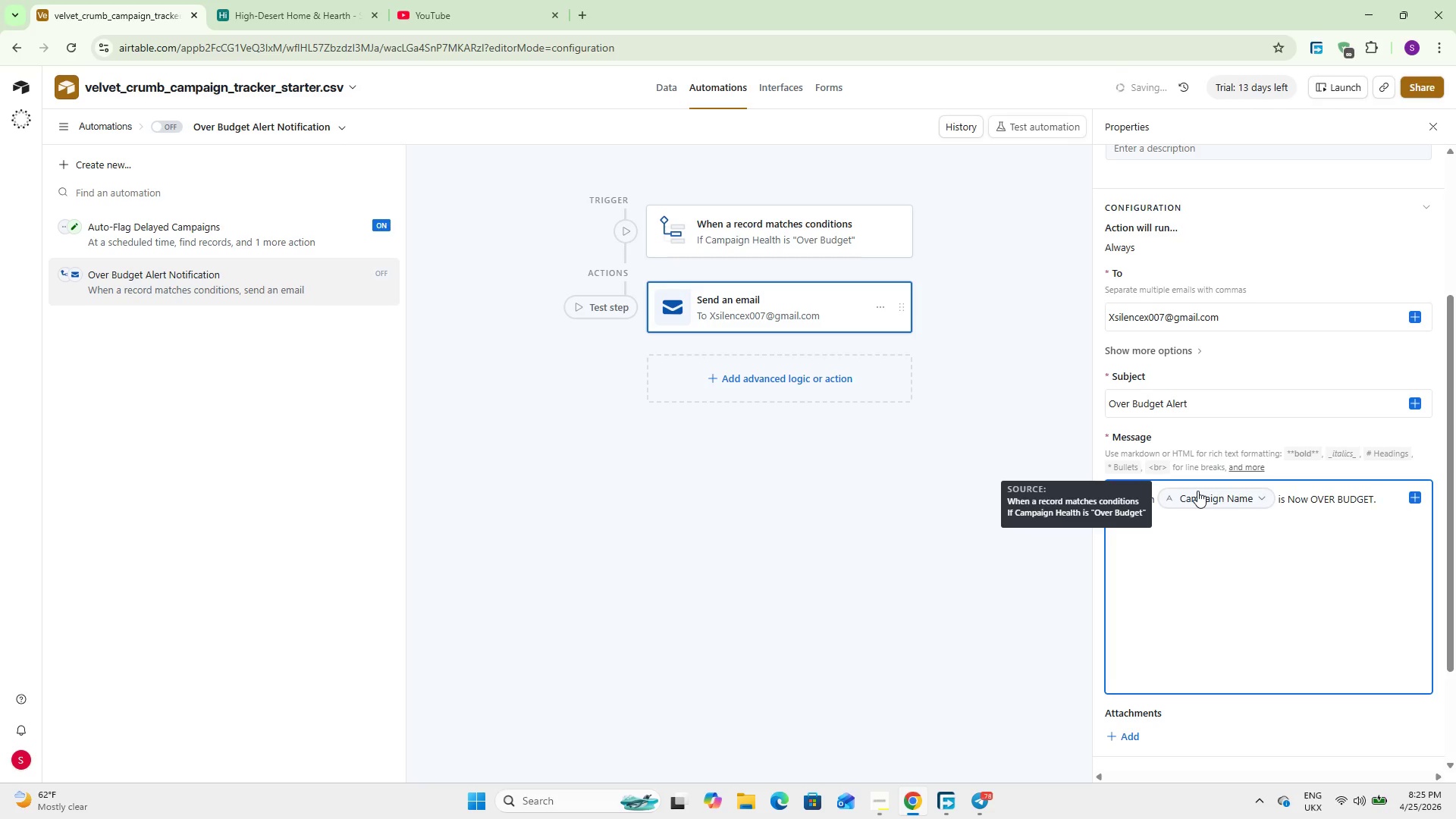 
 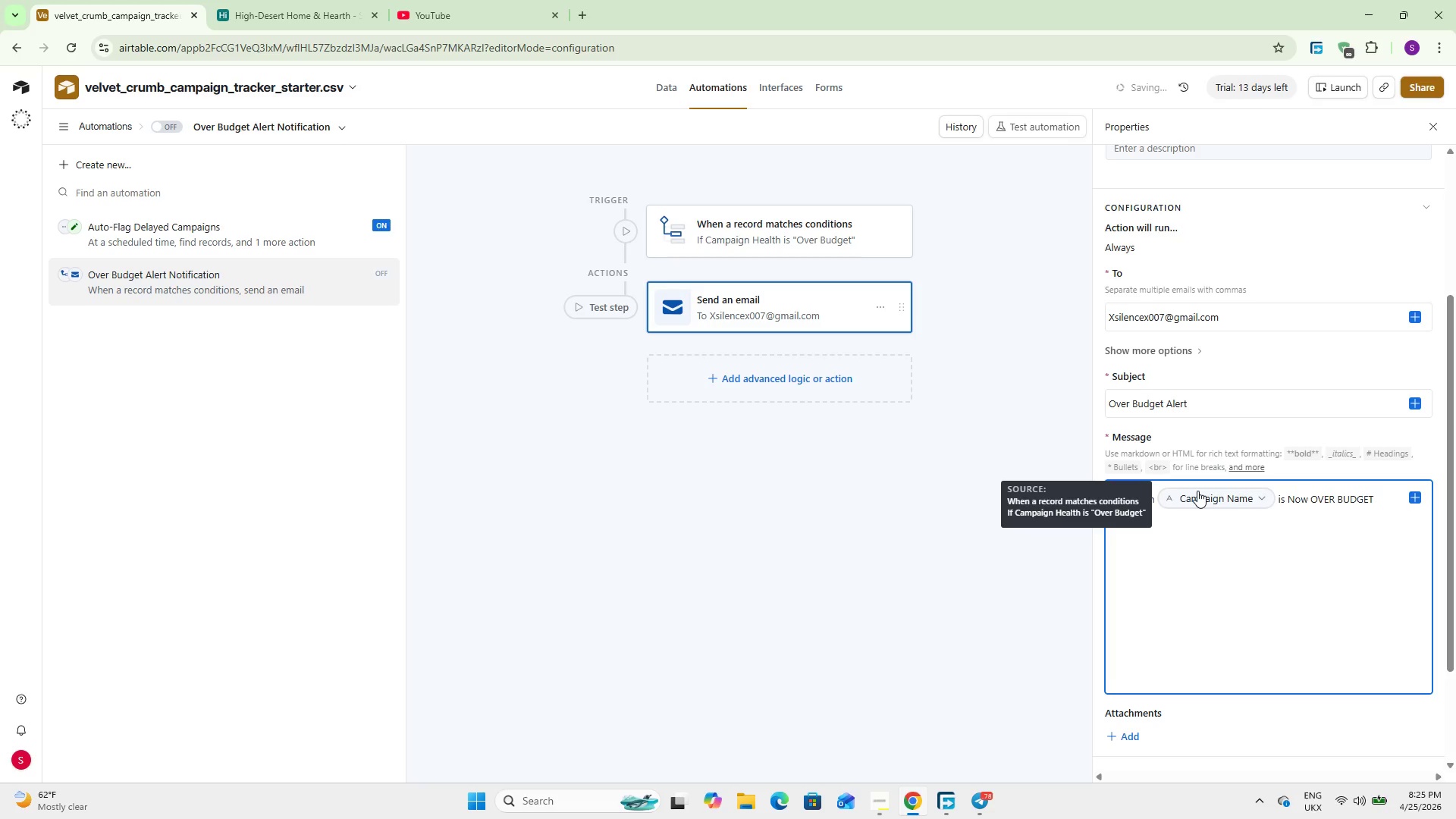 
key(Enter)
 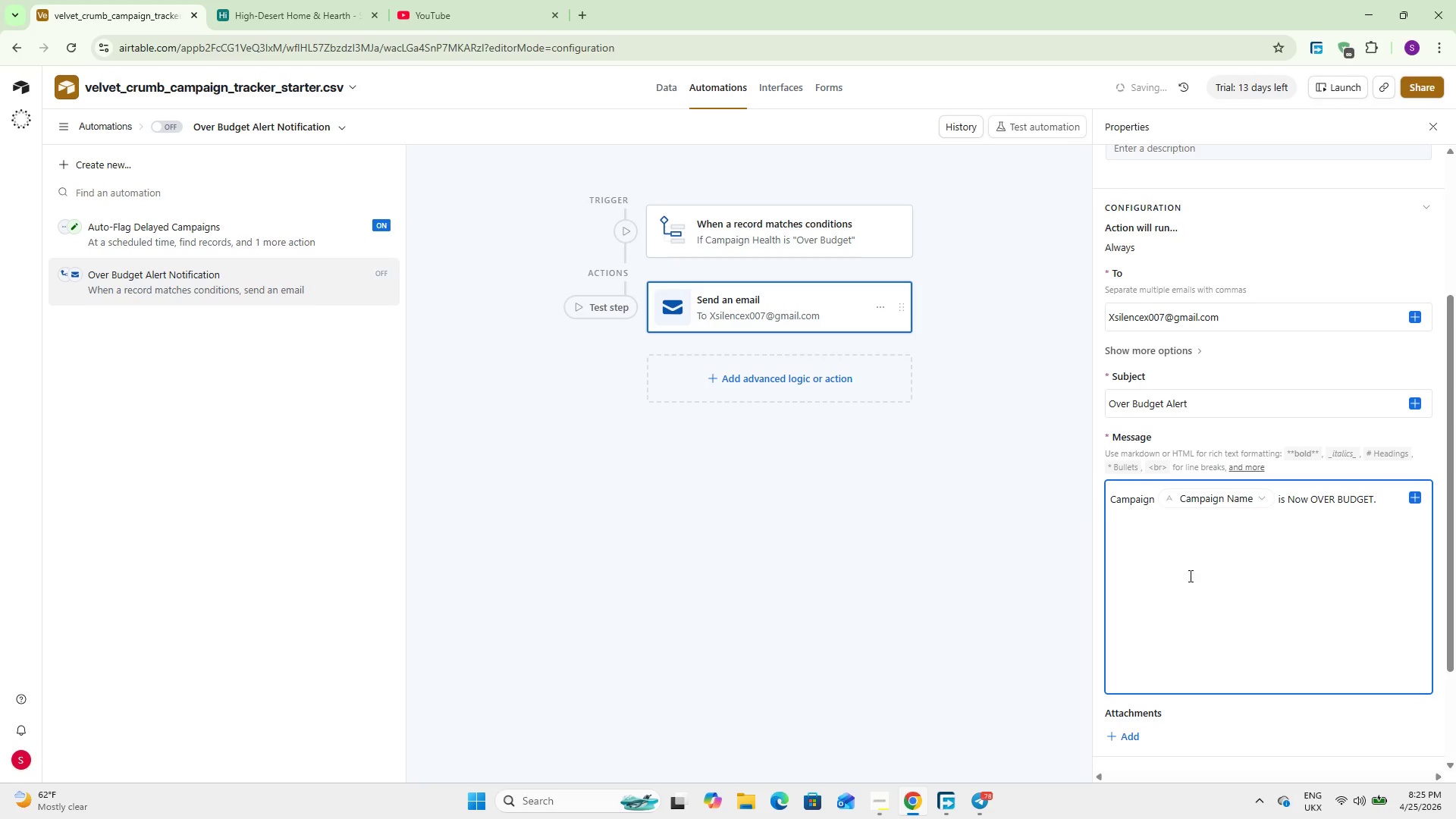 
type(Categir)
key(Backspace)
key(Backspace)
type(ory: {dessert)
 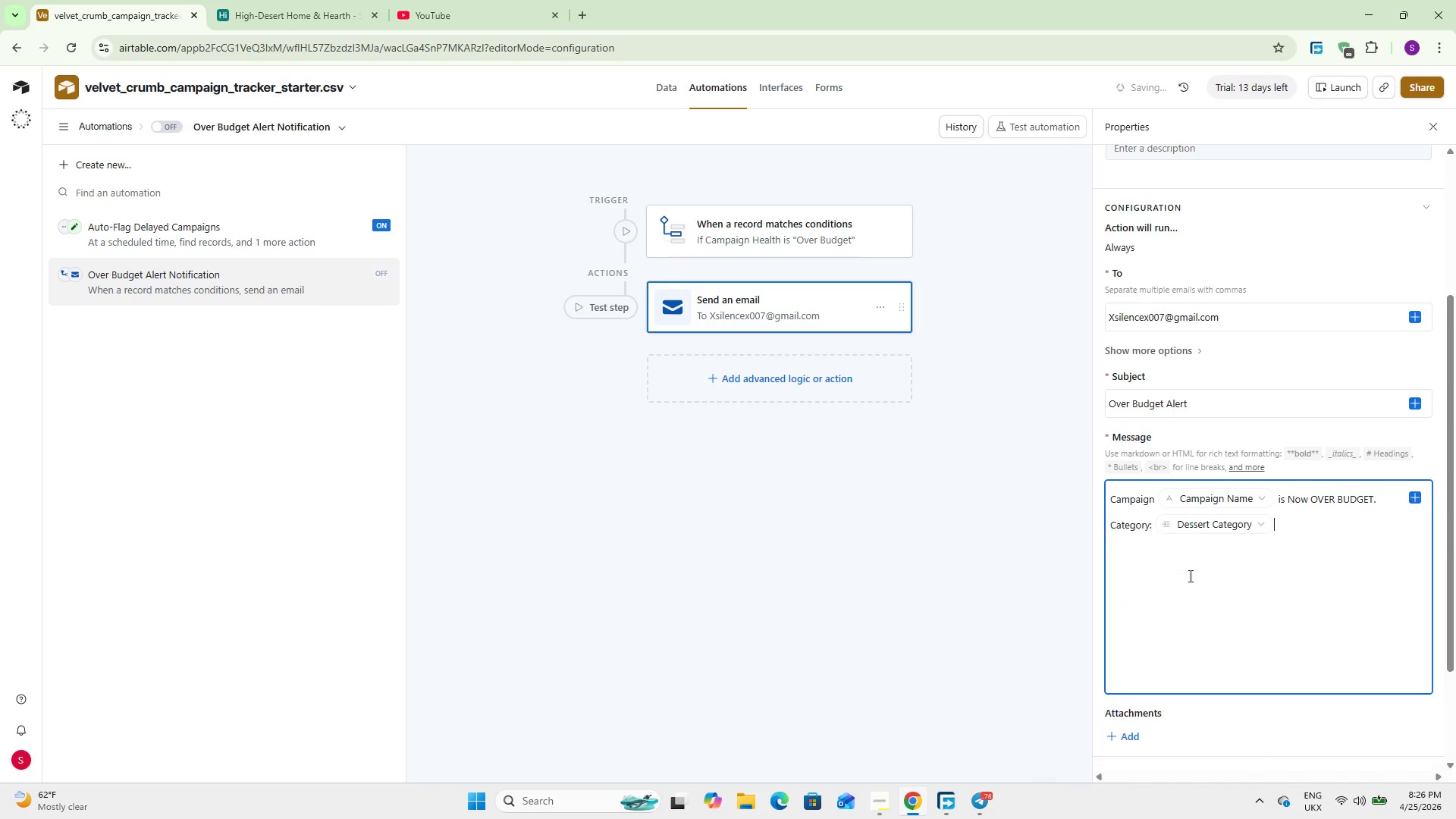 
 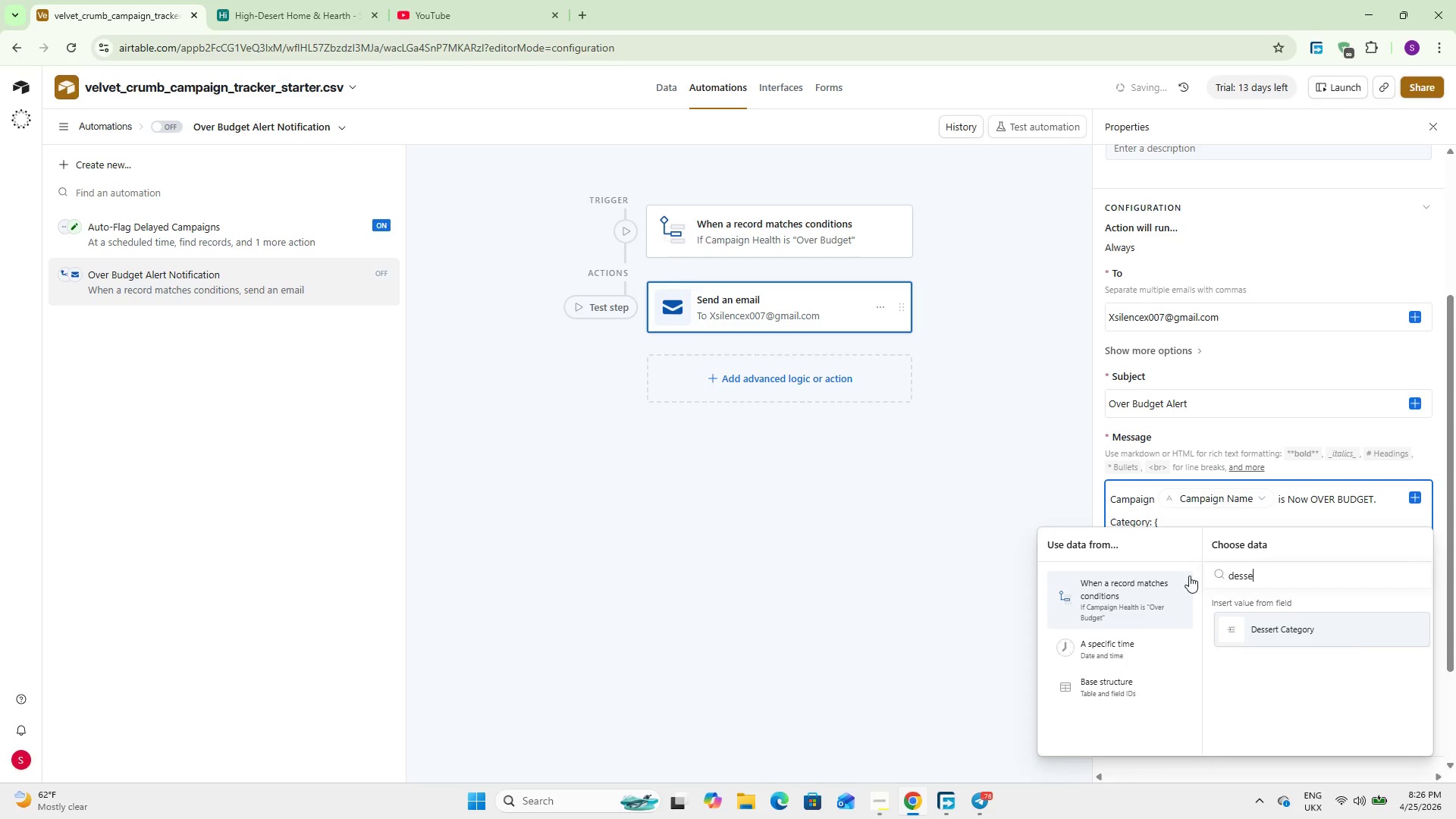 
key(Enter)
 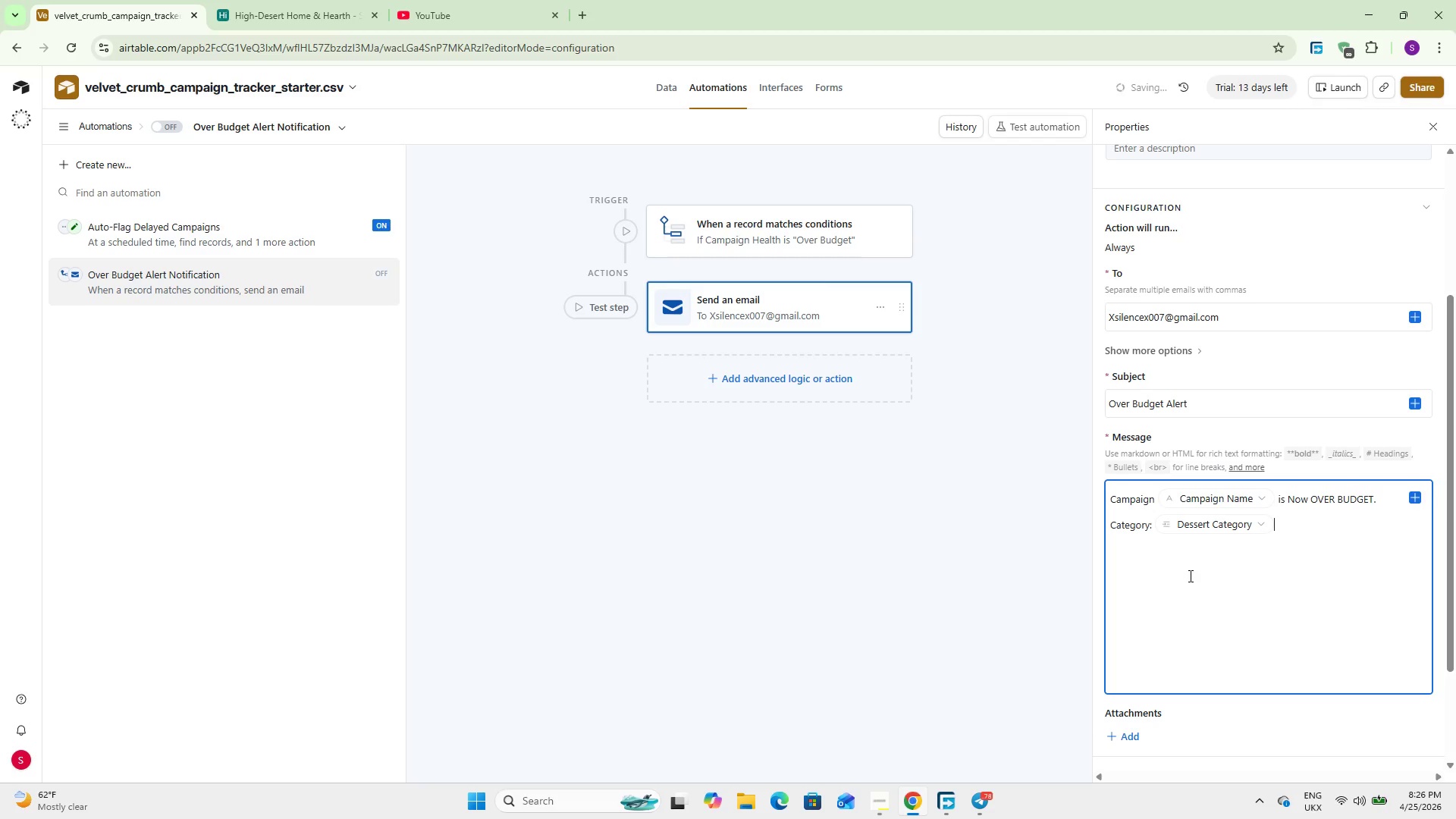 
key(Enter)
 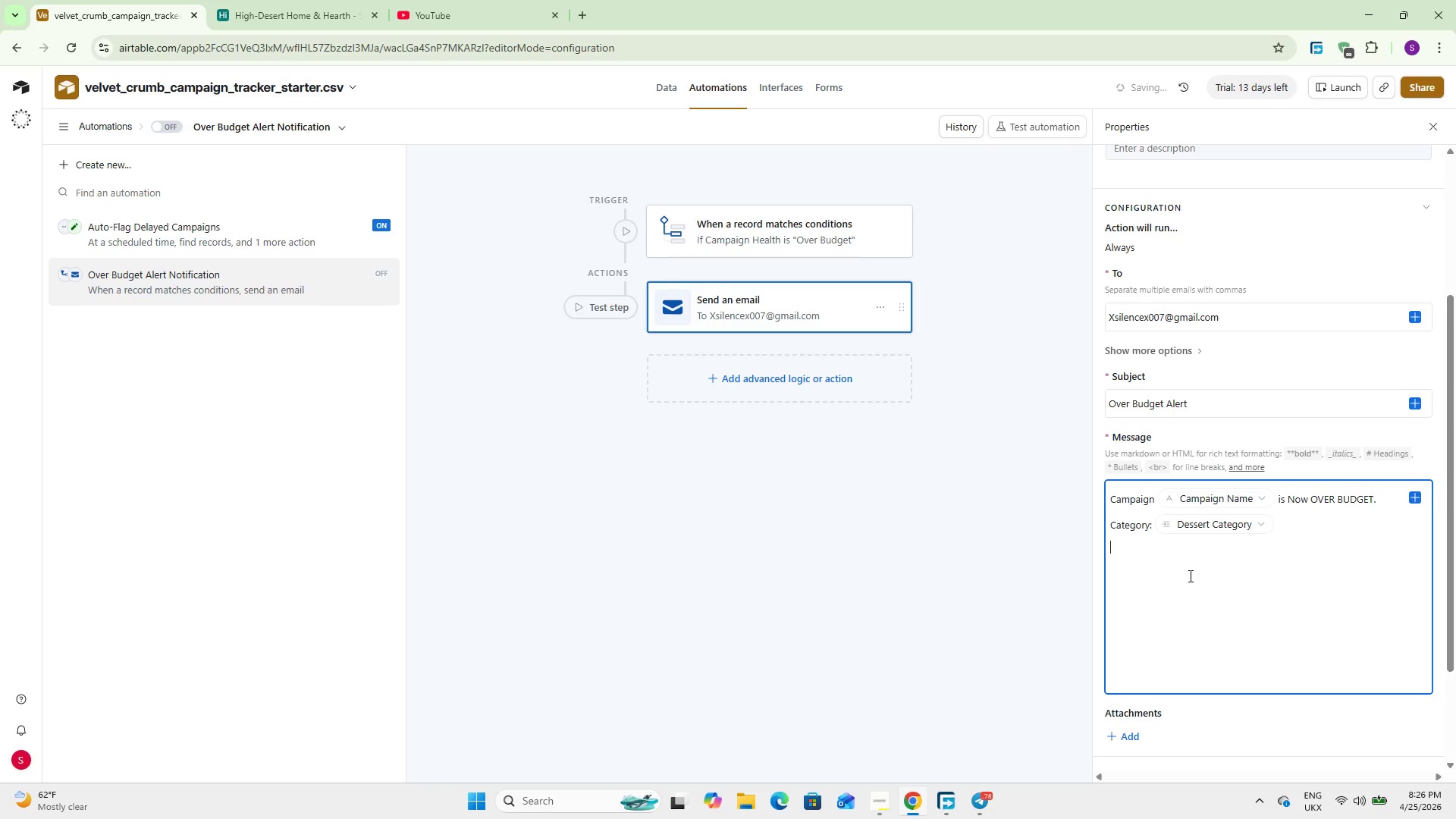 
type(Budgeted: {bu)
 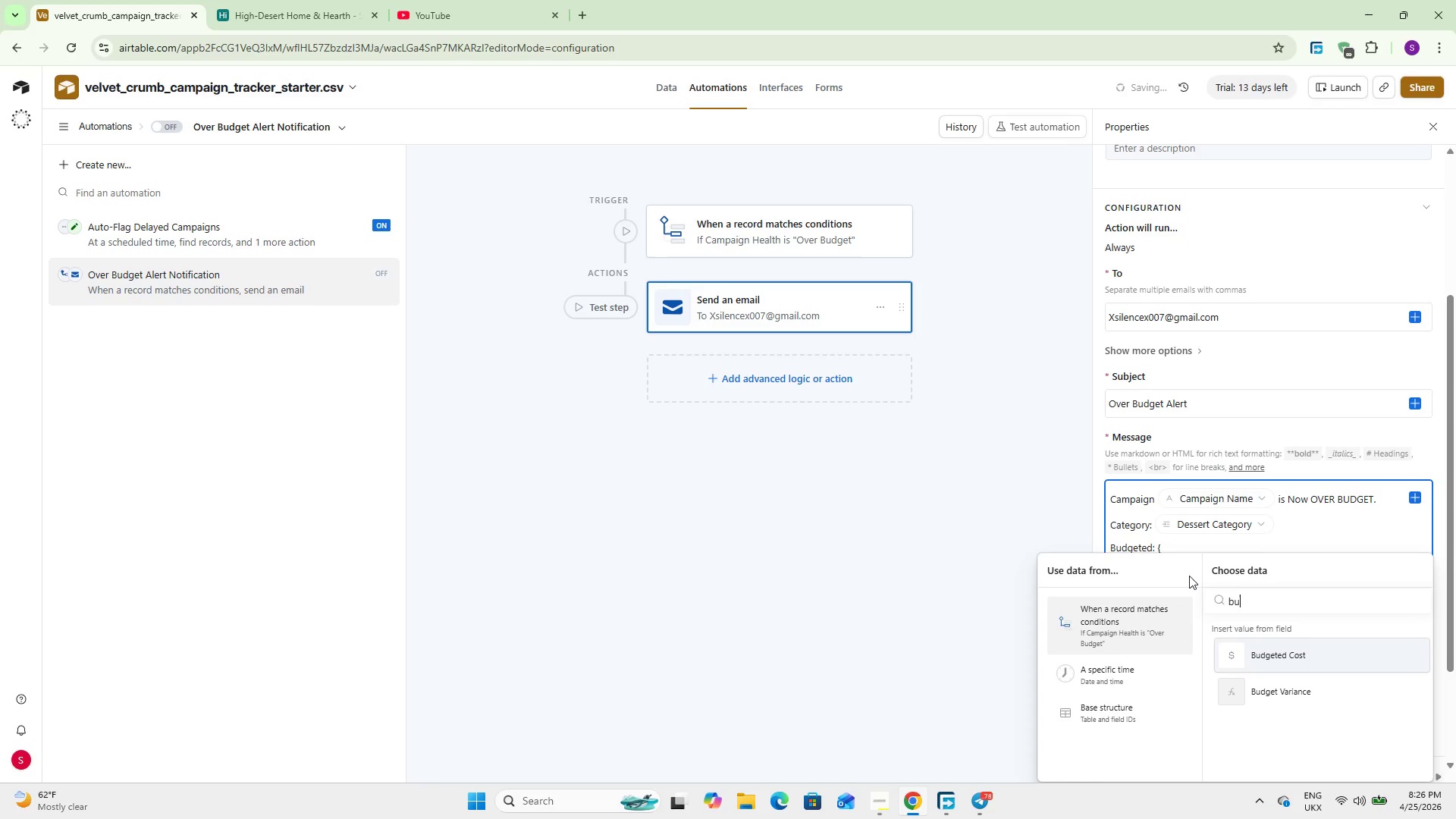 
key(Enter)
 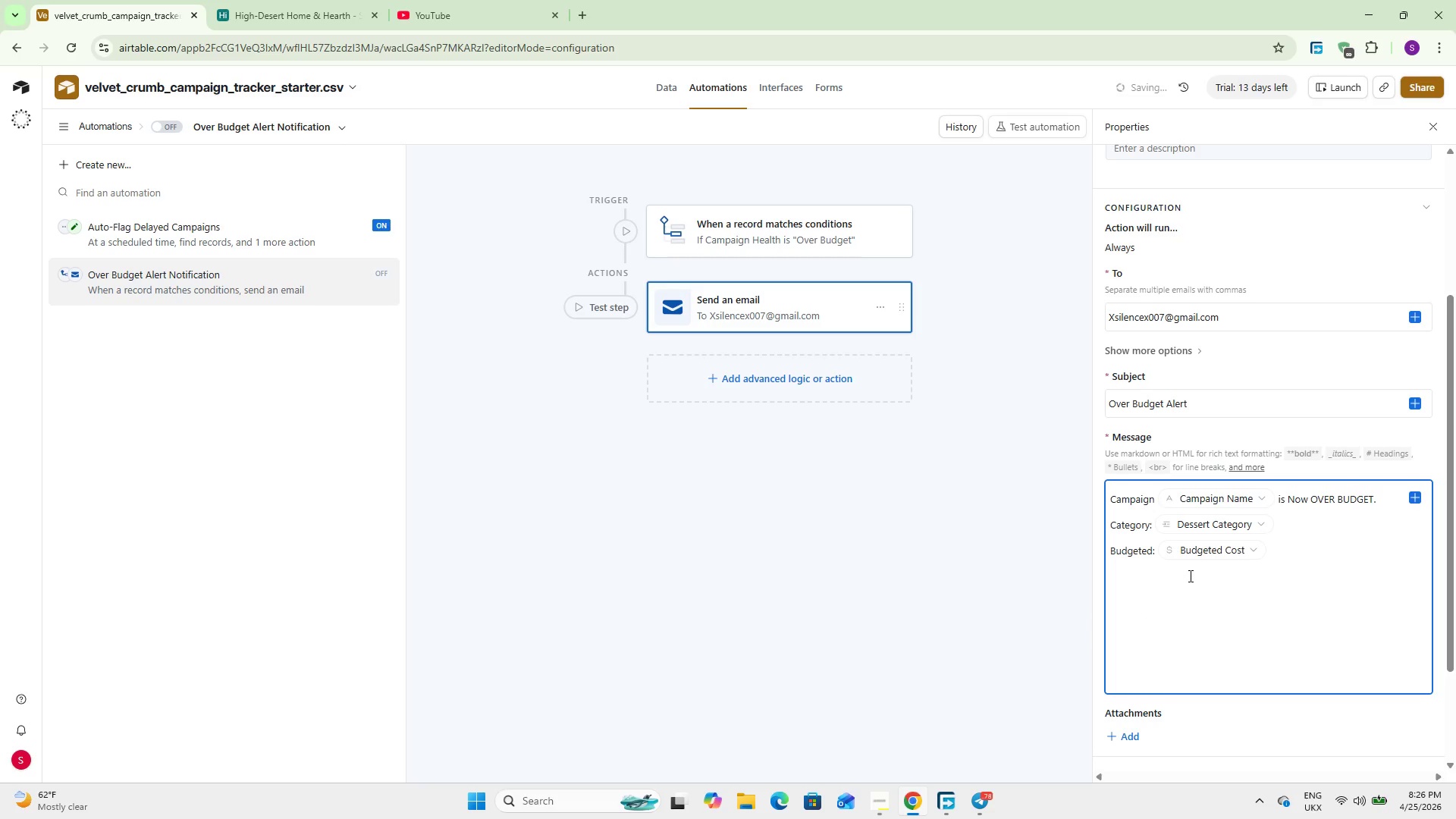 
key(Enter)
 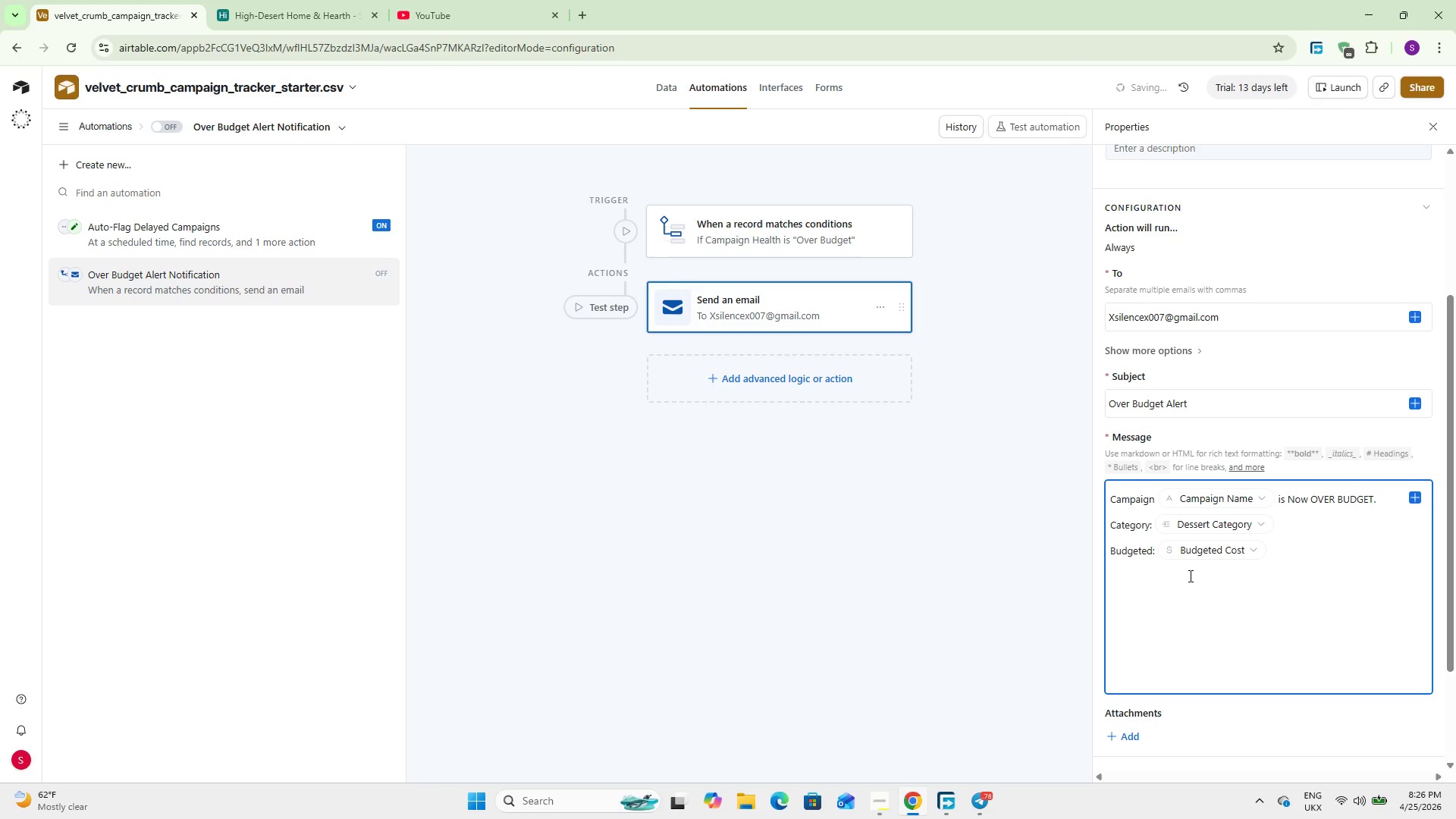 
type(Actual Spend: Ac)
key(Backspace)
key(Backspace)
 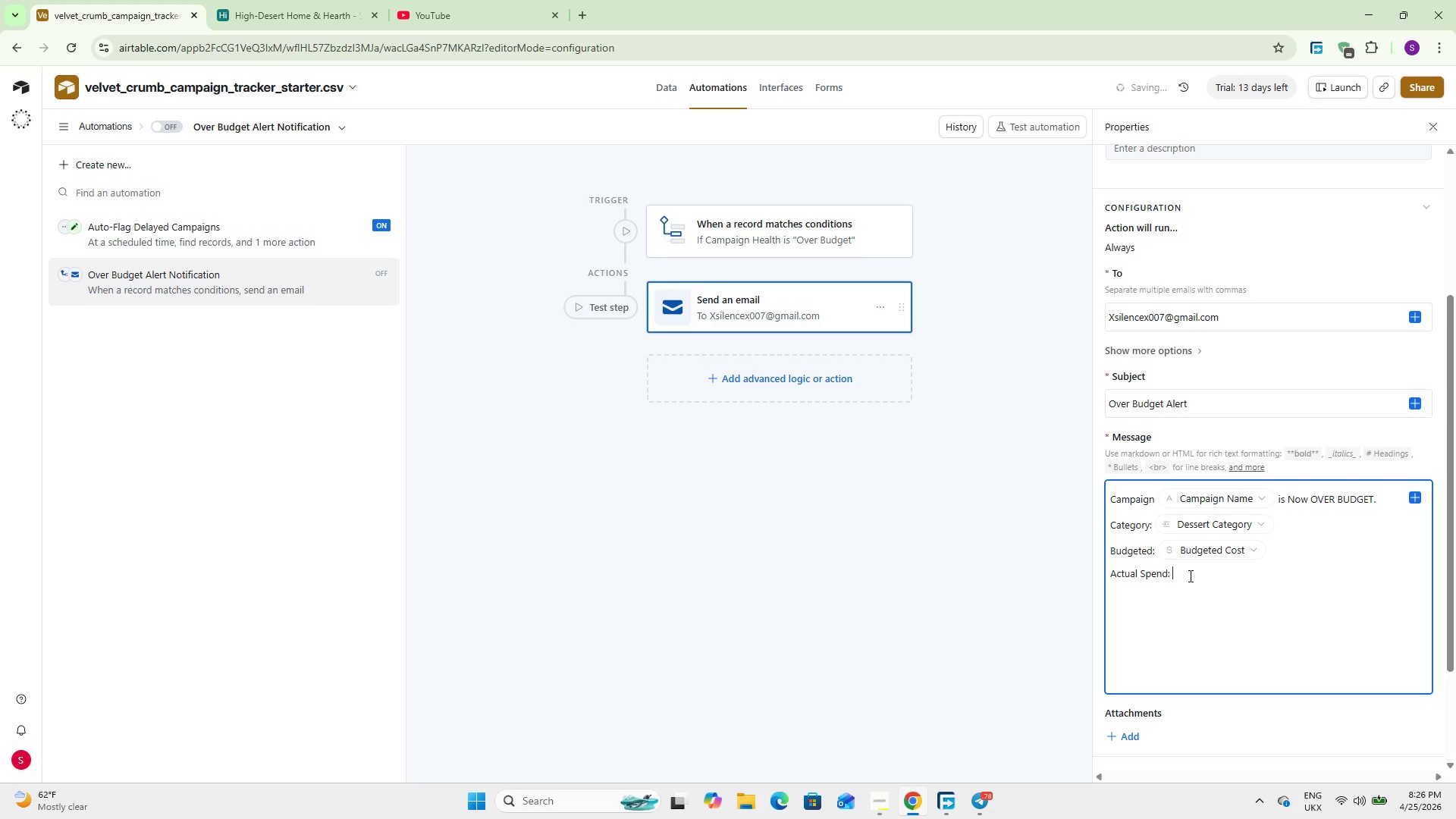 
wait(46.94)
 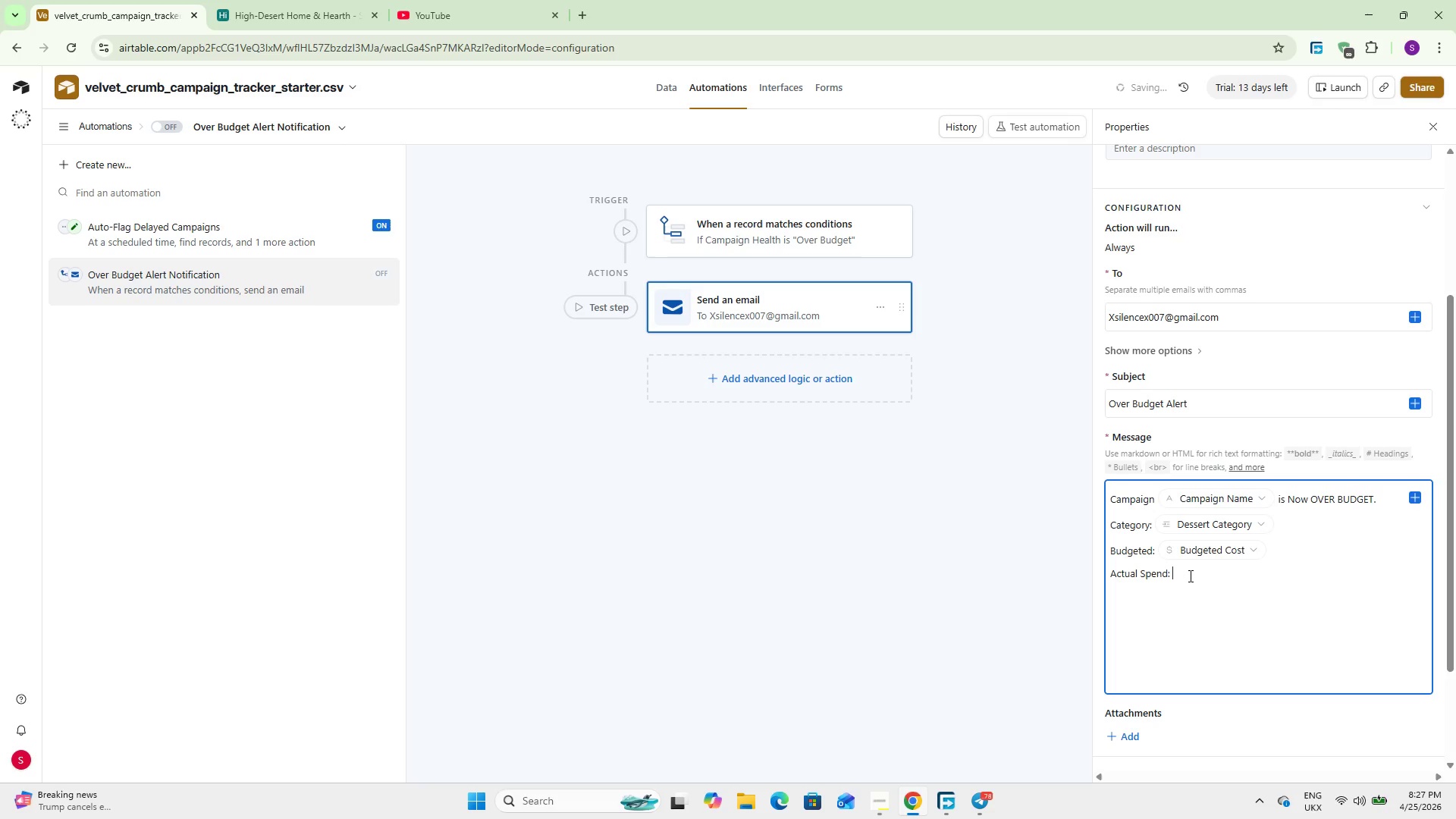 
type({ac)
 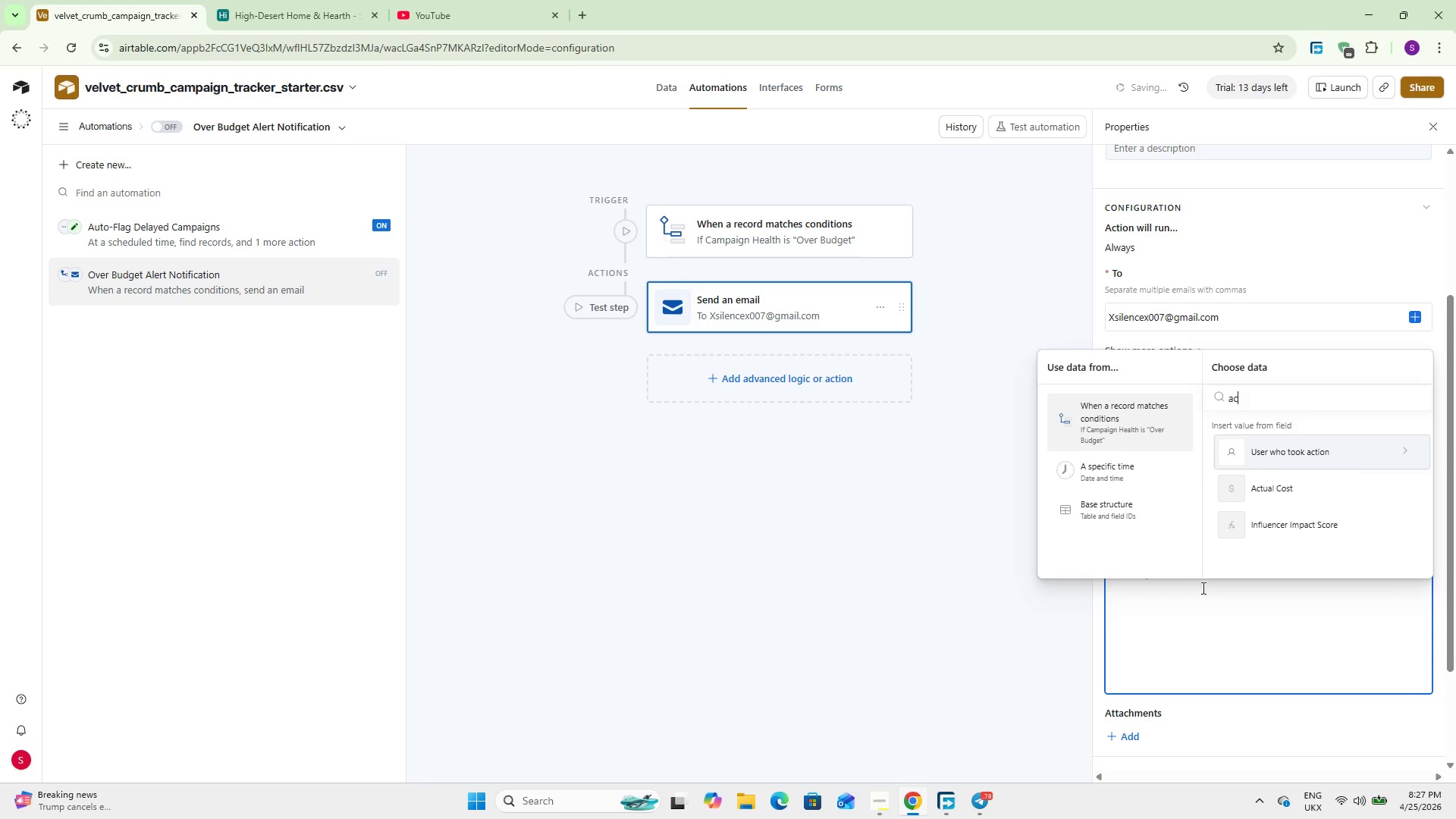 
key(ArrowDown)
 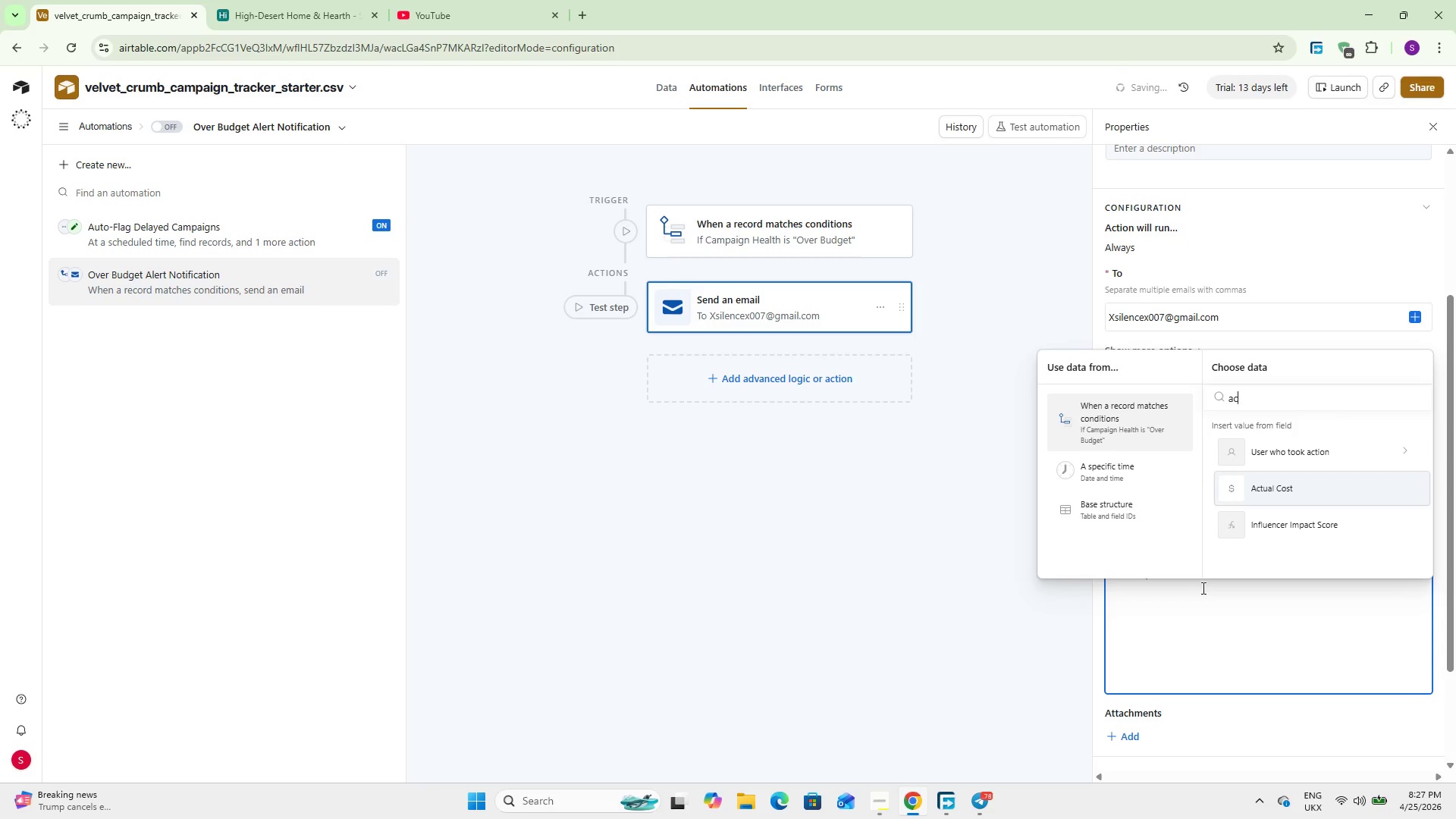 
key(Enter)
 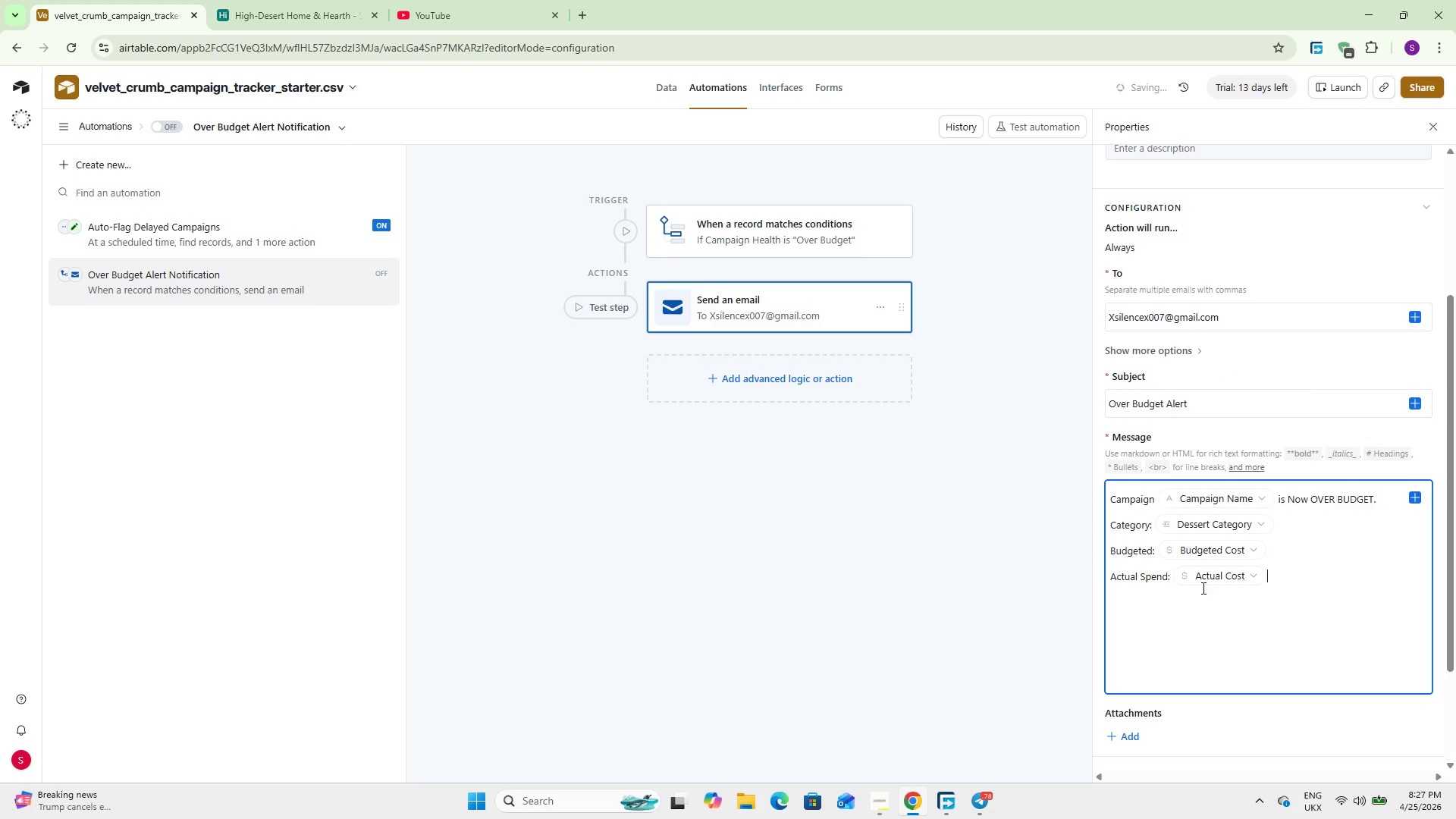 
key(Enter)
 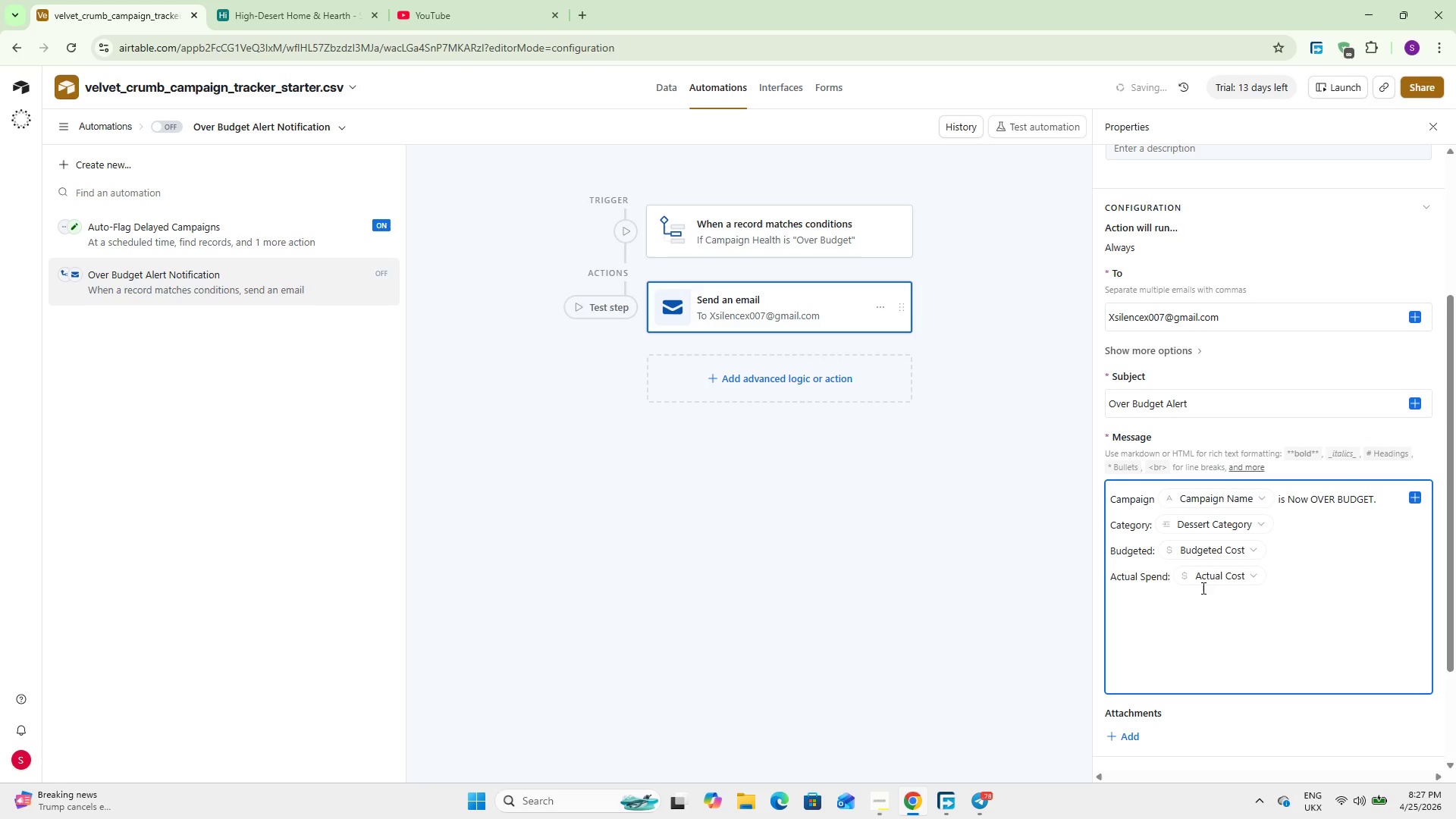 
type(Variance {Budget)
 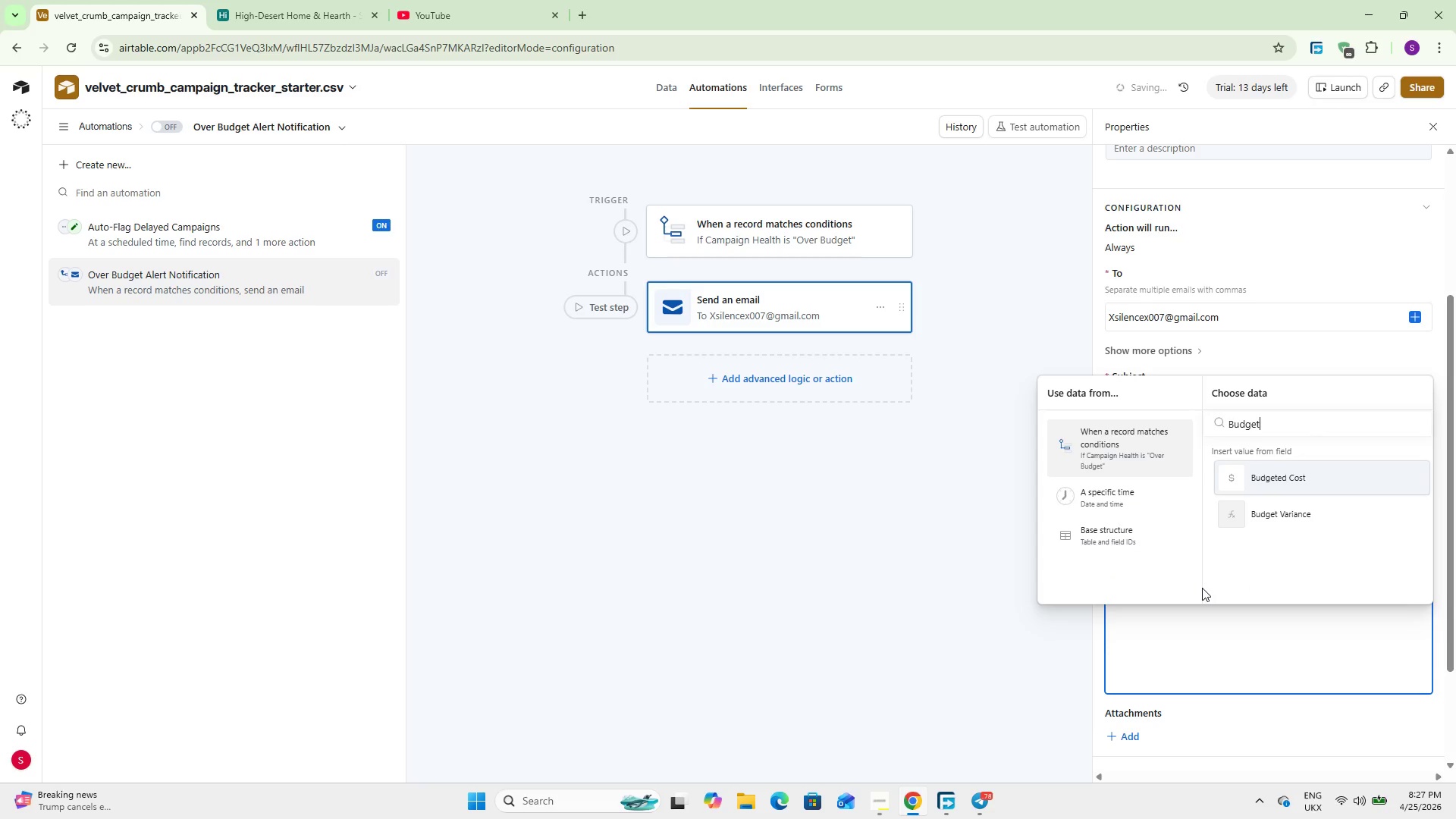 
key(ArrowDown)
 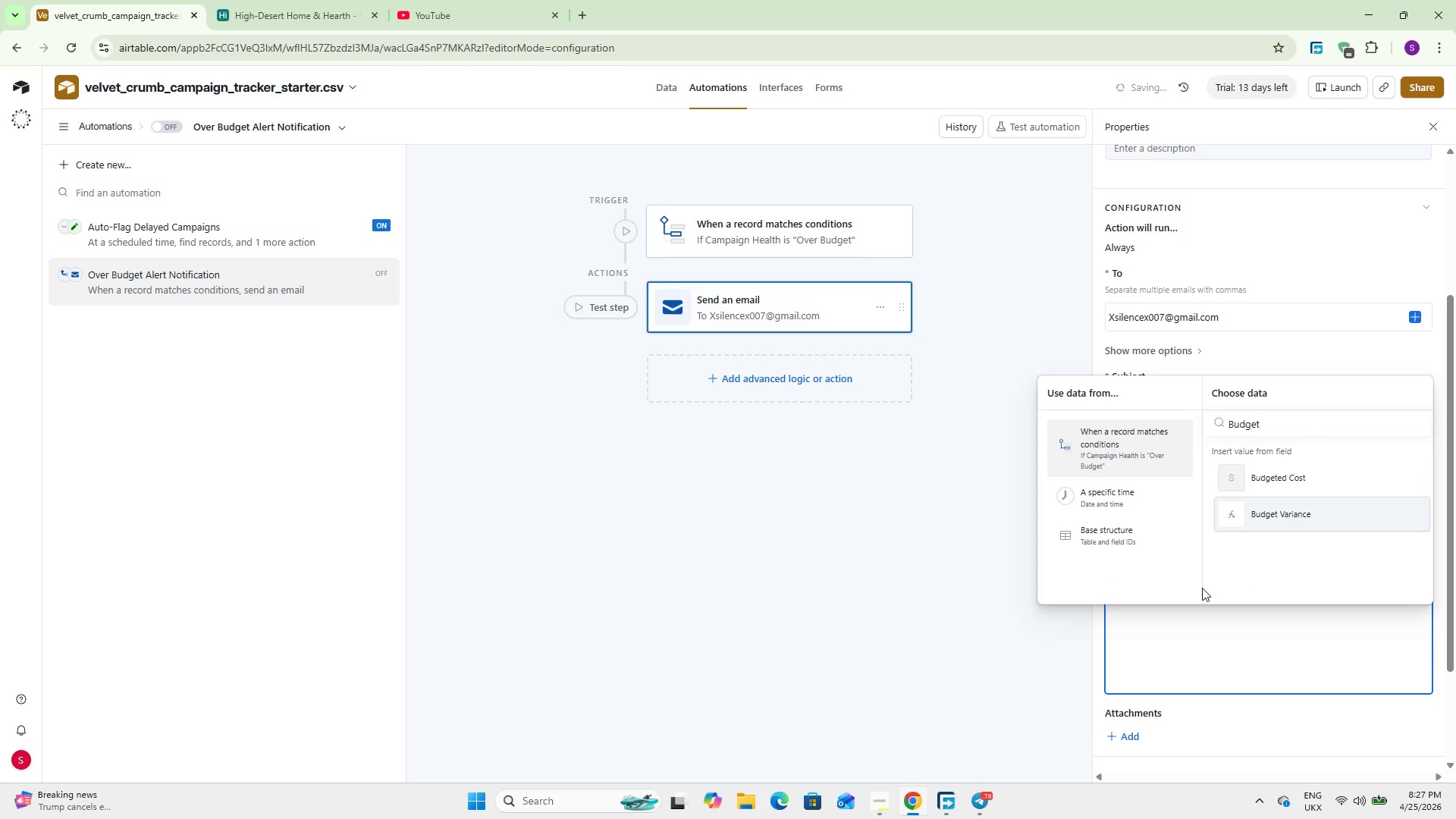 
key(Enter)
 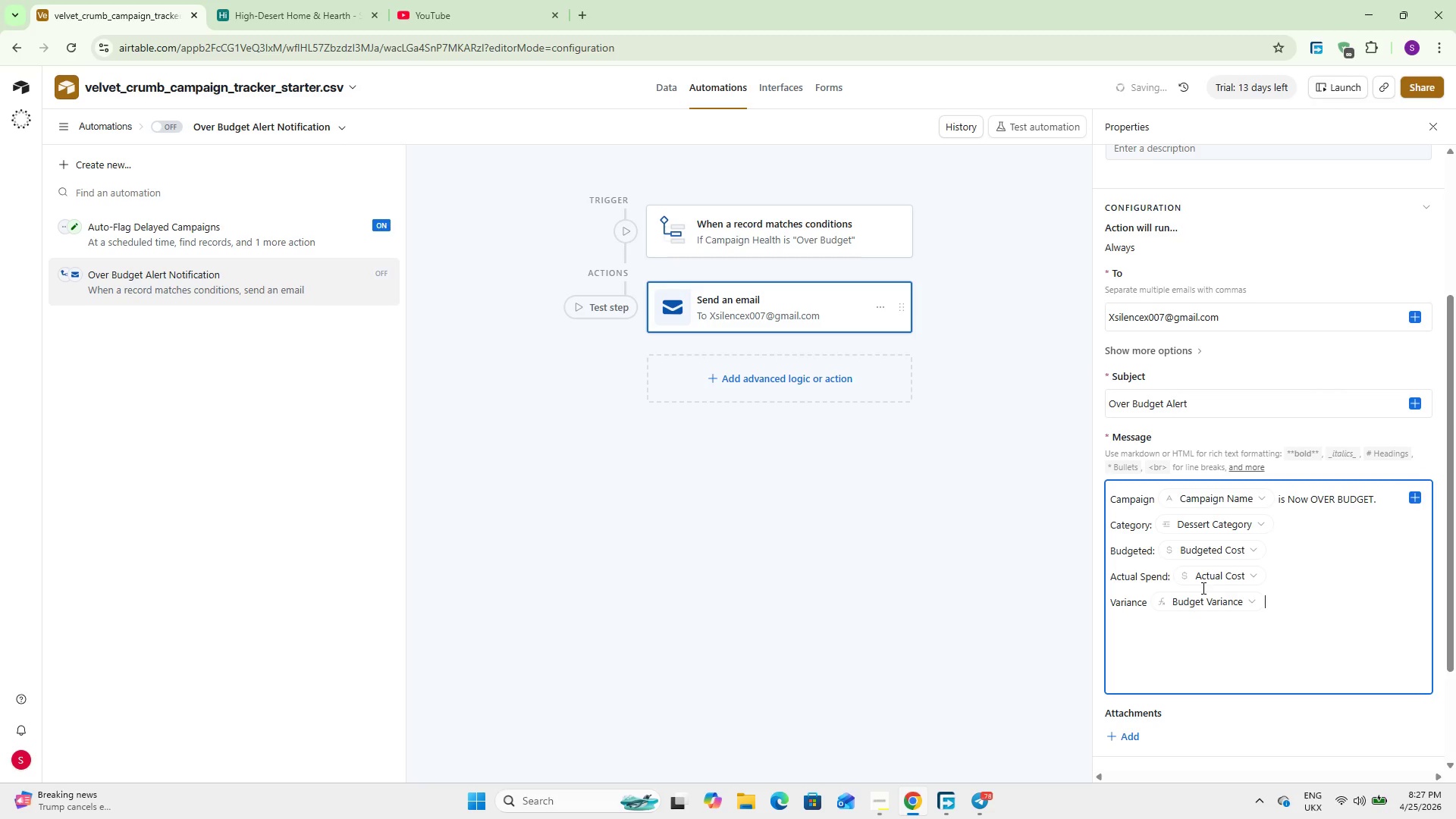 
key(Space)
 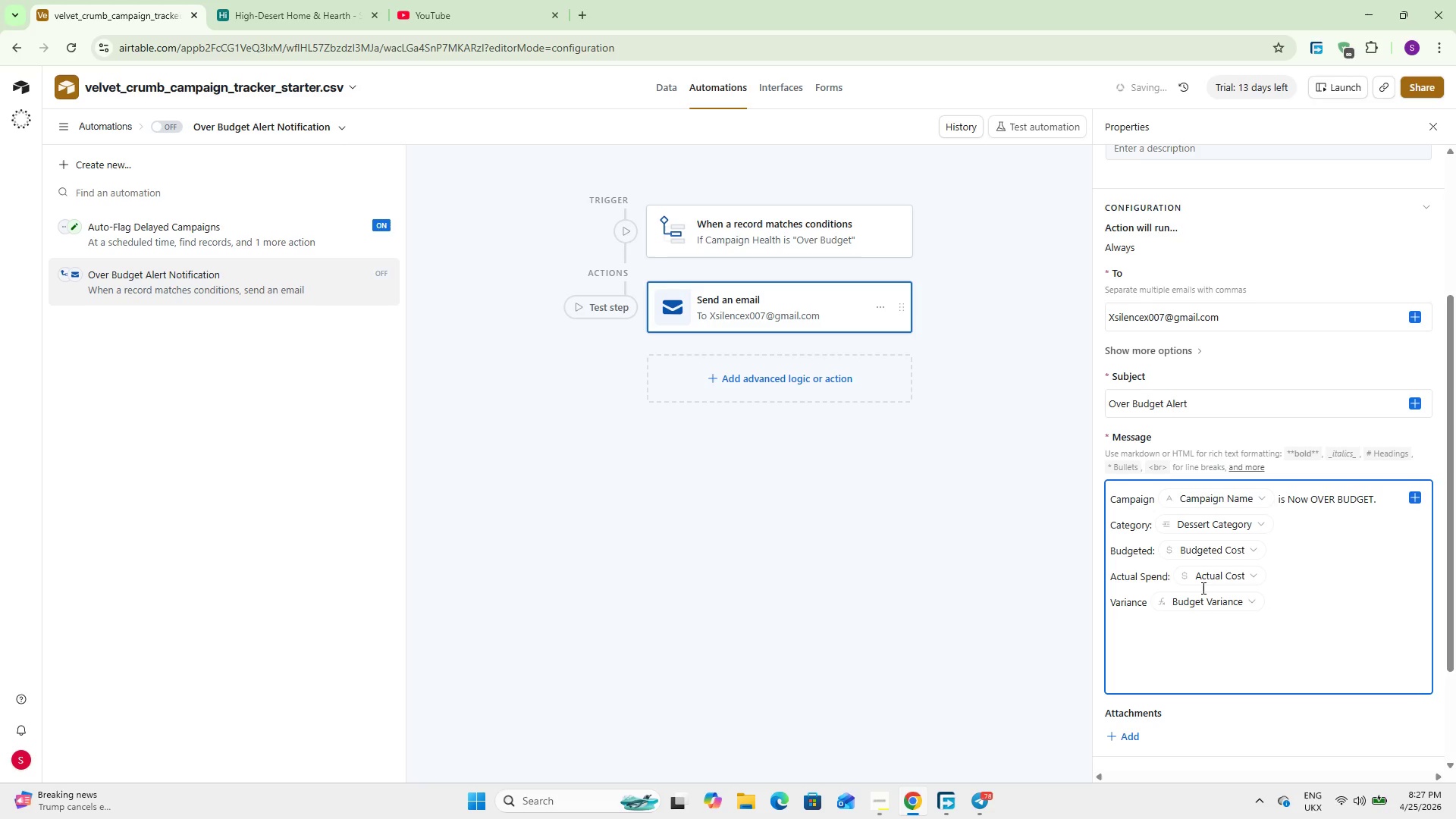 
wait(19.31)
 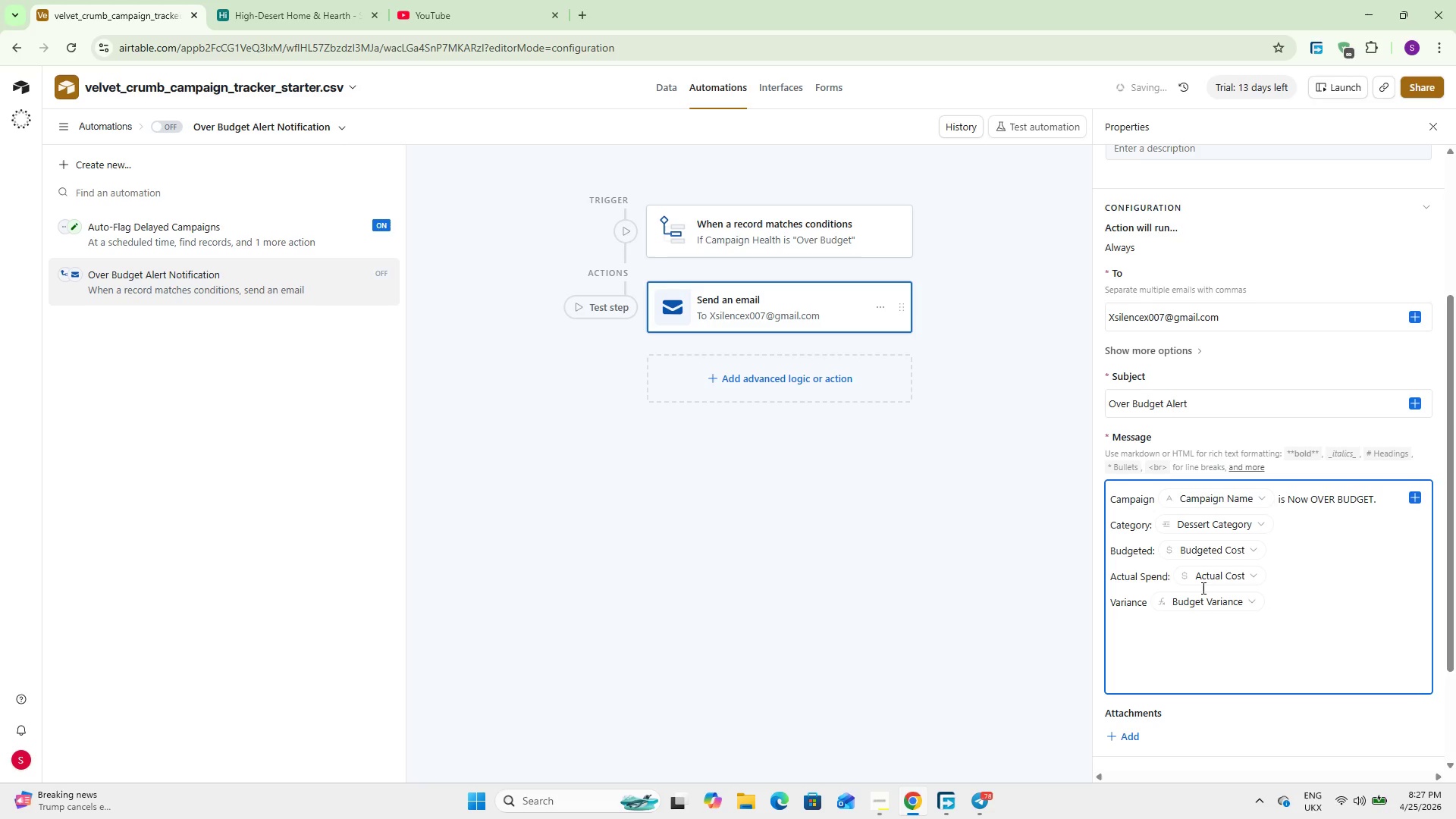 
type( {var)
 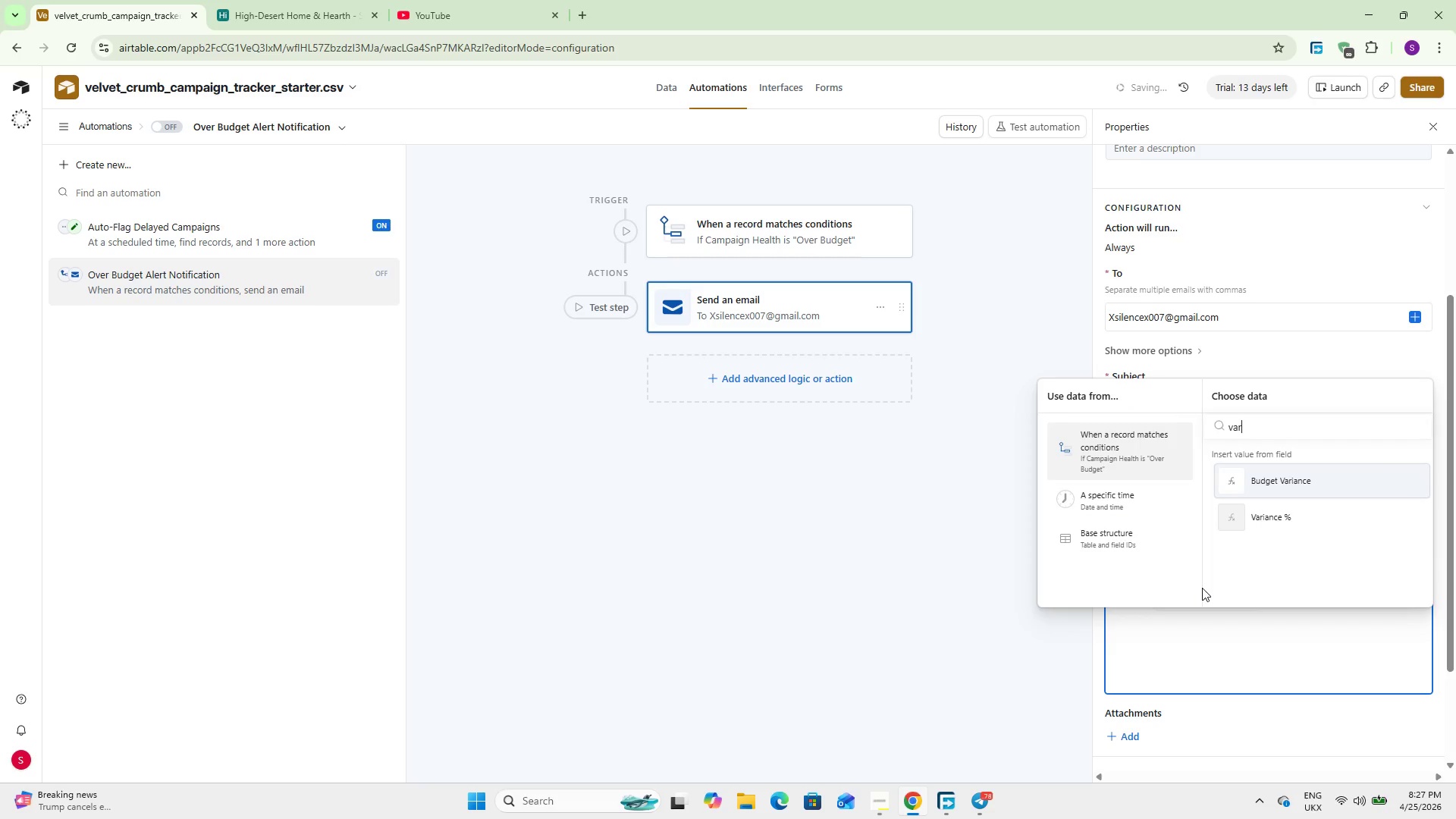 
key(ArrowDown)
 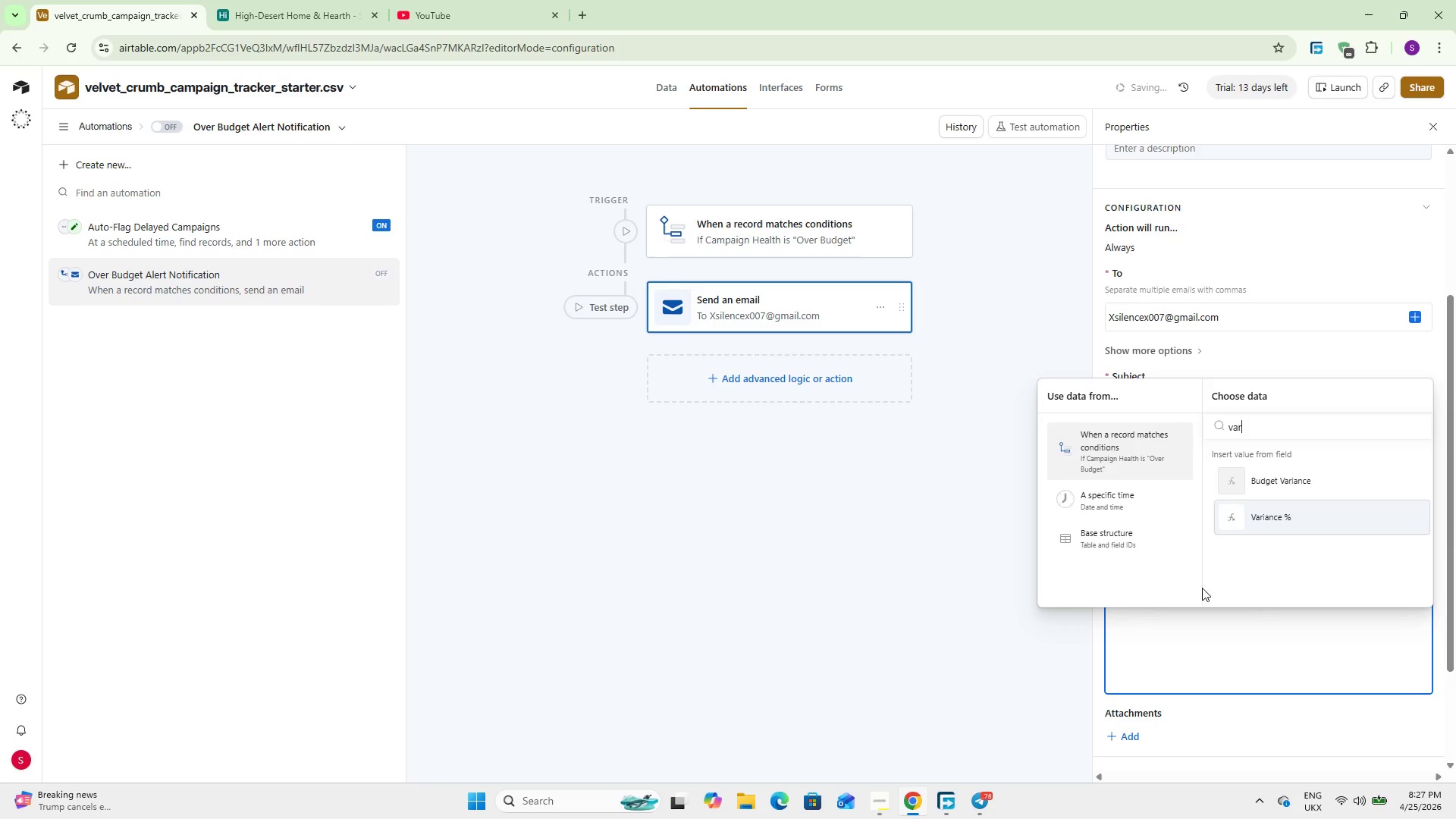 
key(Enter)
 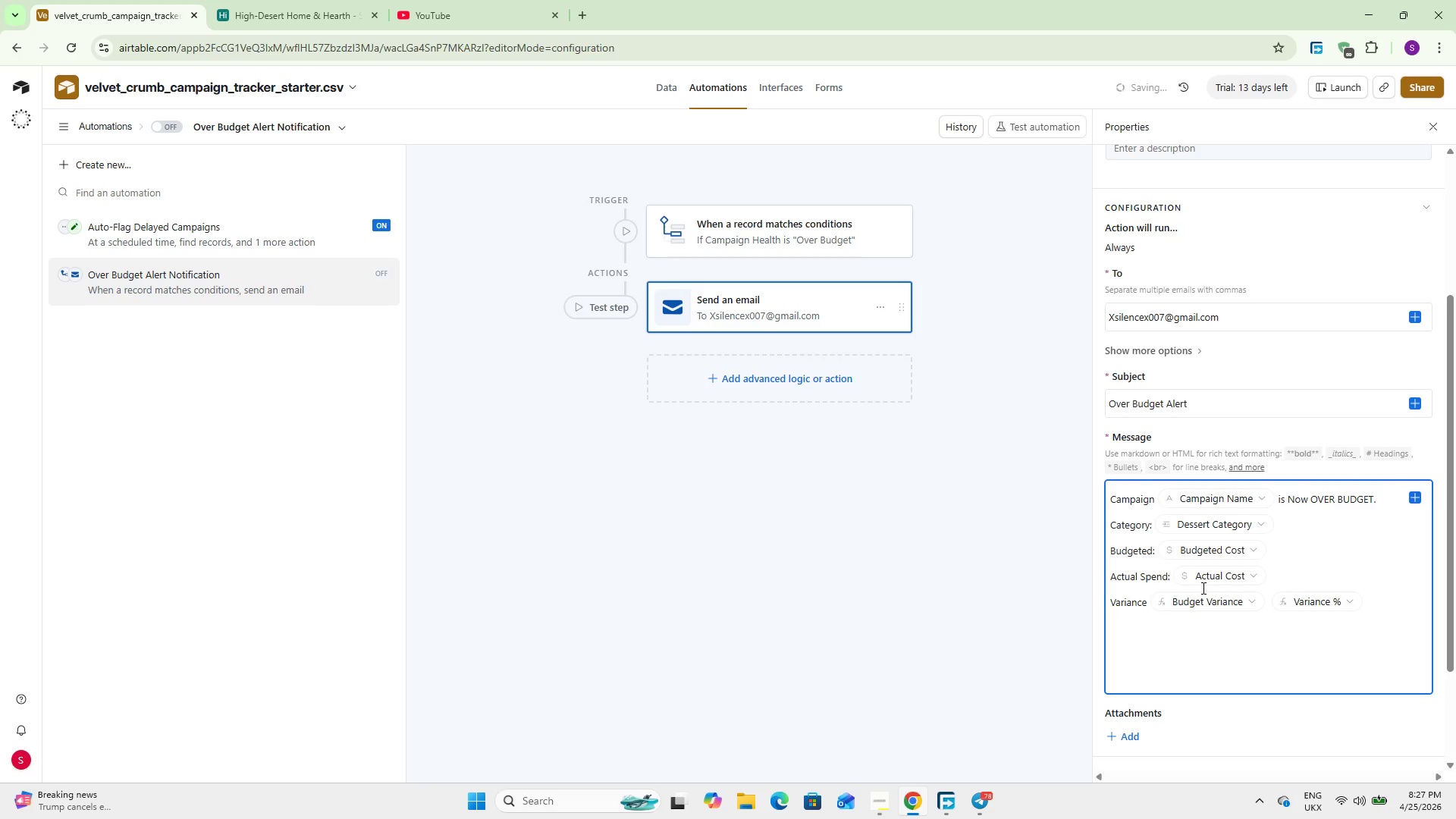 
key(Enter)
 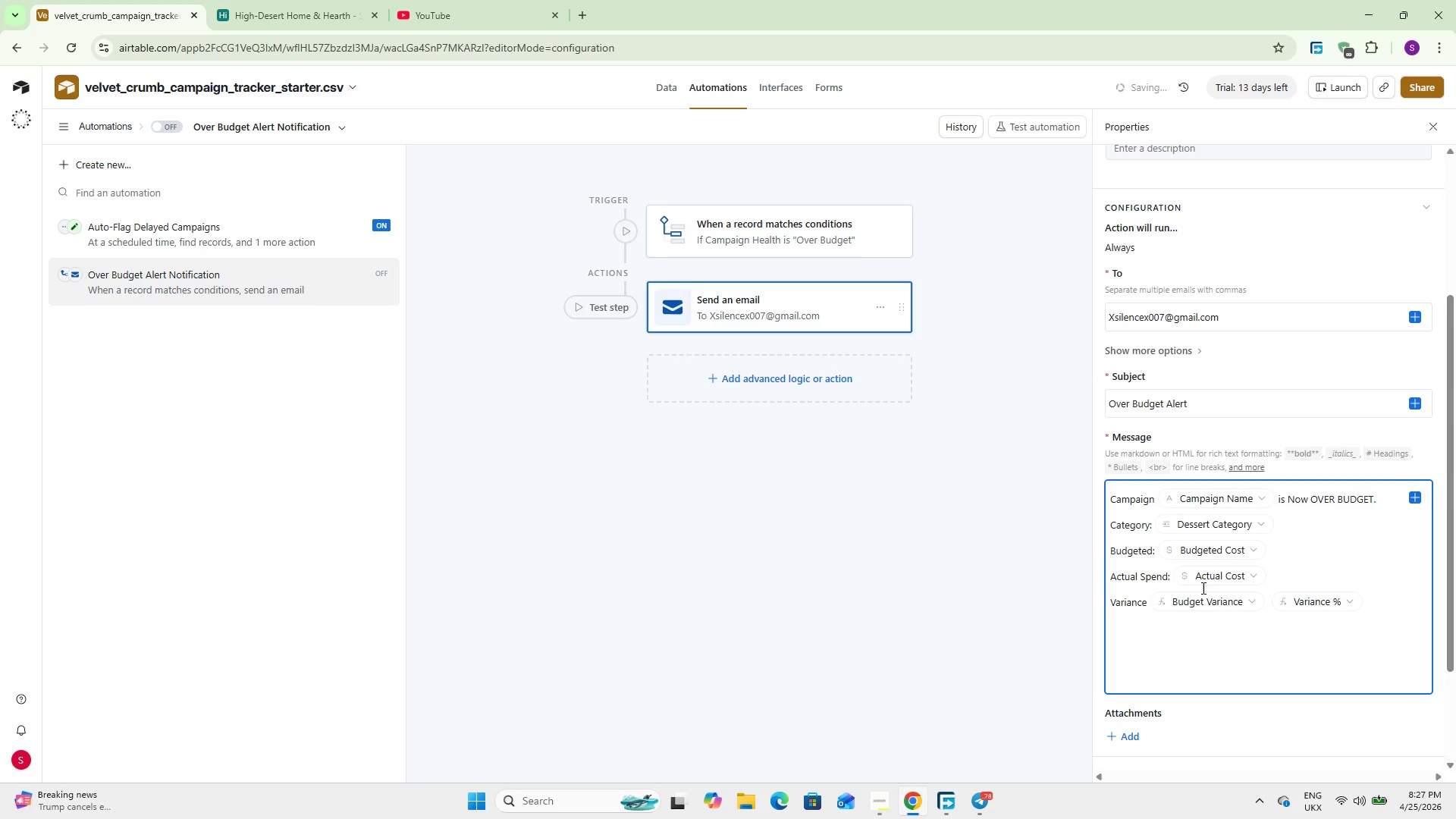 
type(Status: {STAT)
 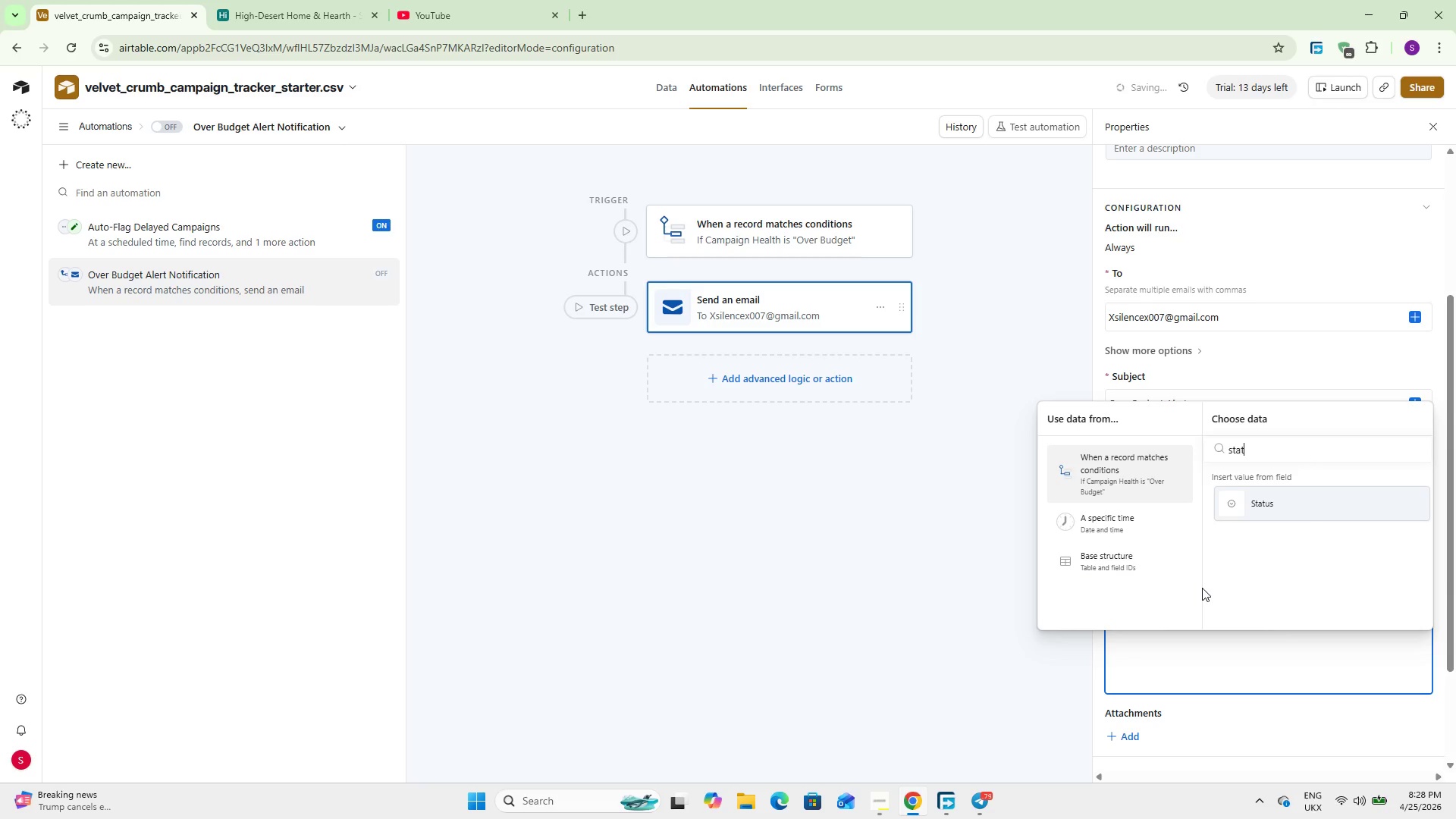 
key(Shift+Enter)
 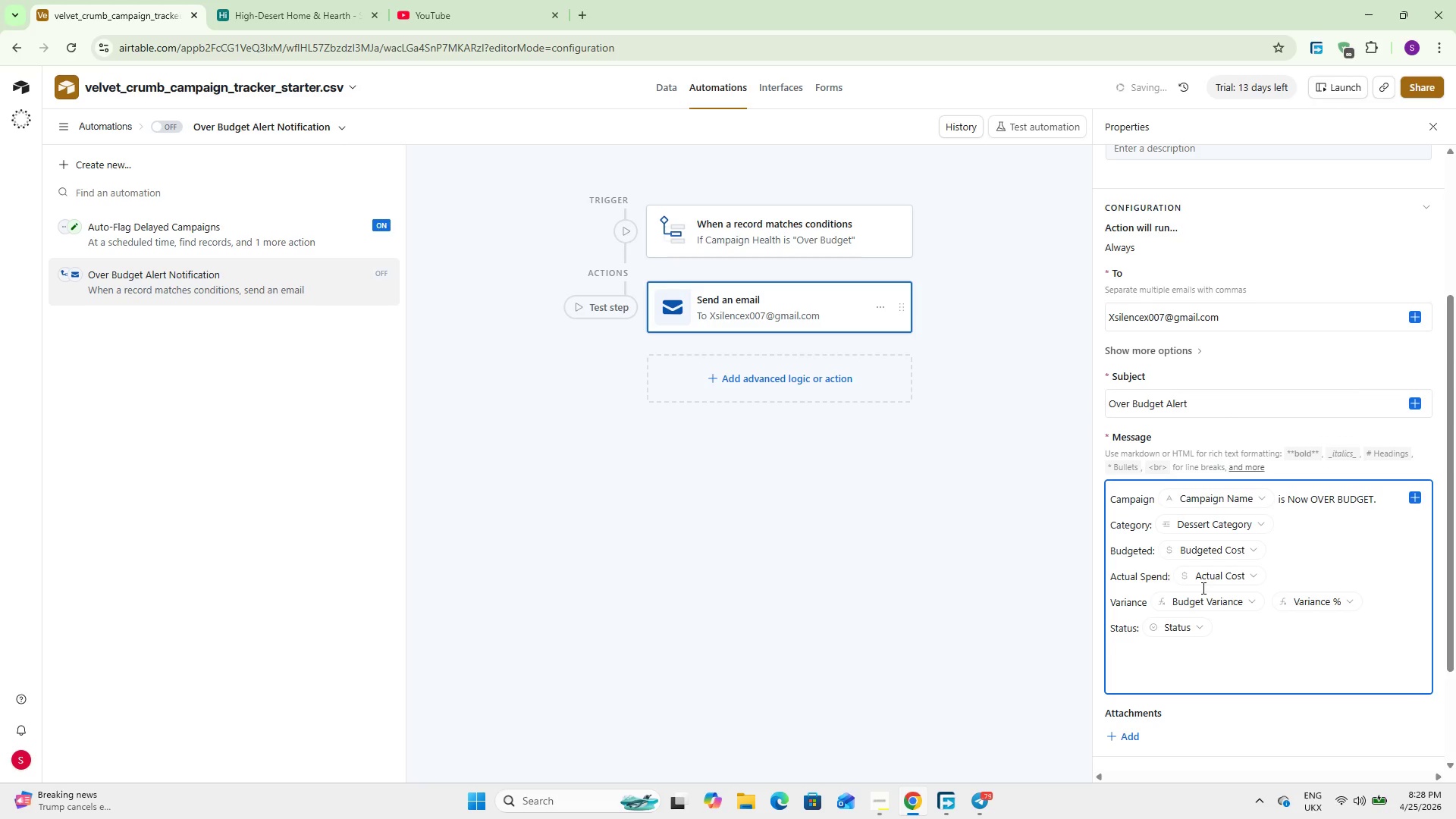 
key(Enter)
 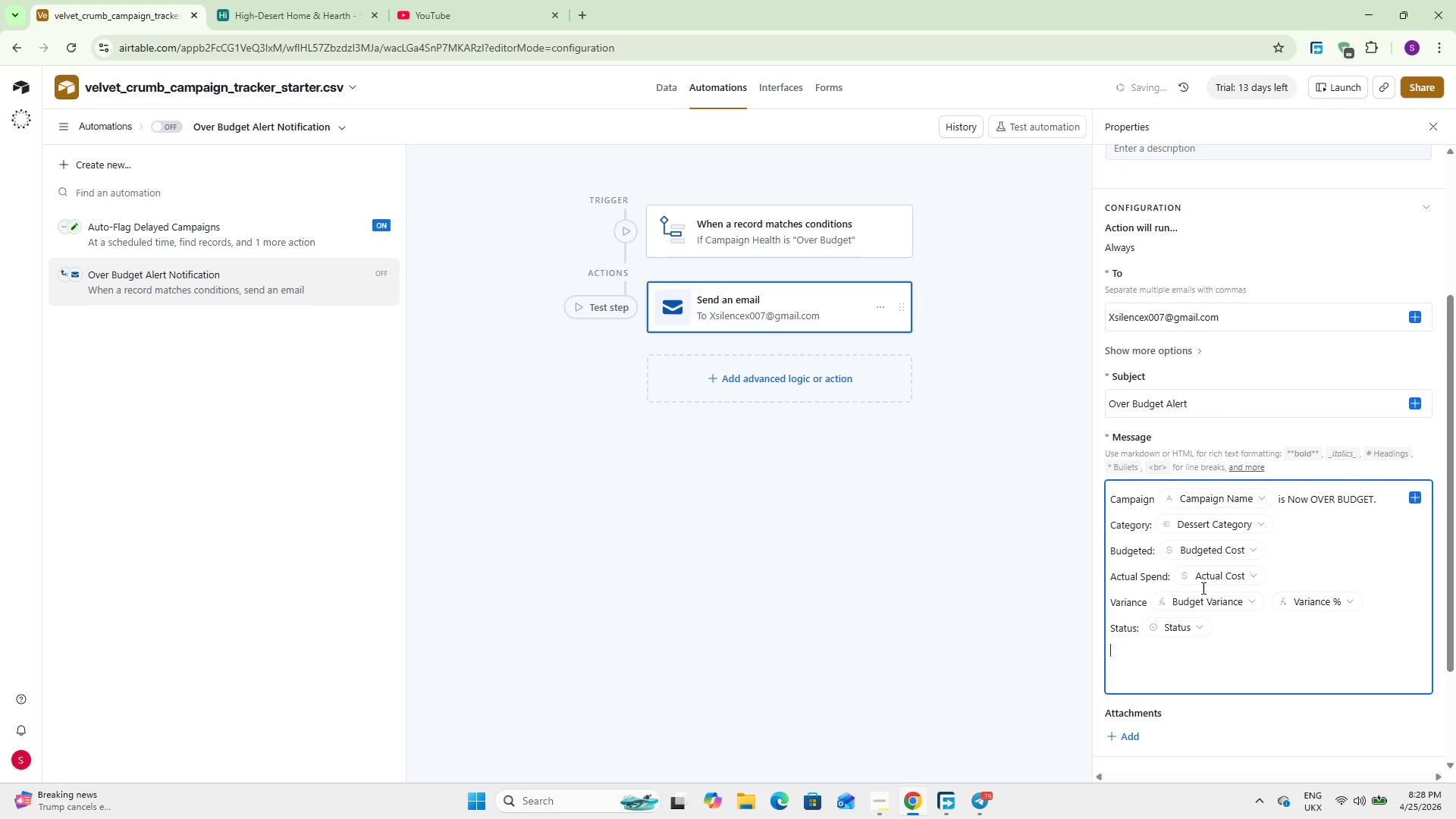 
type(Launch Date: {laun)
 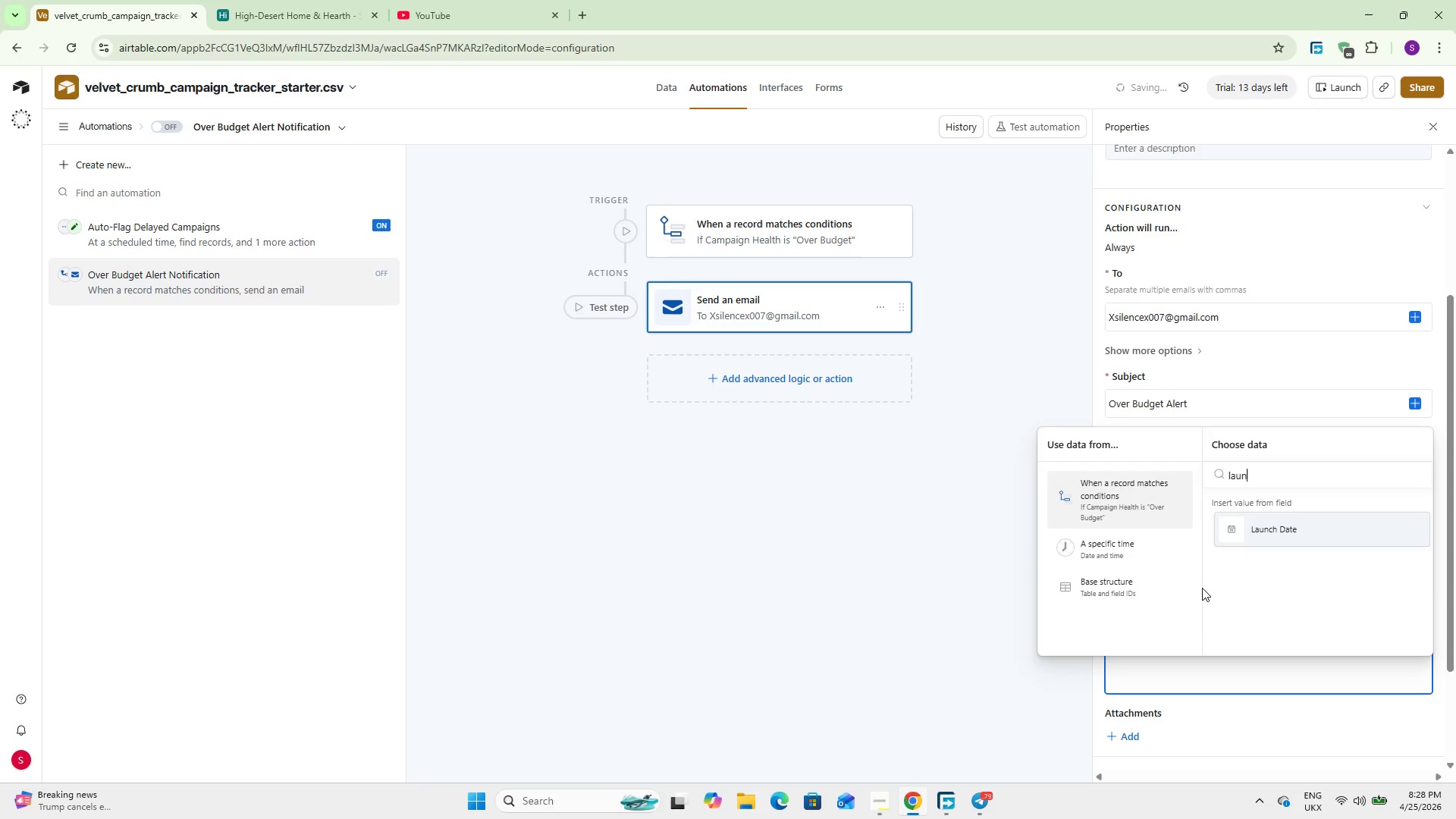 
key(Enter)
 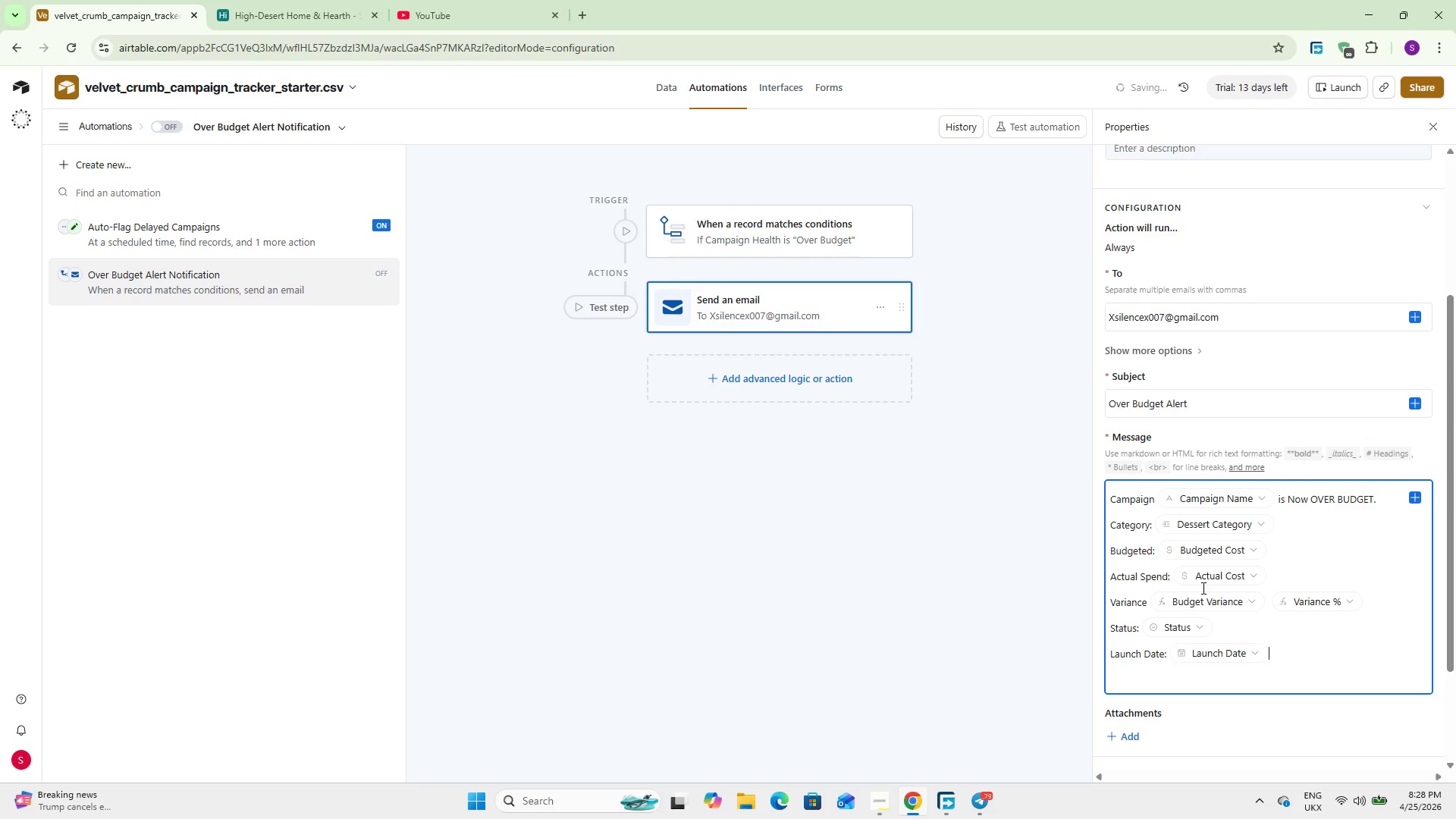 
scroll: coordinate [1202, 588], scroll_direction: down, amount: 8.0
 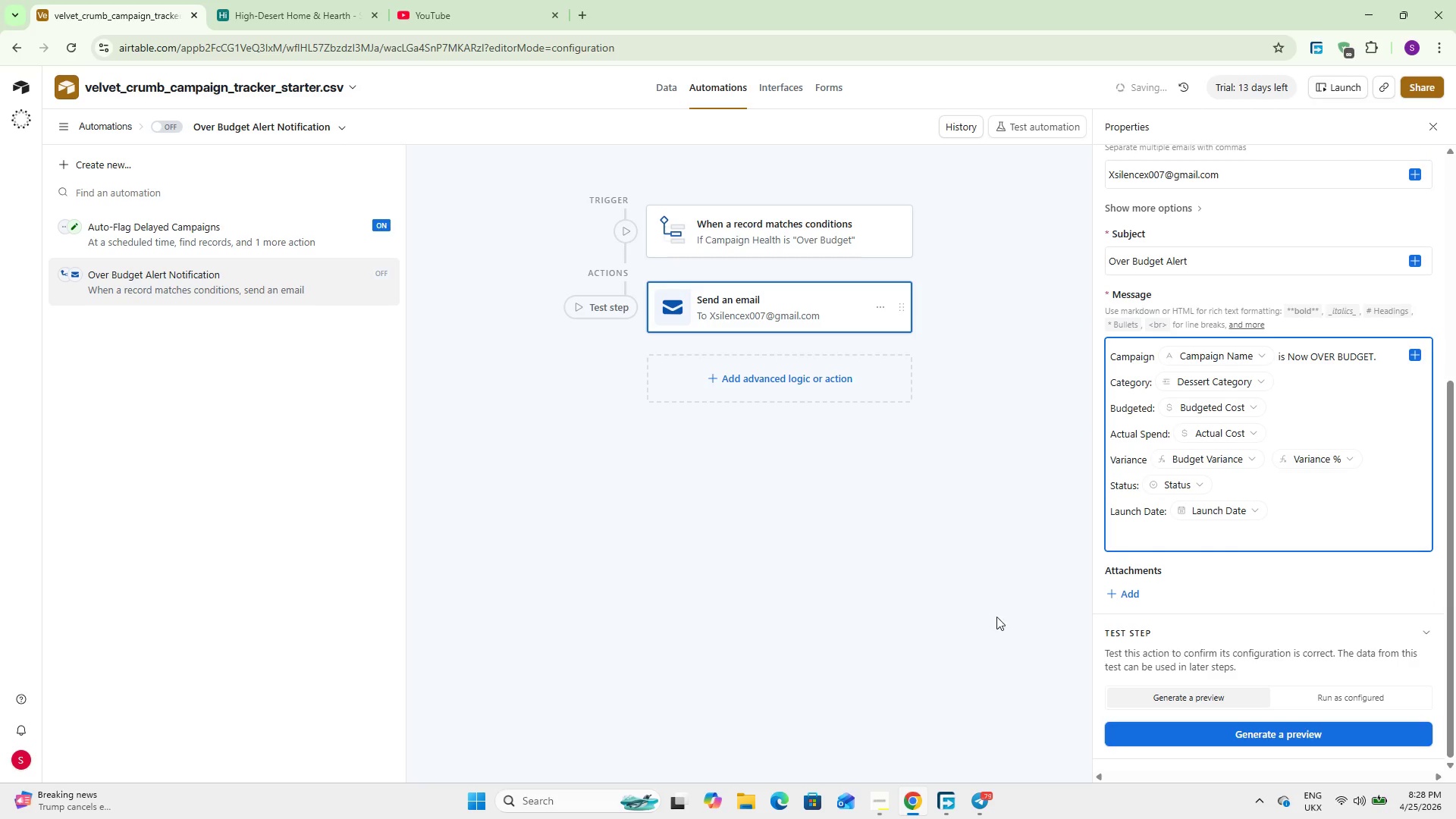 
left_click([860, 580])
 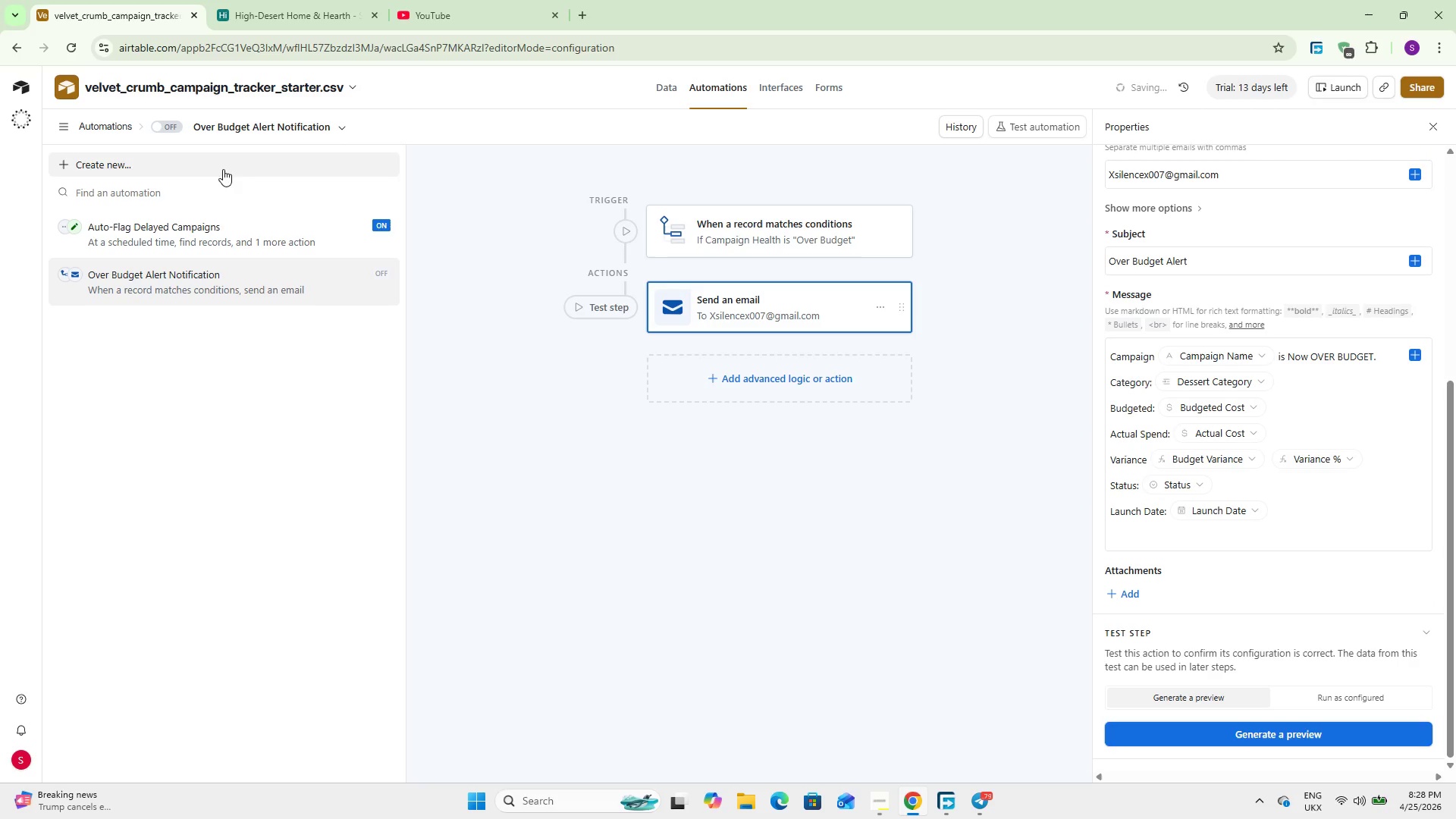 
left_click([167, 129])
 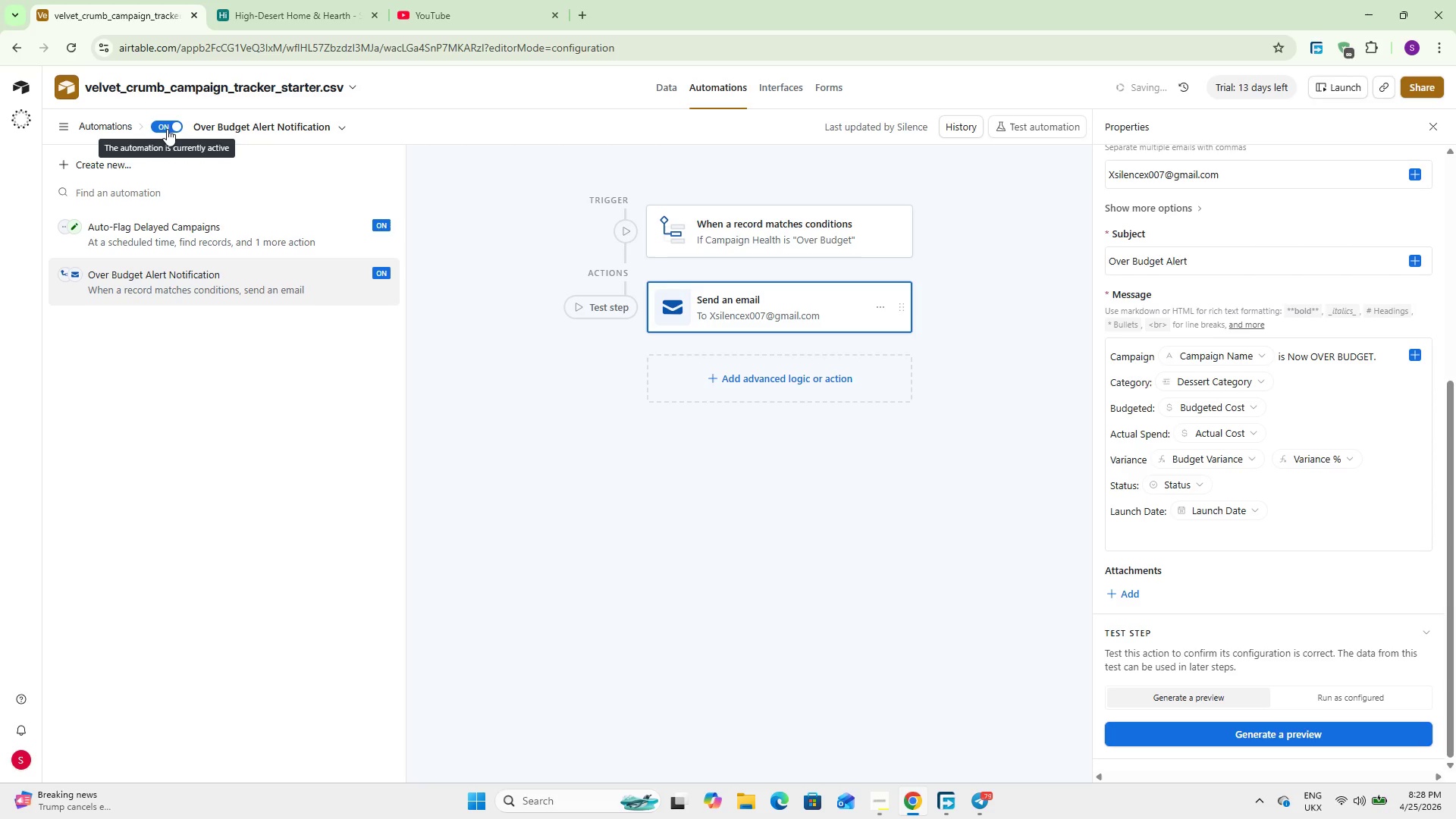 
wait(10.7)
 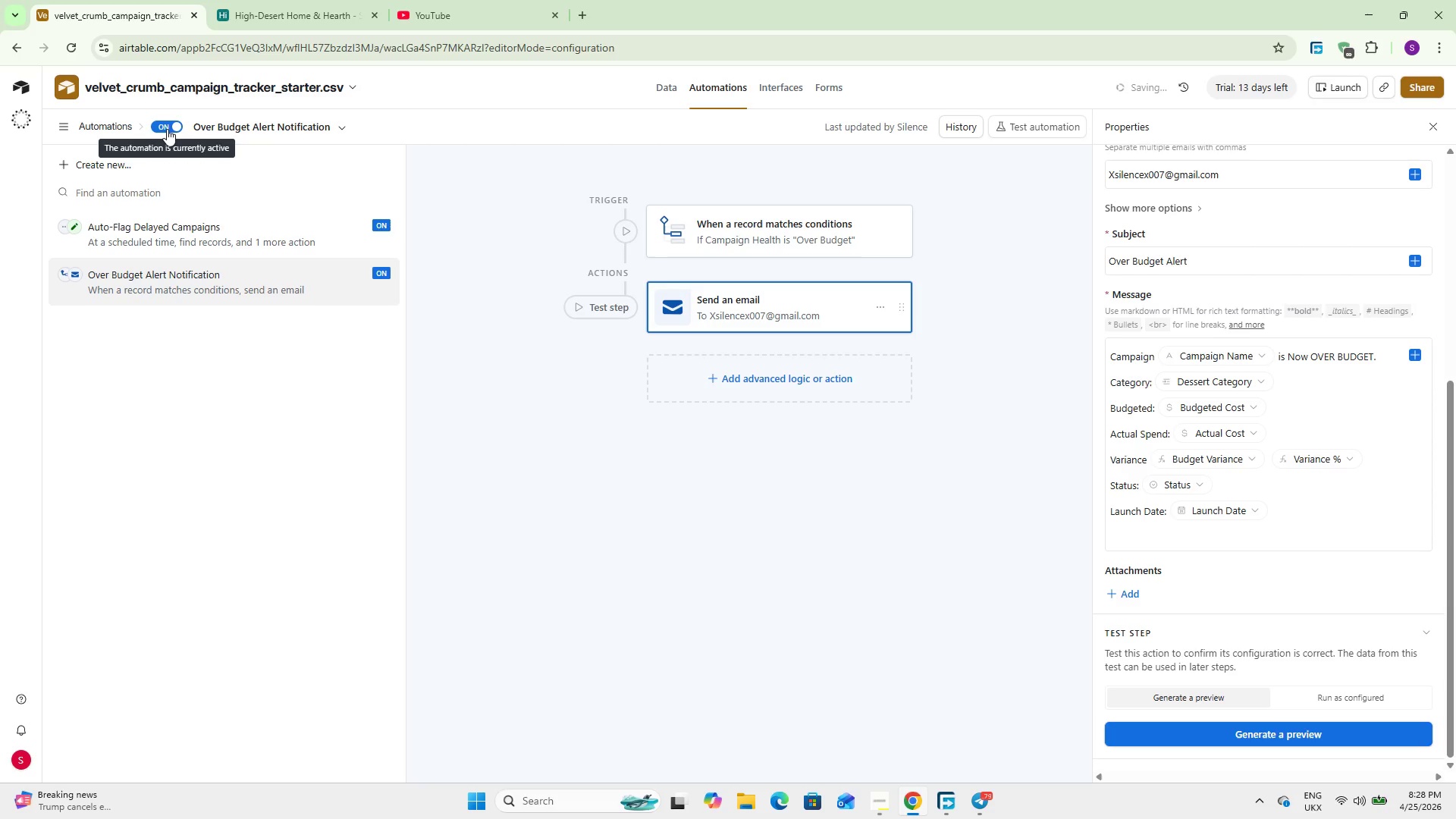 
left_click([128, 168])
 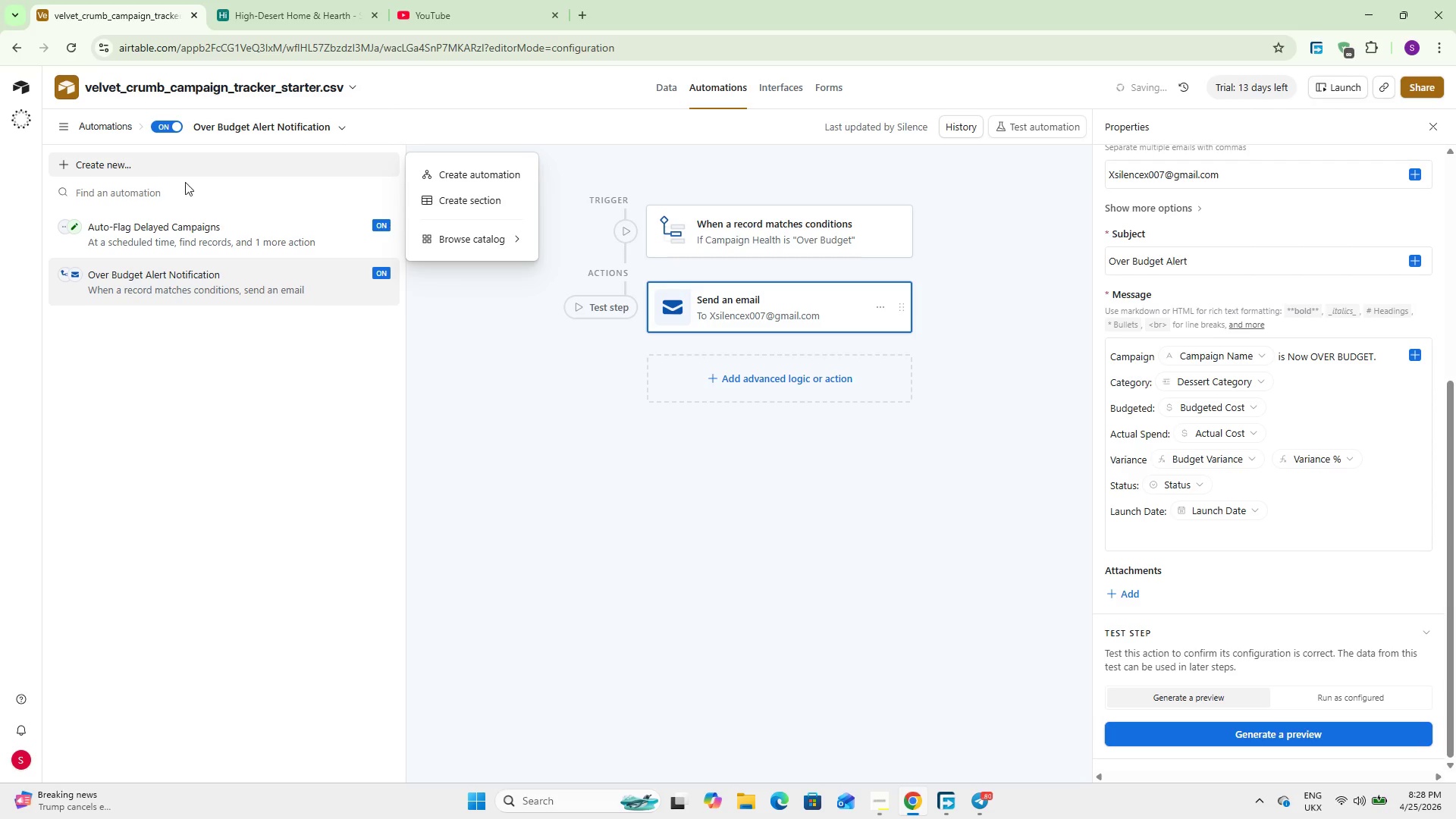 
left_click([460, 177])
 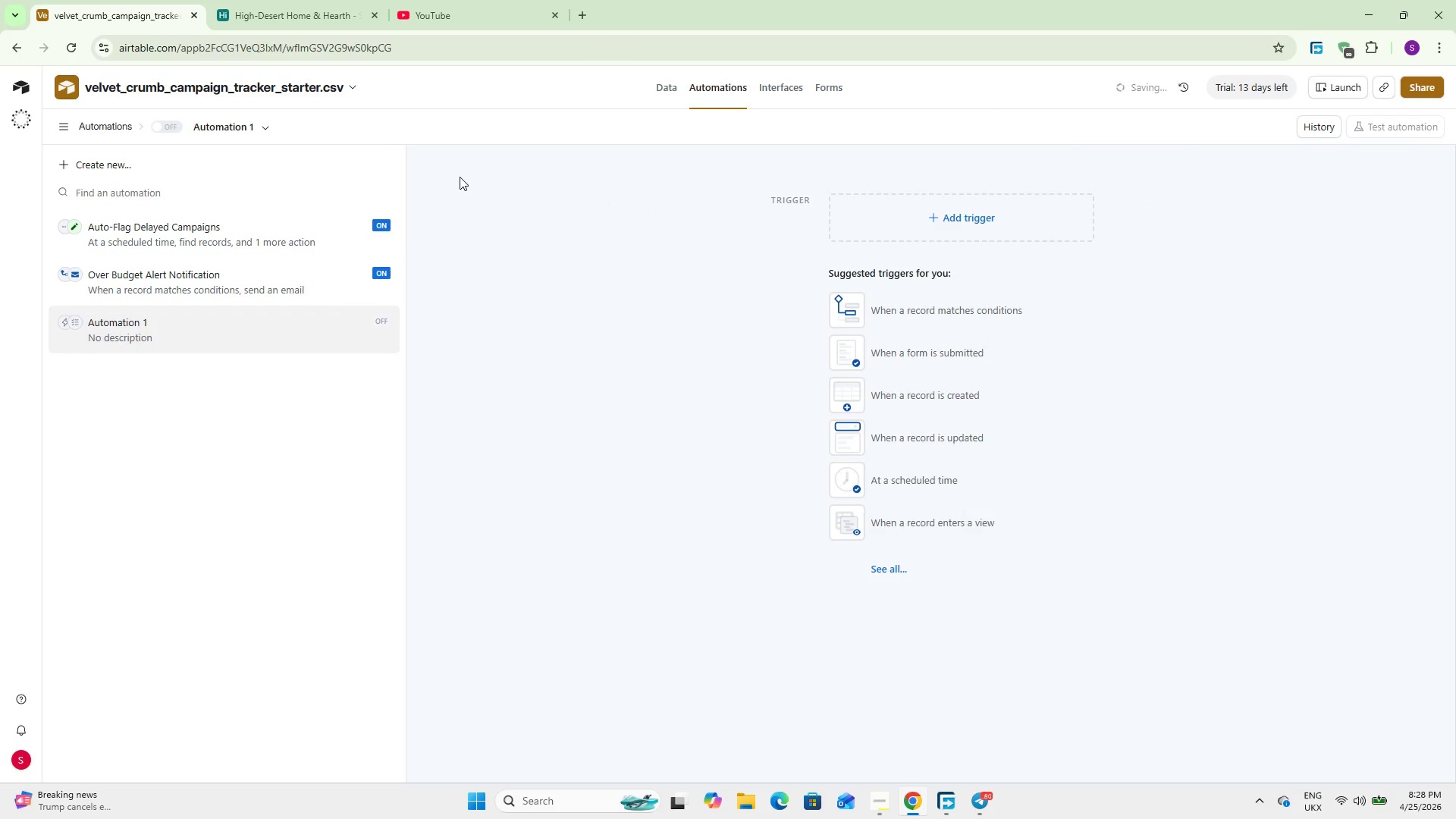 
wait(5.22)
 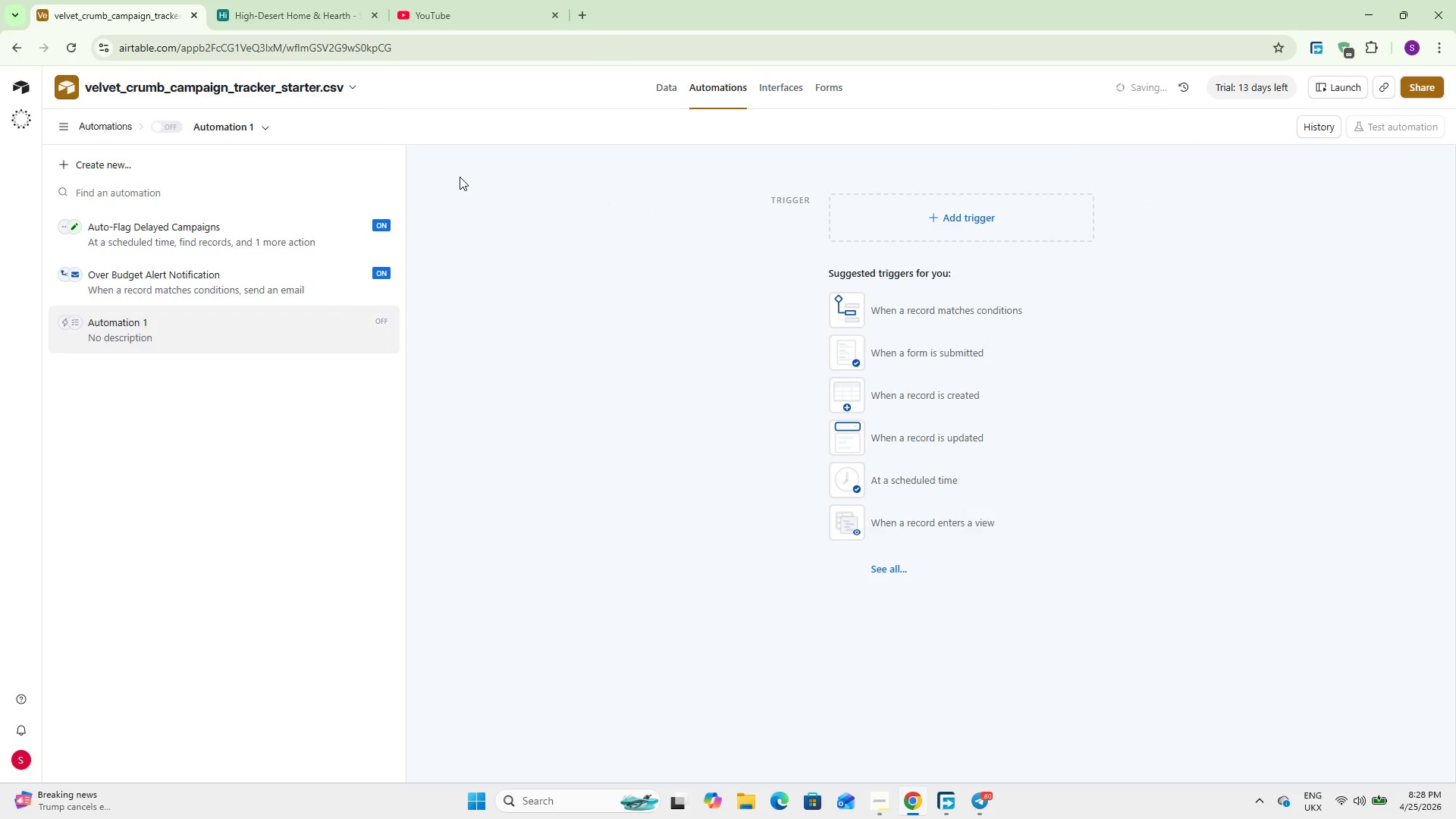 
double_click([132, 321])
 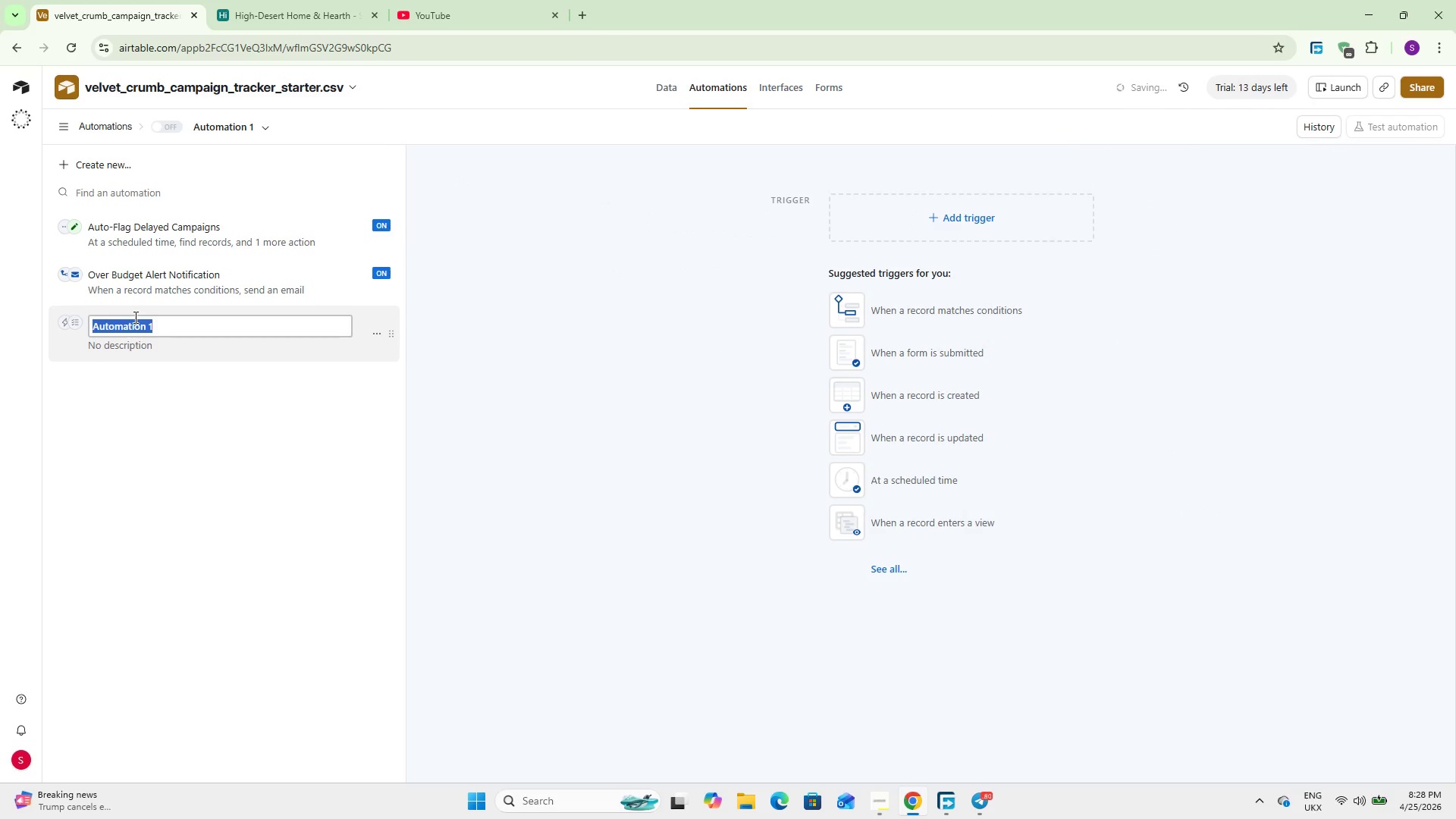 
type(Weekly Health Summary)
 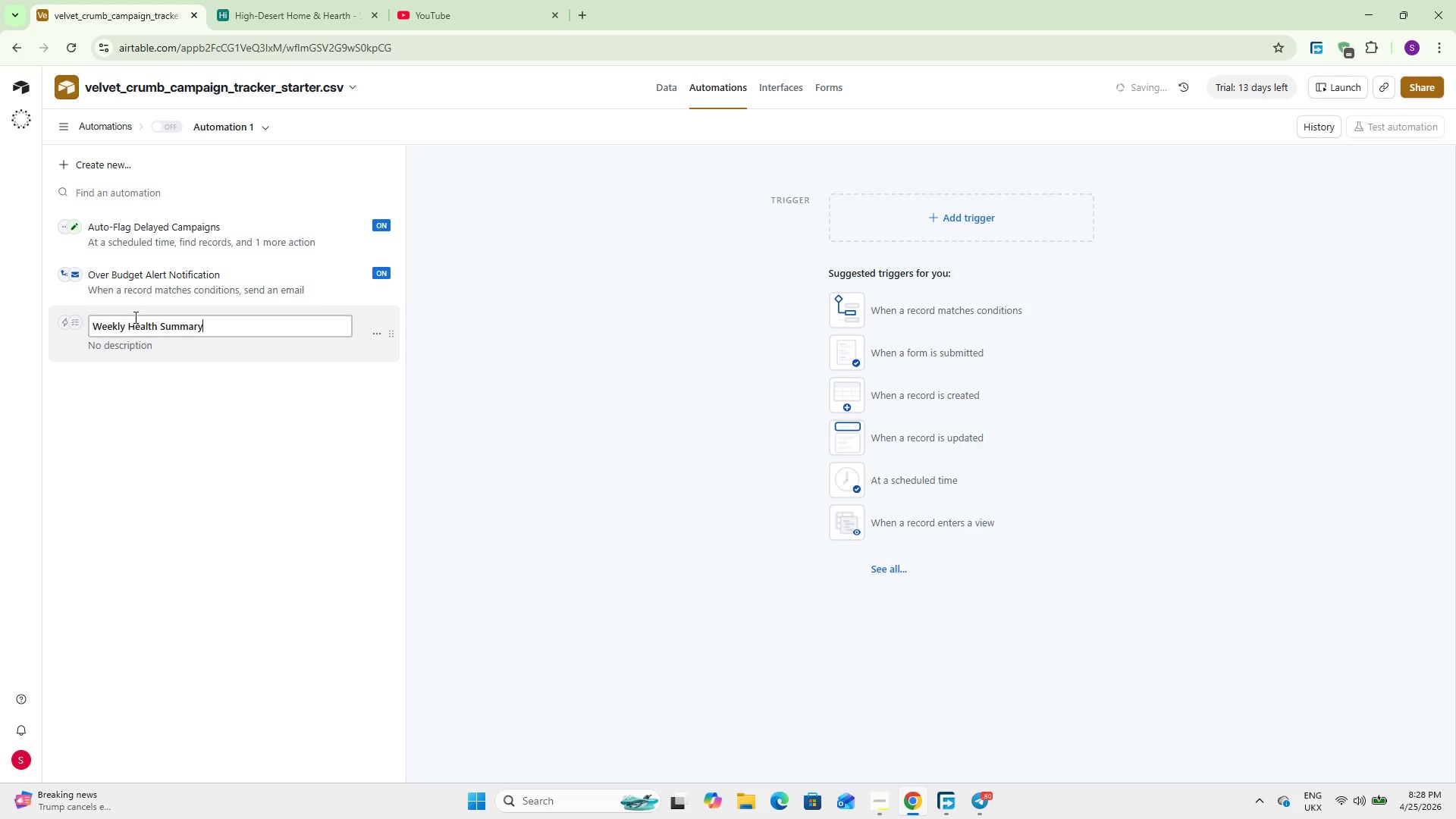 
left_click([243, 453])
 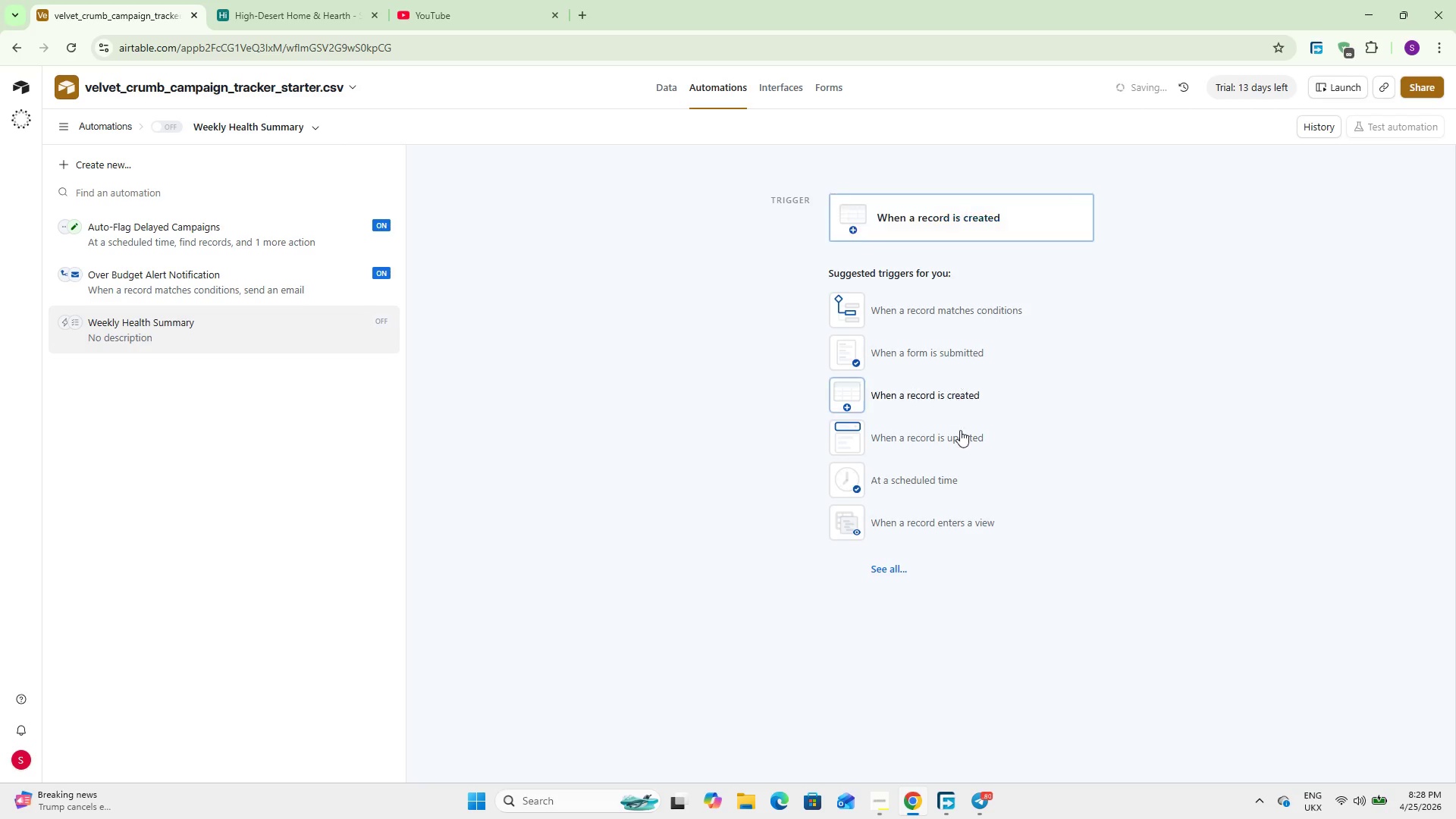 
wait(9.0)
 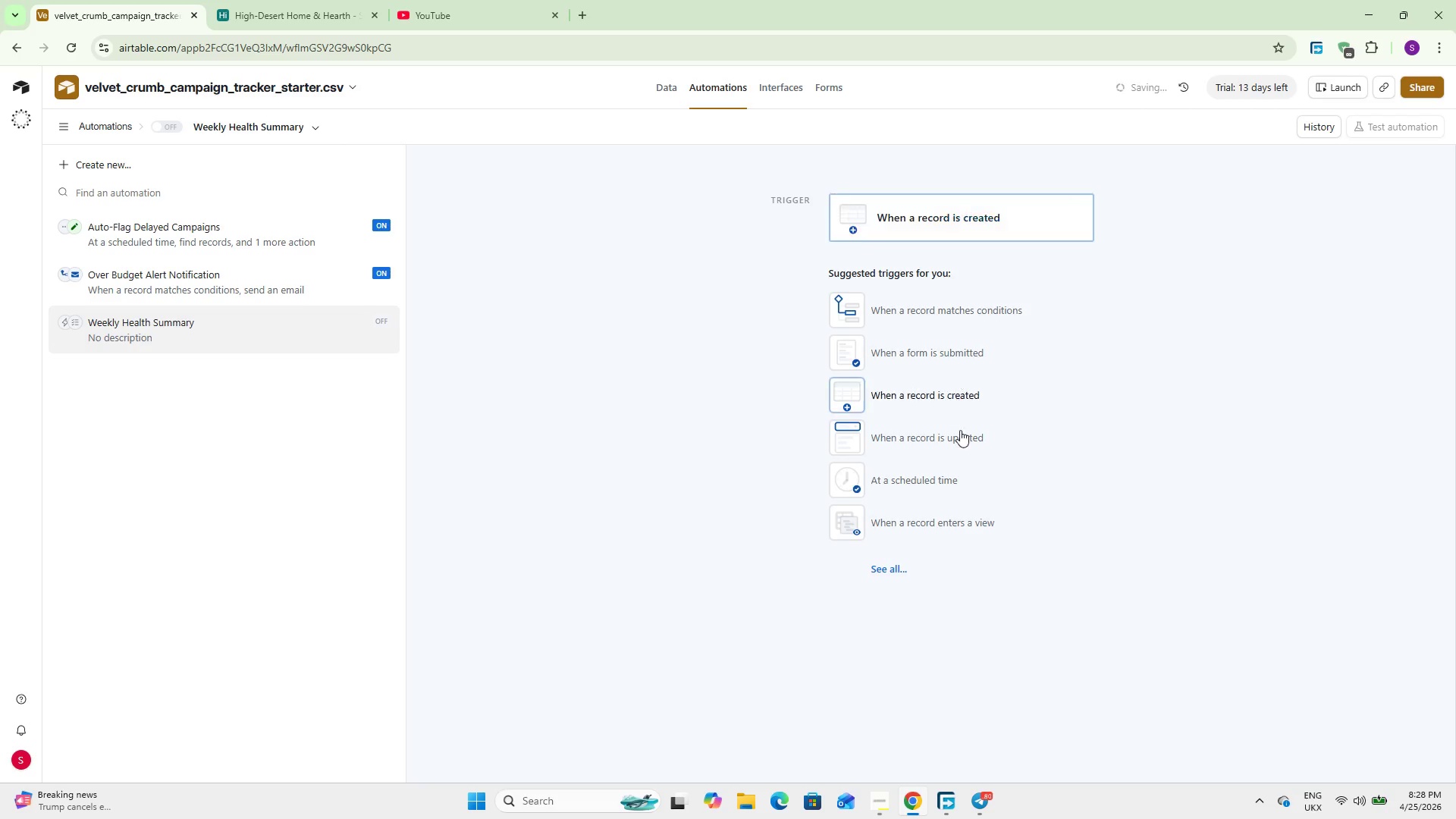 
left_click([1259, 322])
 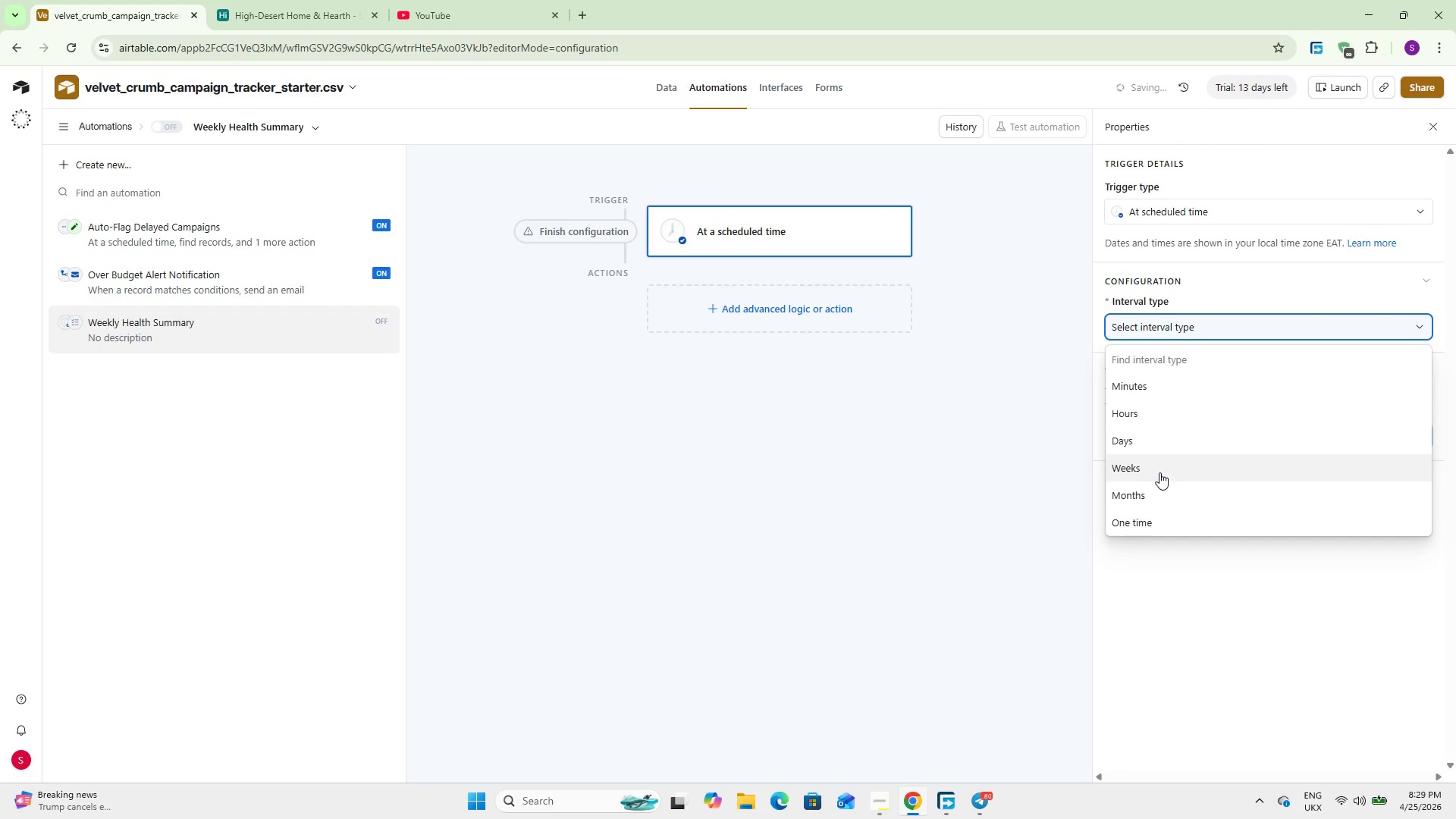 
left_click([1154, 442])
 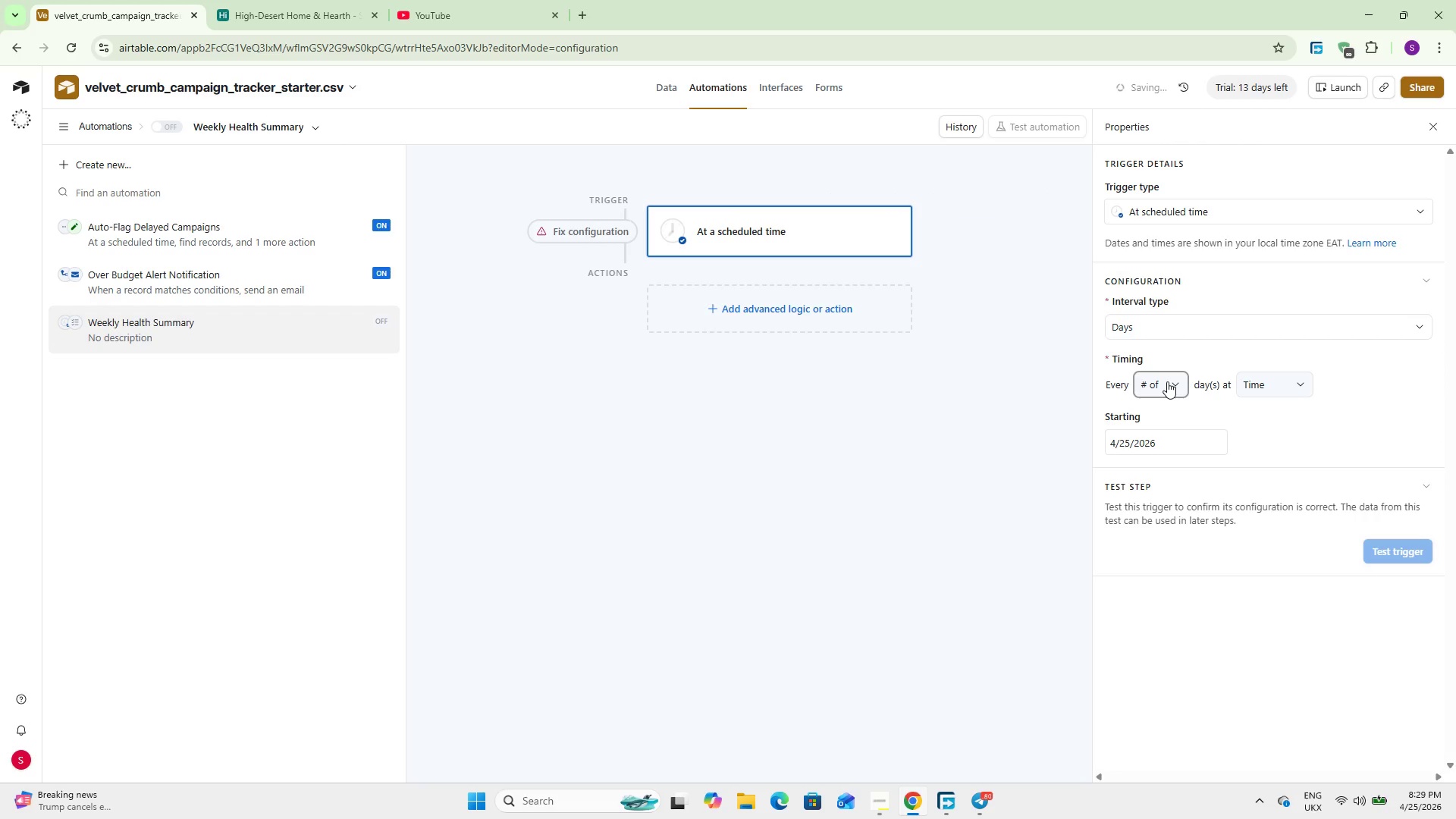 
left_click([1167, 381])
 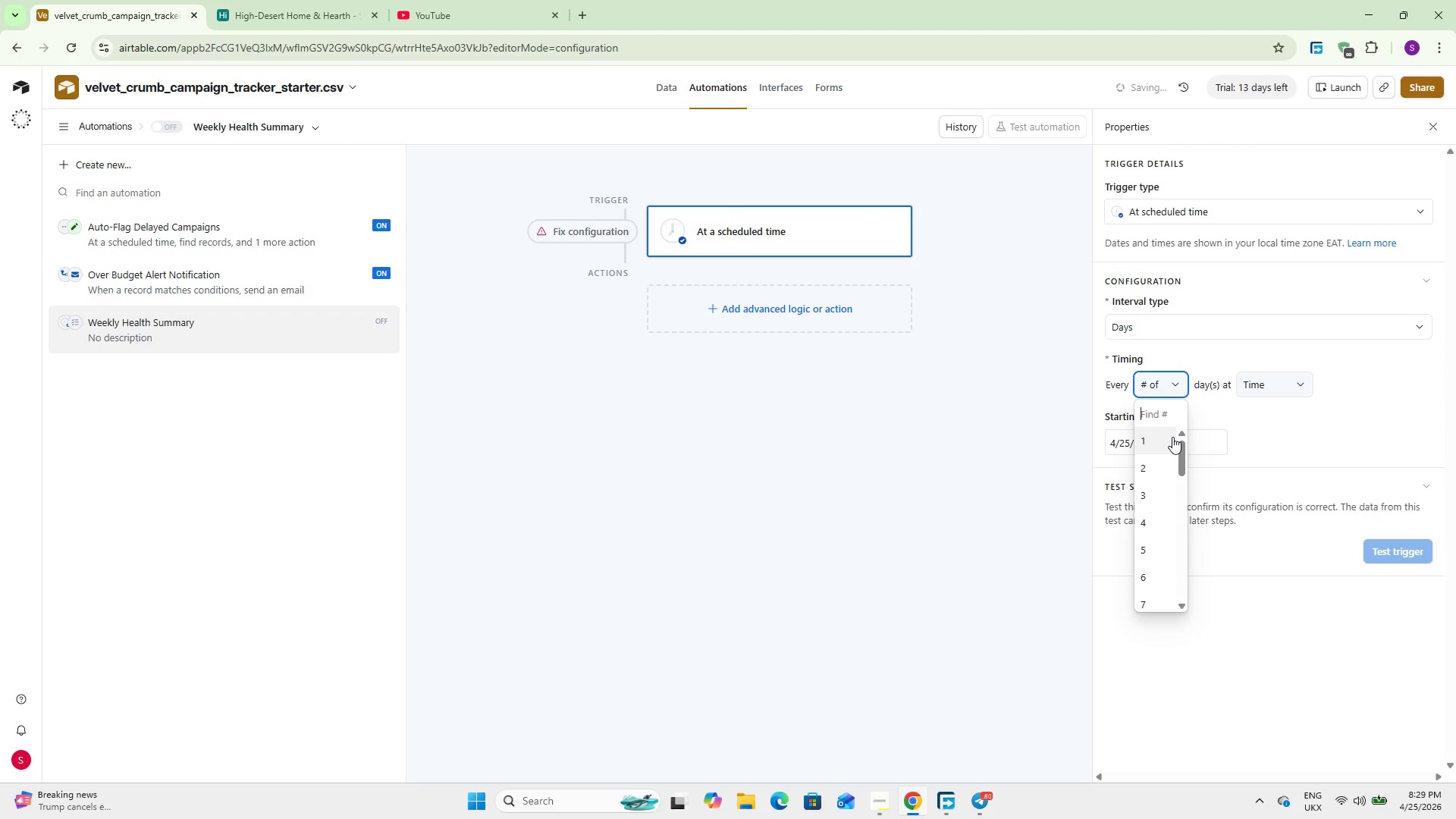 
left_click([1172, 438])
 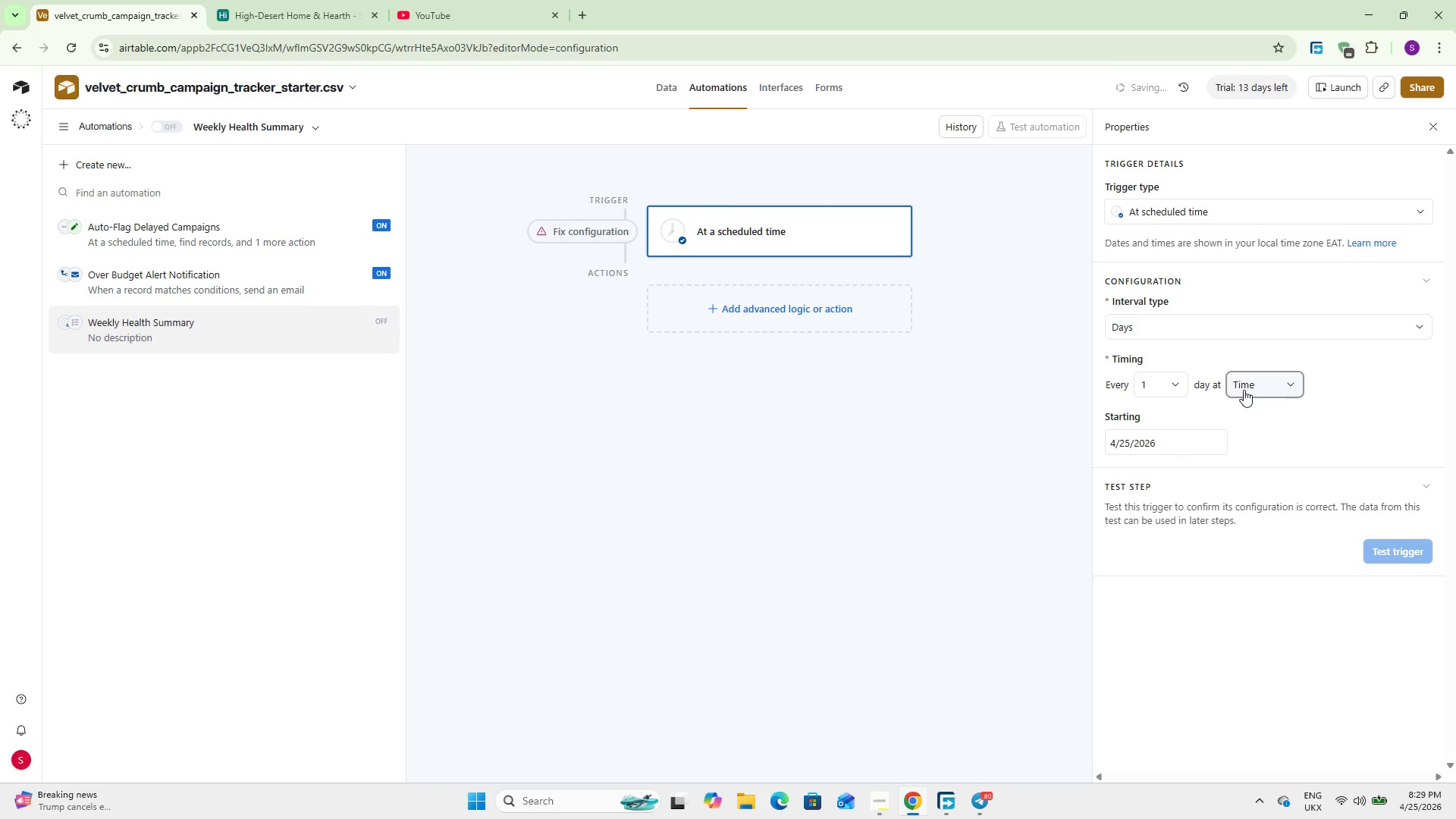 
left_click([1244, 390])
 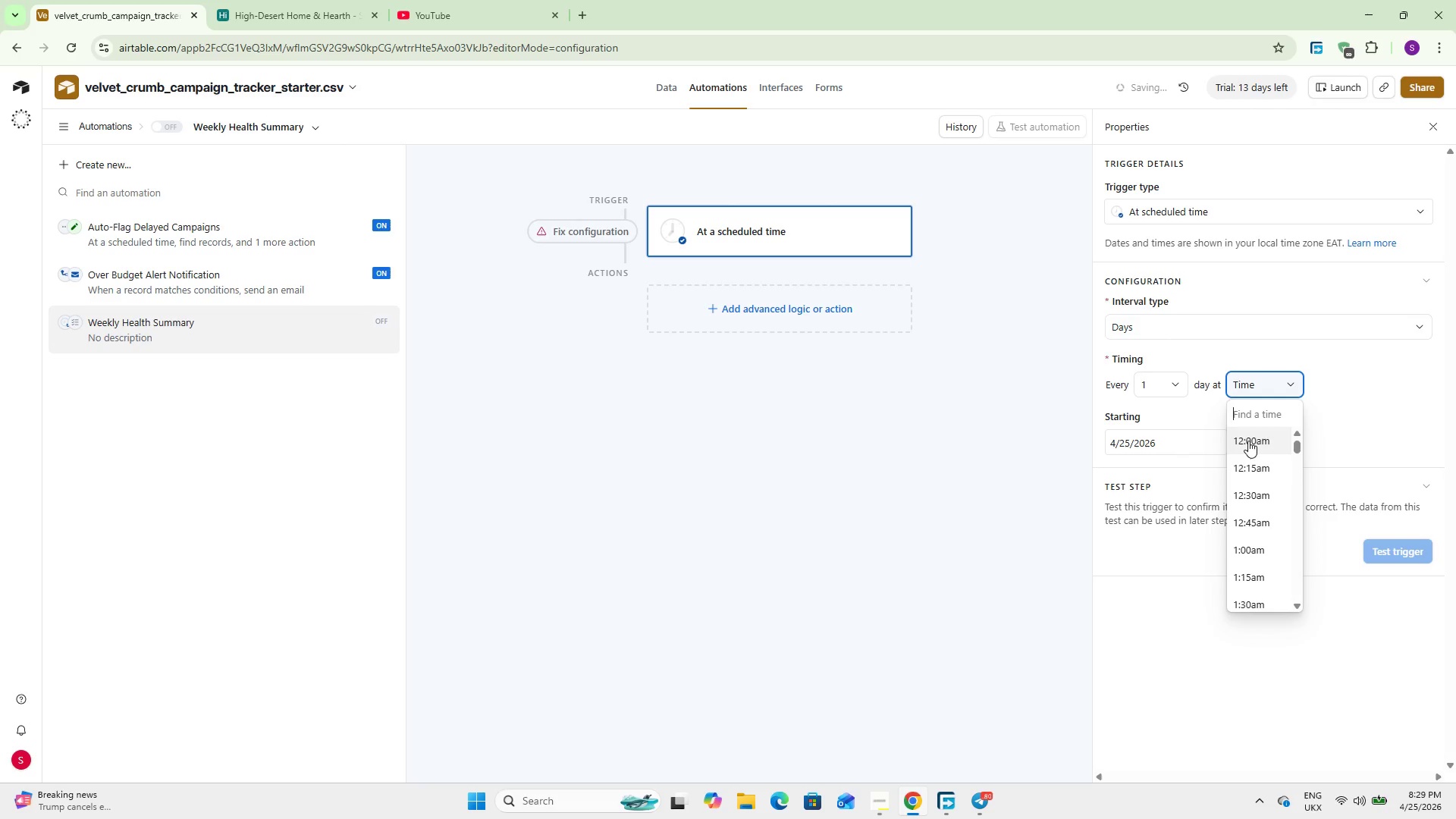 
scroll: coordinate [1278, 545], scroll_direction: down, amount: 7.0
 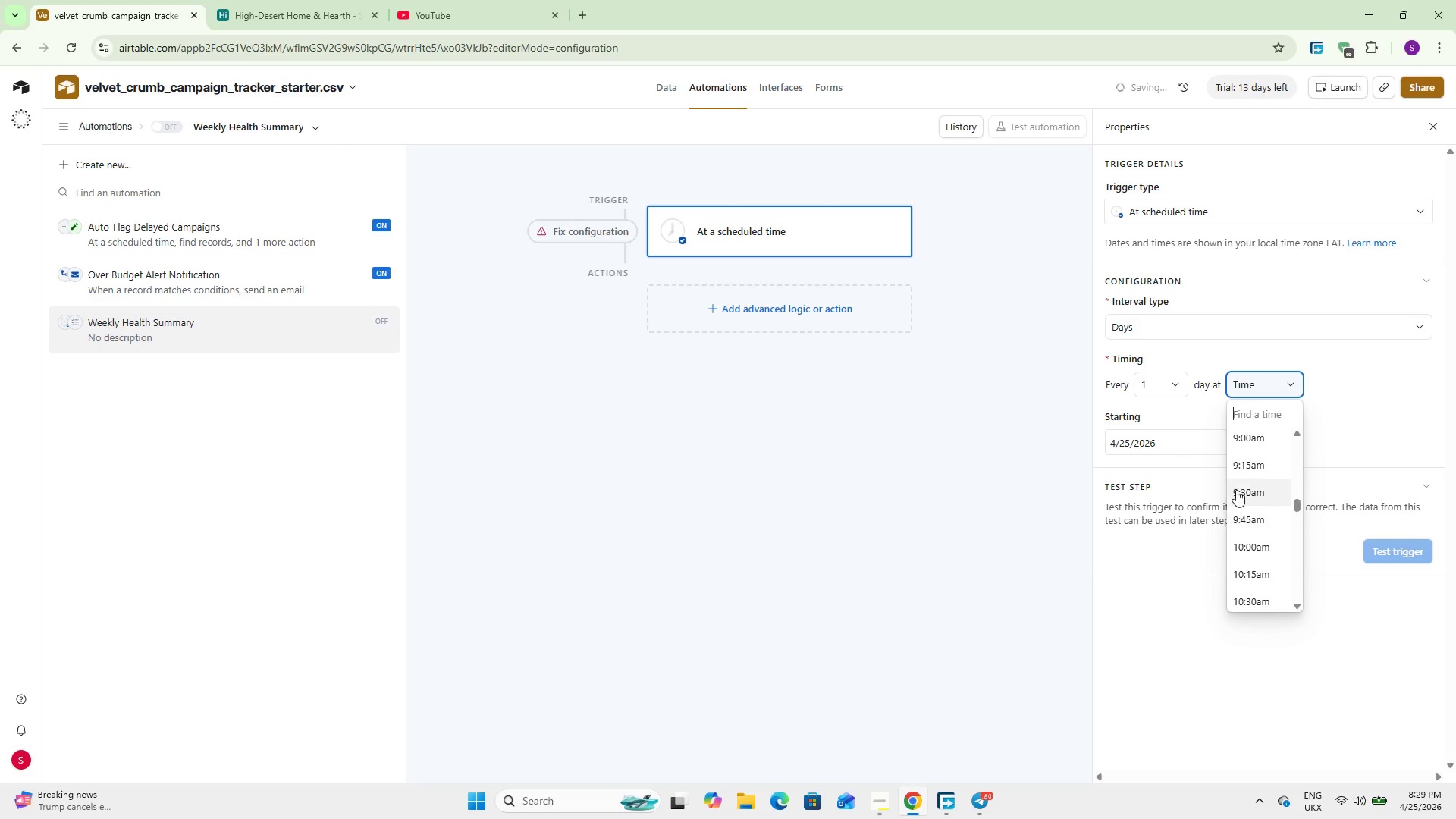 
left_click([1258, 436])
 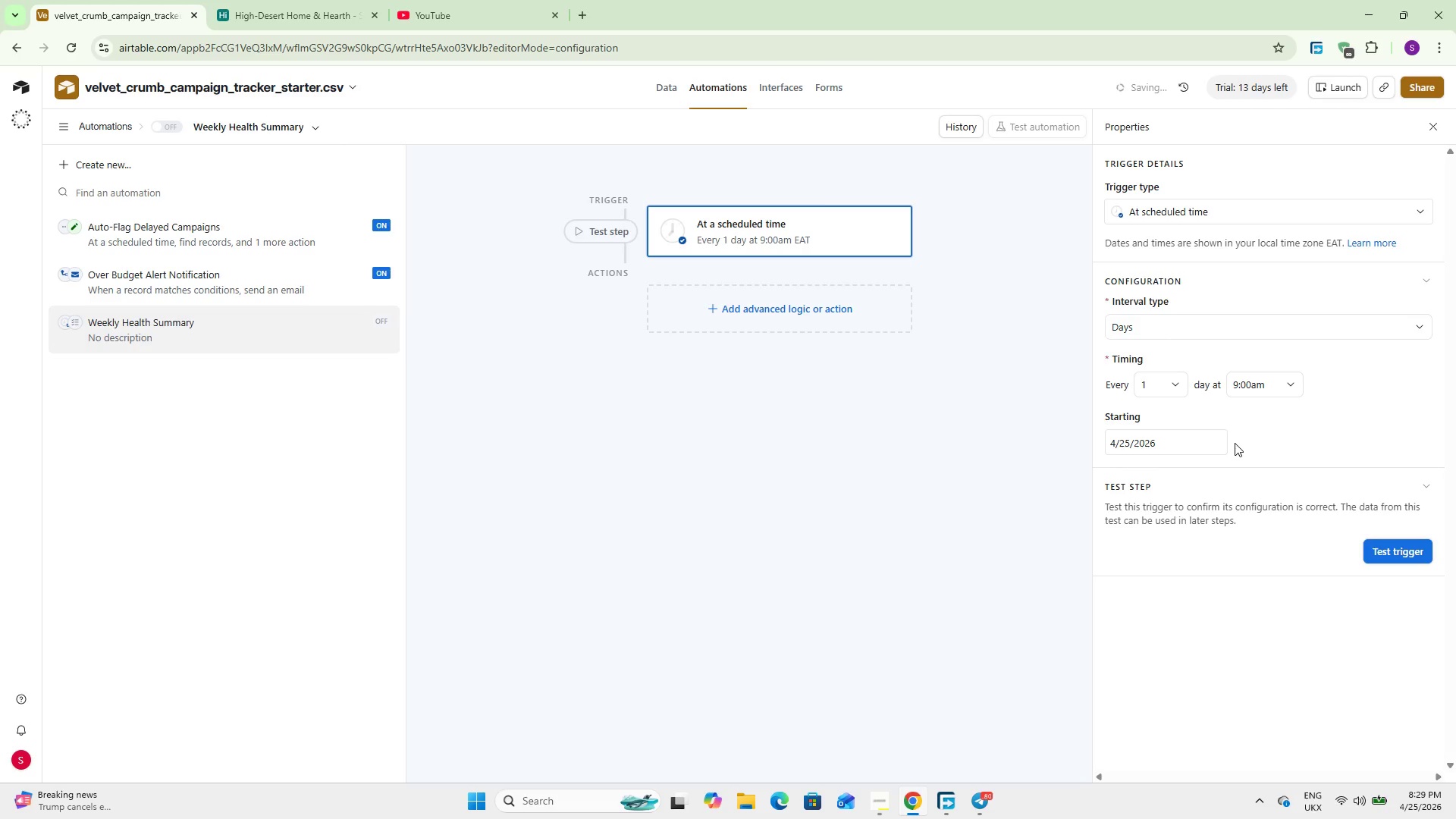 
left_click([991, 560])
 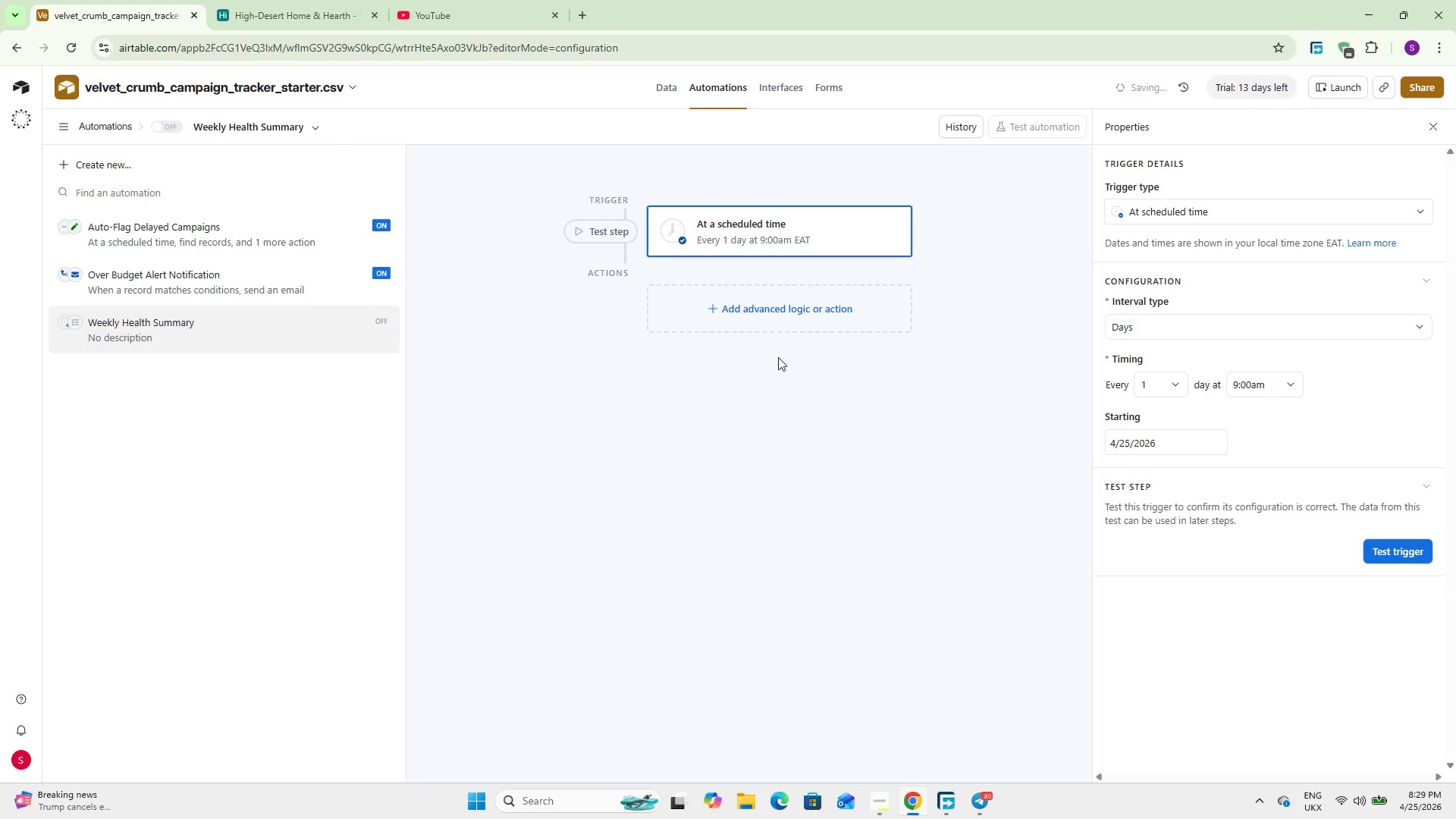 
left_click([804, 320])
 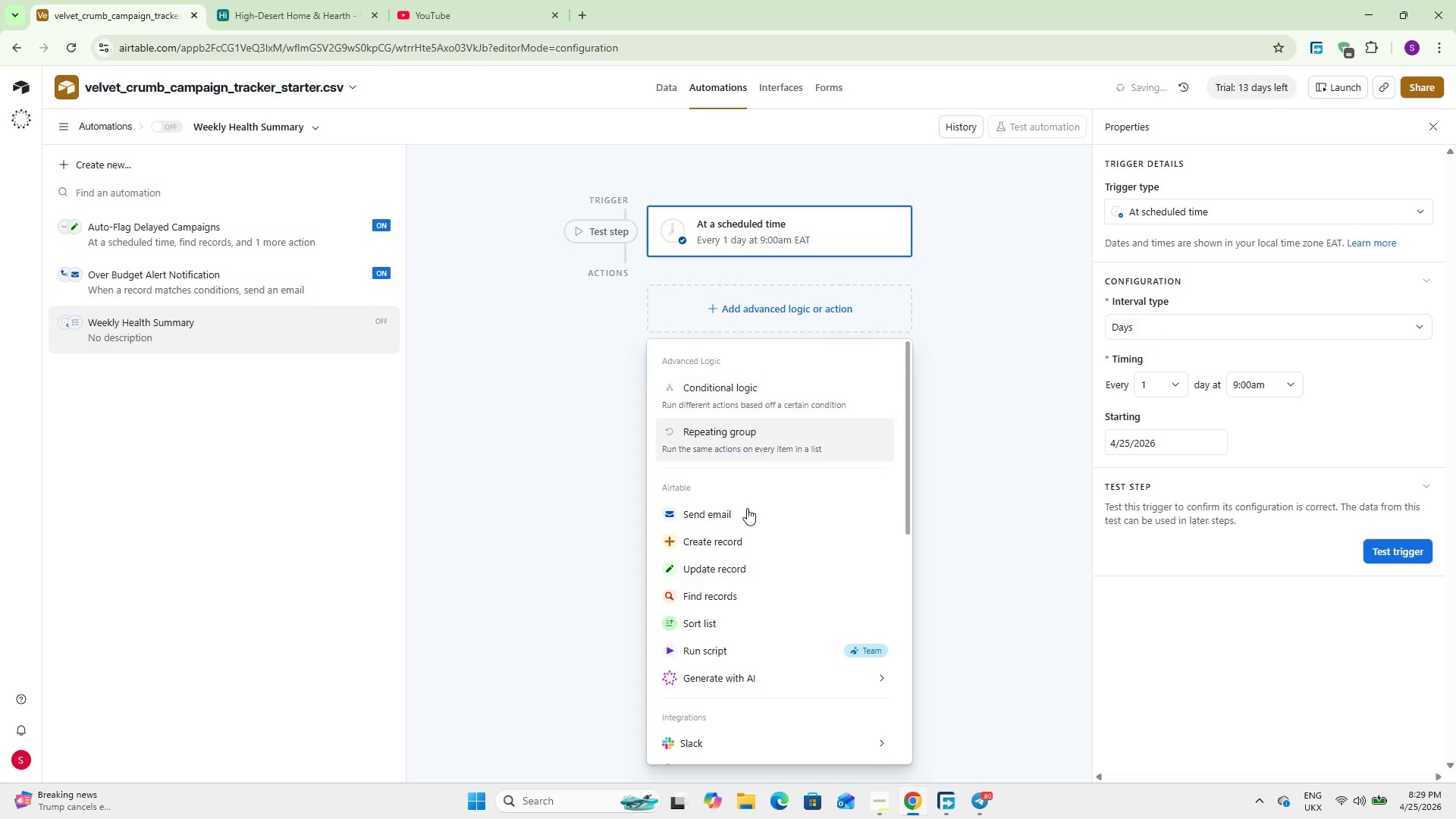 
left_click([742, 522])
 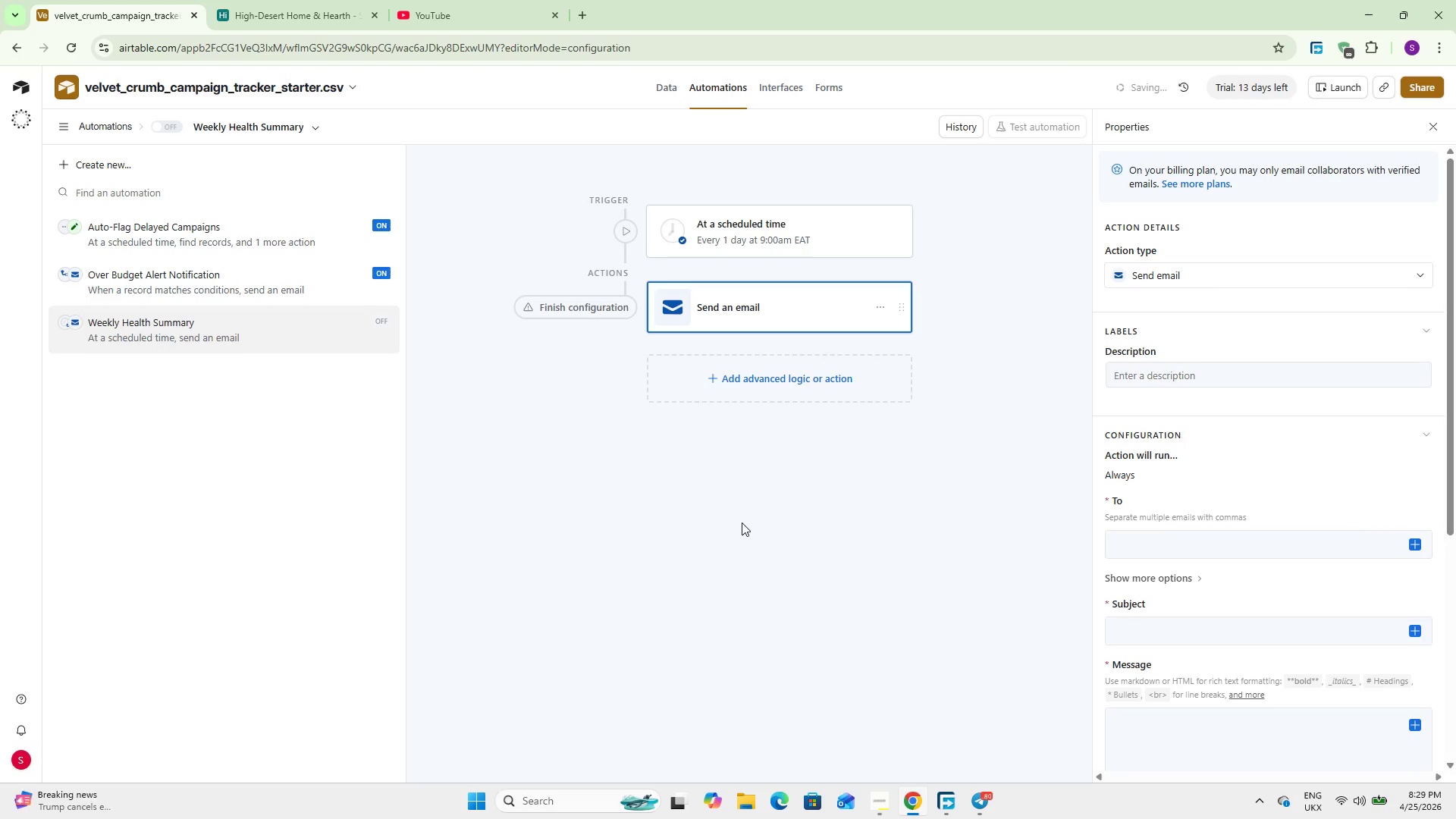 
wait(9.52)
 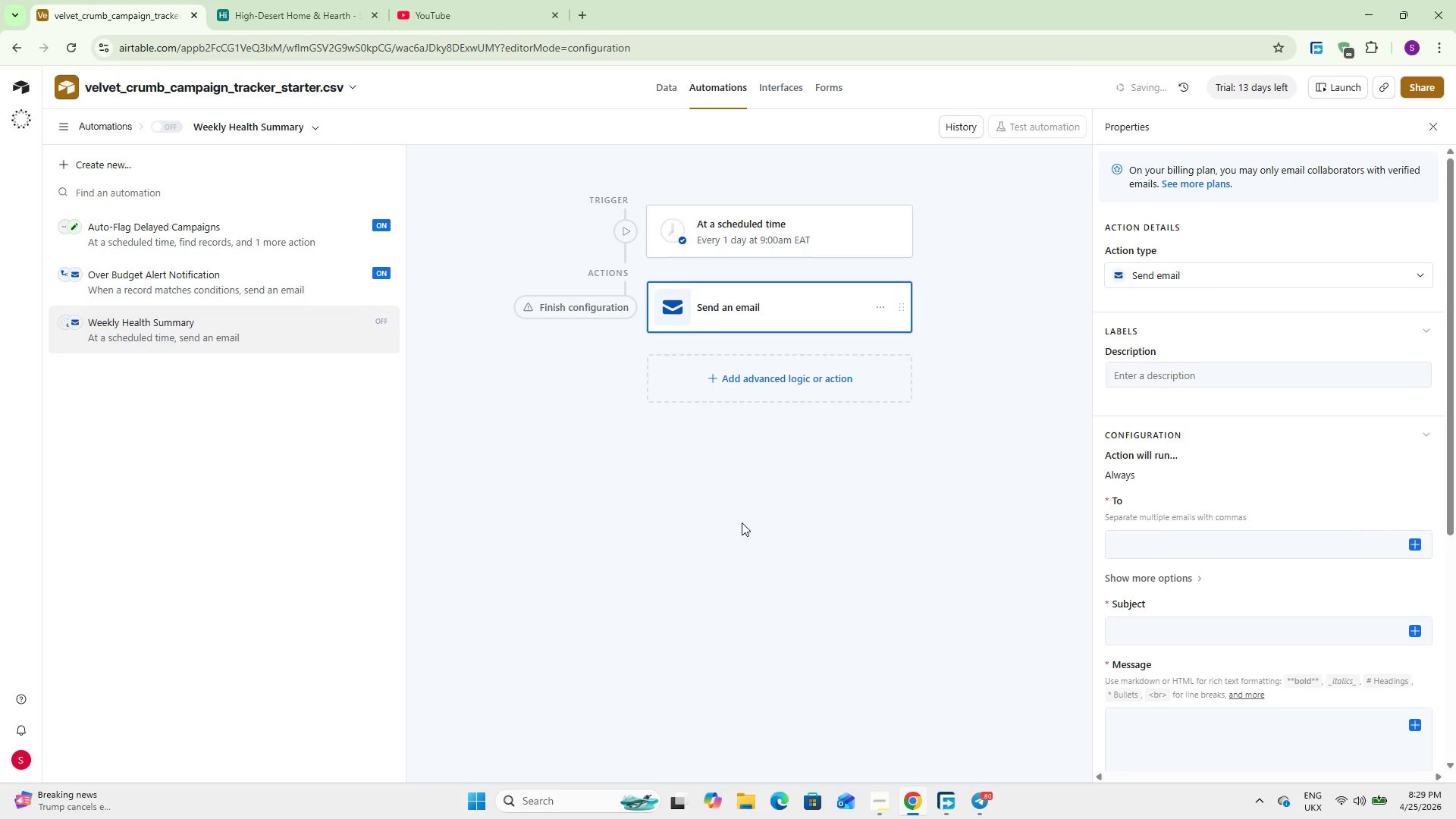 
left_click([1157, 550])
 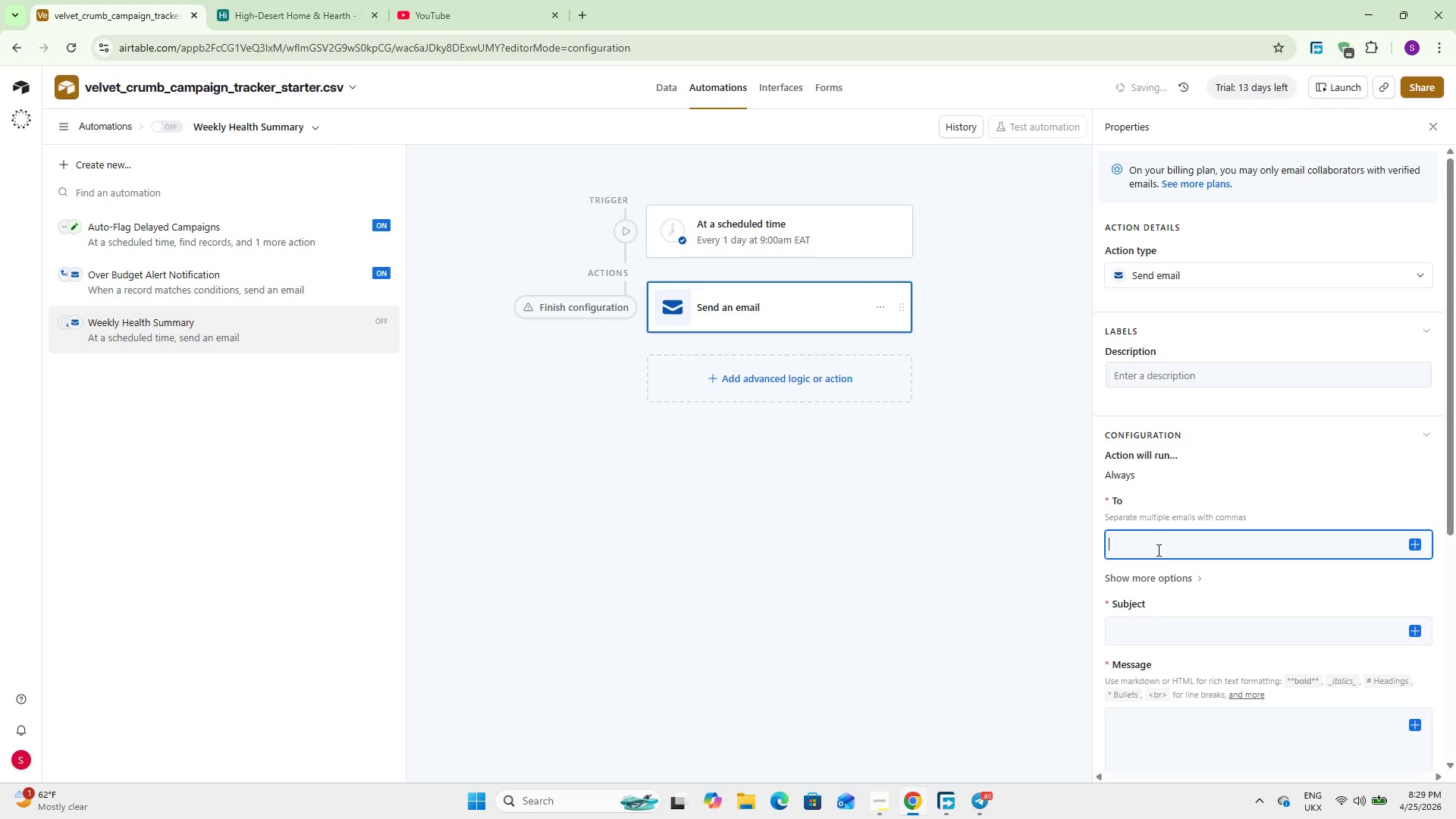 
type(xsilece)
key(Backspace)
key(Backspace)
key(Backspace)
type(encex007~gmao)
key(Backspace)
type(il.com)
 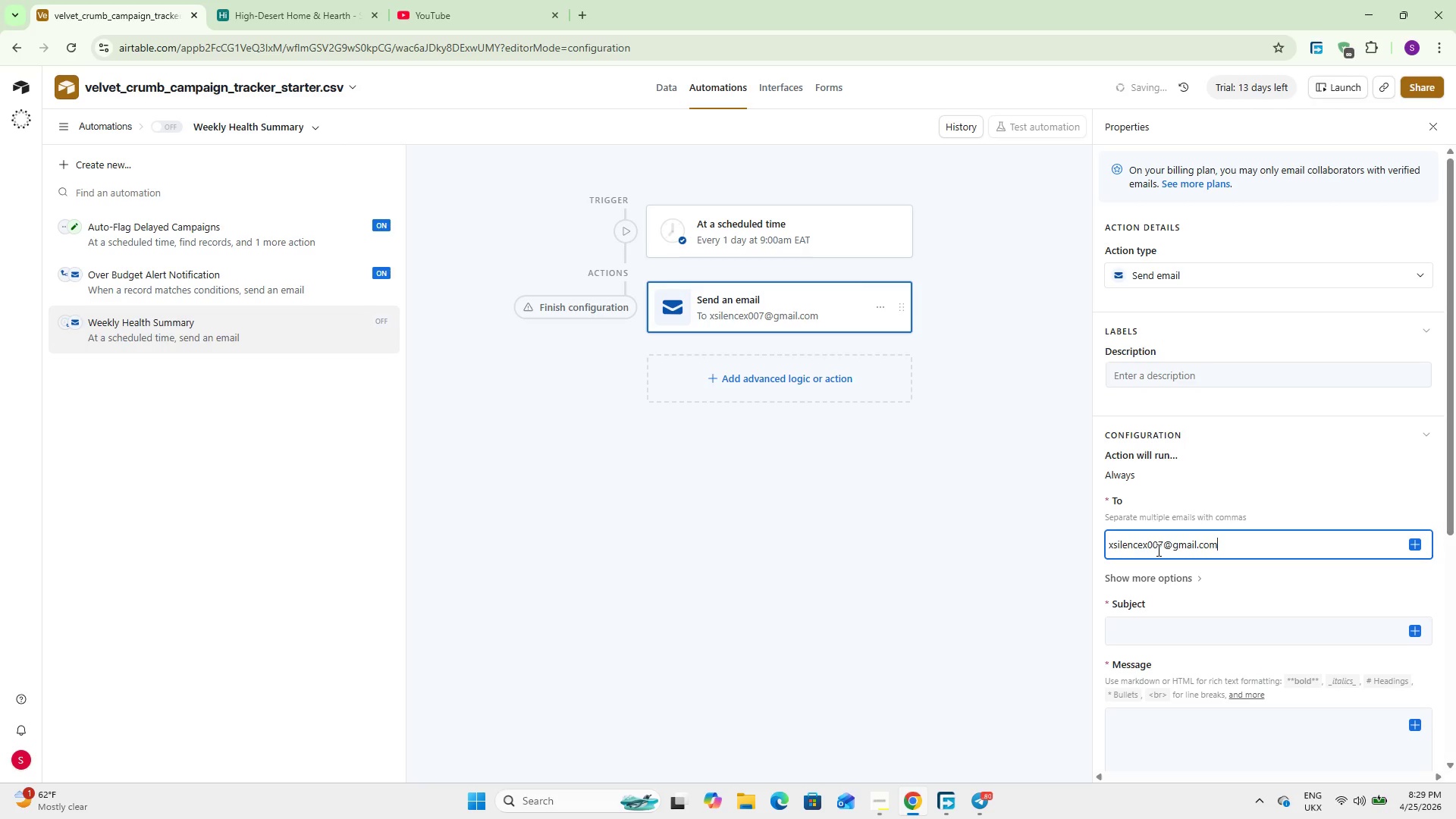 
scroll: coordinate [1157, 550], scroll_direction: down, amount: 1.0
 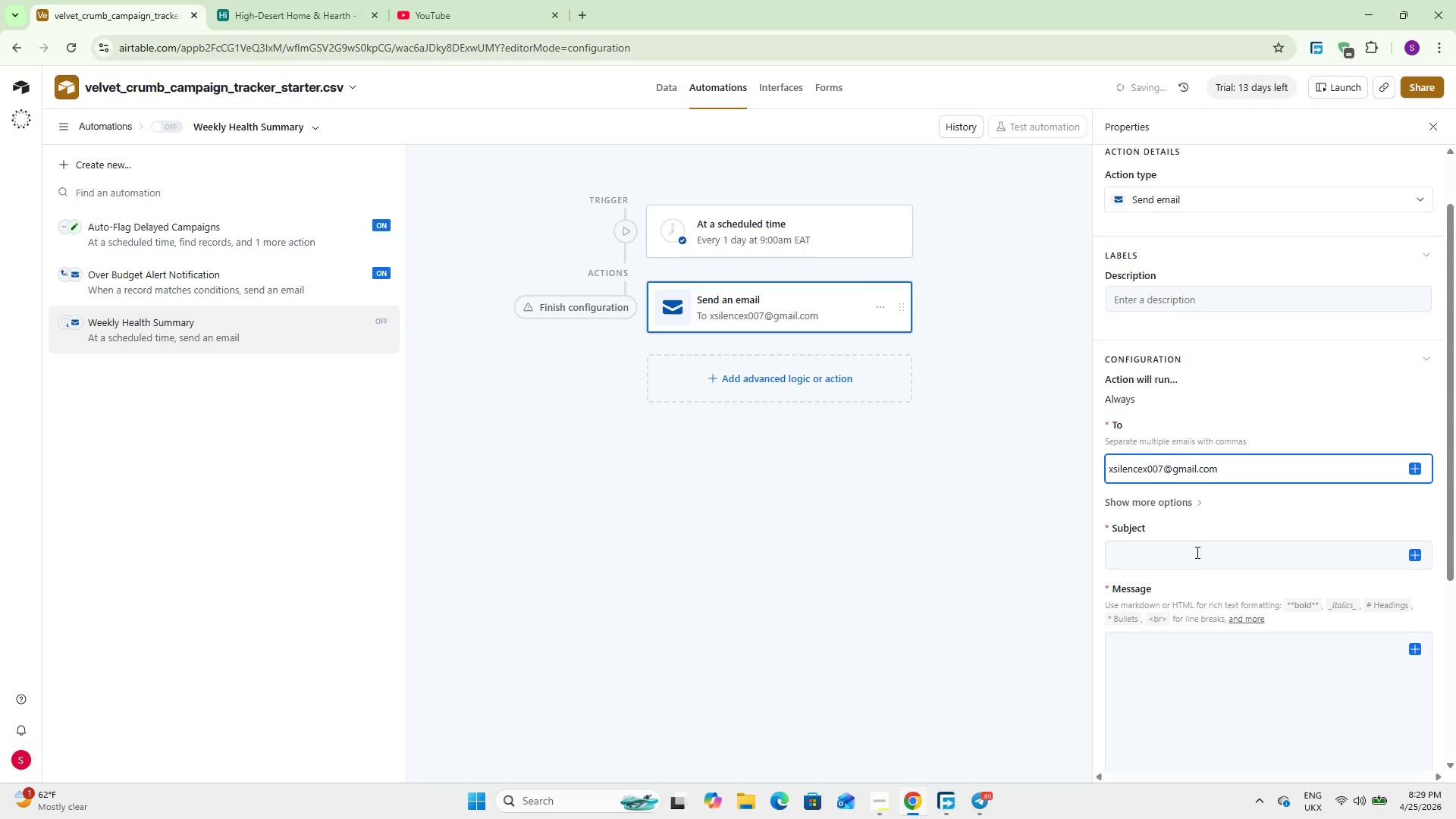 
left_click([1184, 567])
 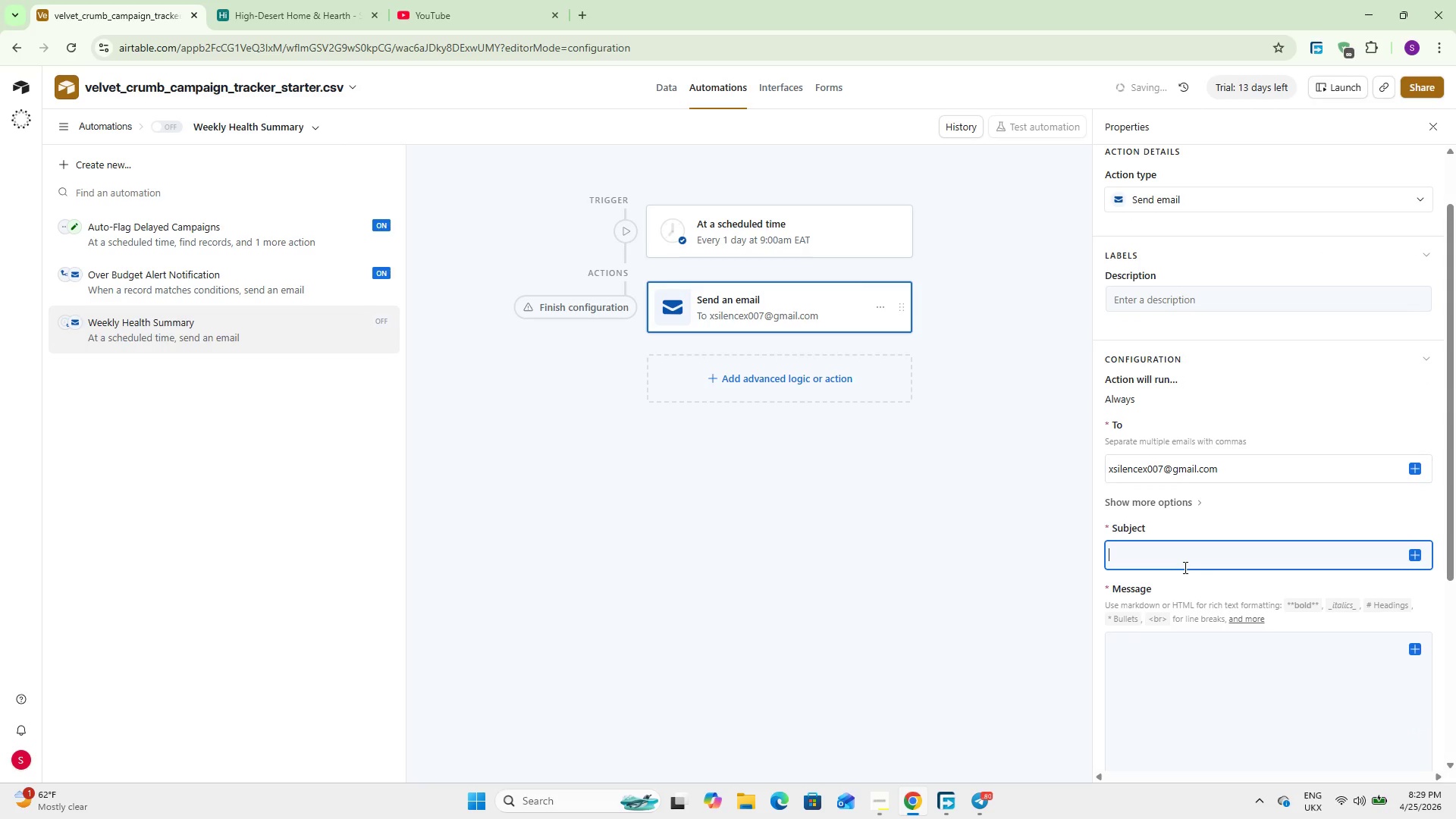 
type(Velvet )
 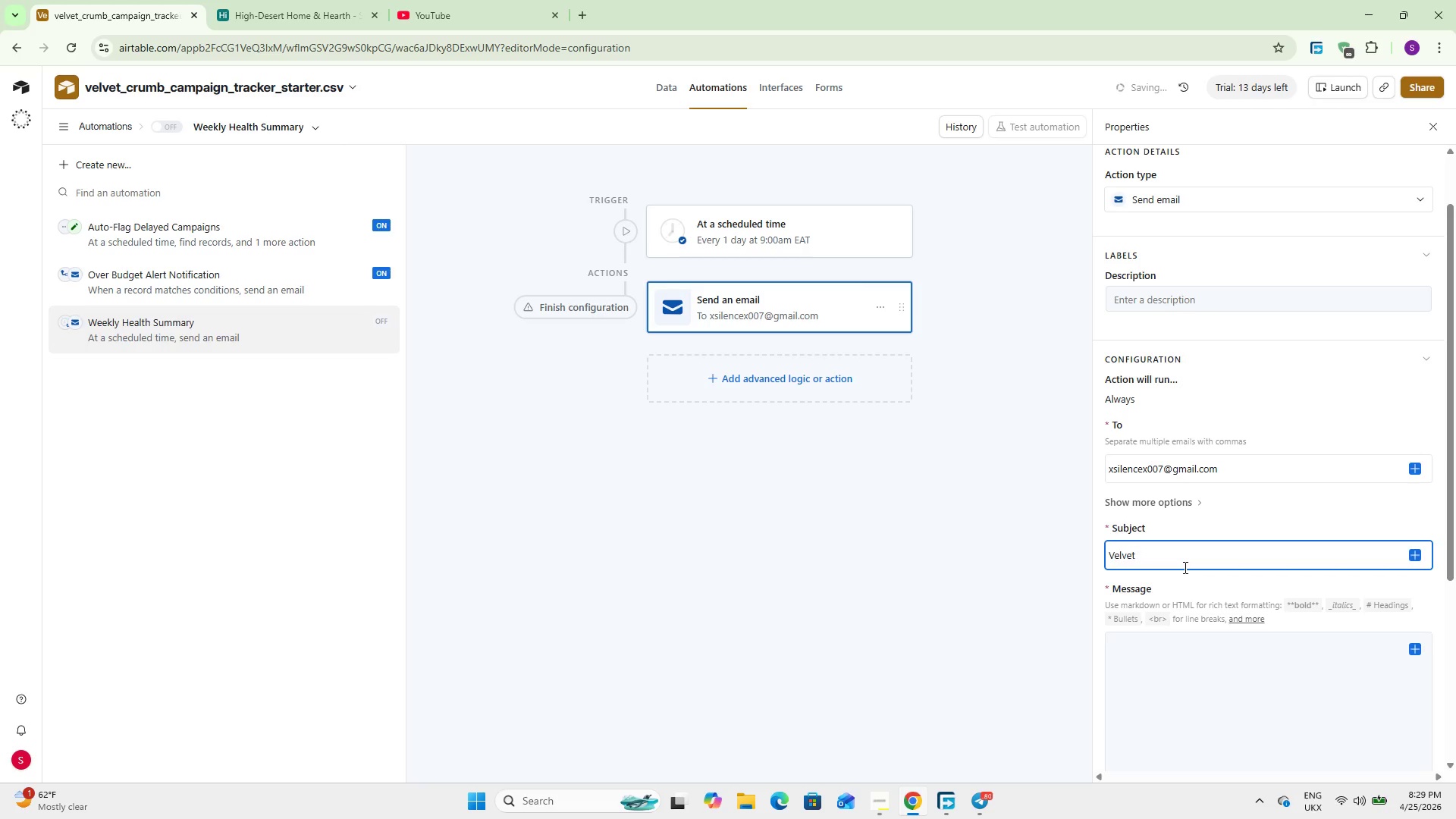 
type(Crumb Weekly Campaign Health Report)
 